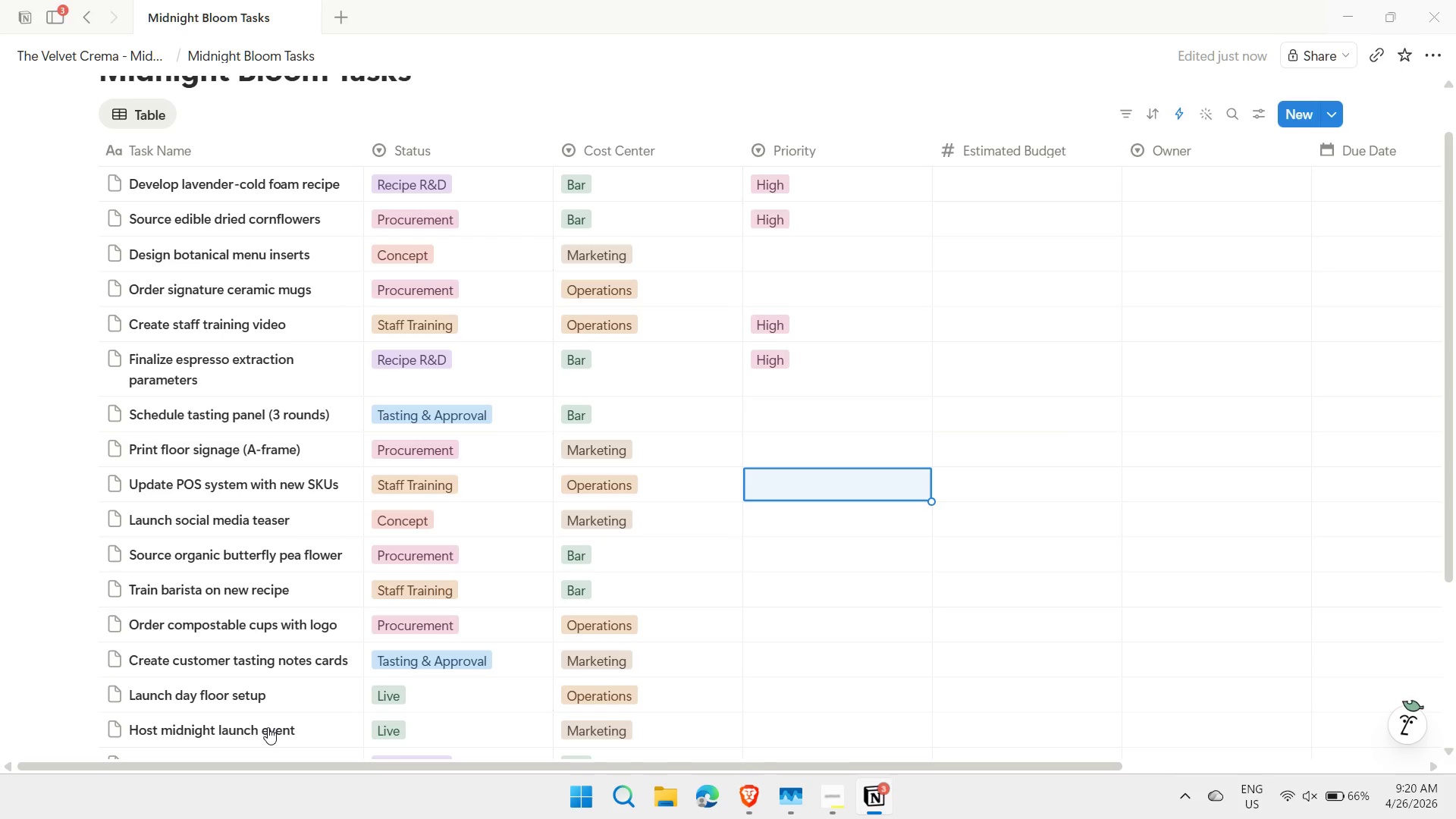 
key(Shift+ShiftLeft)
 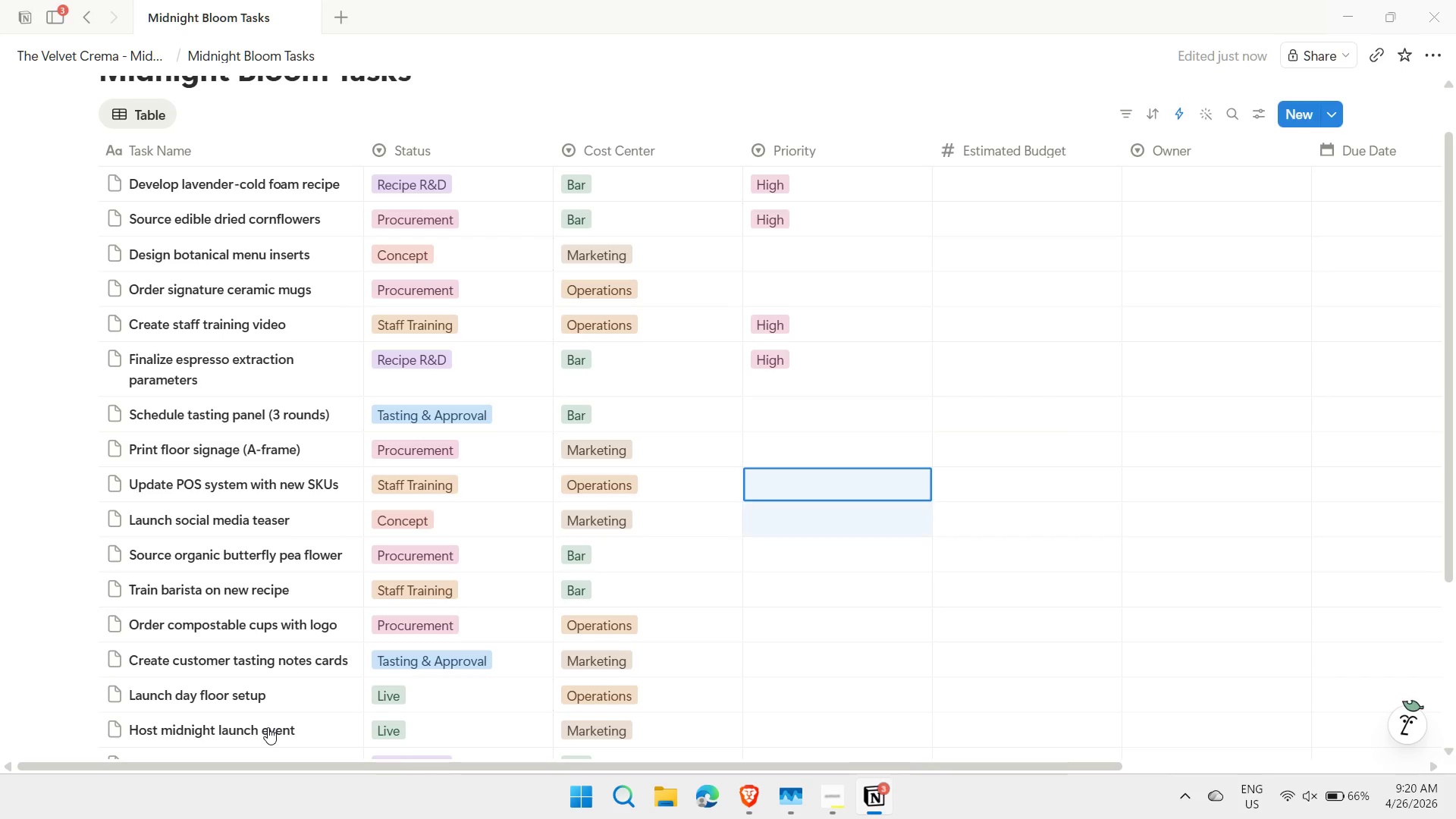 
key(Shift+ArrowDown)
 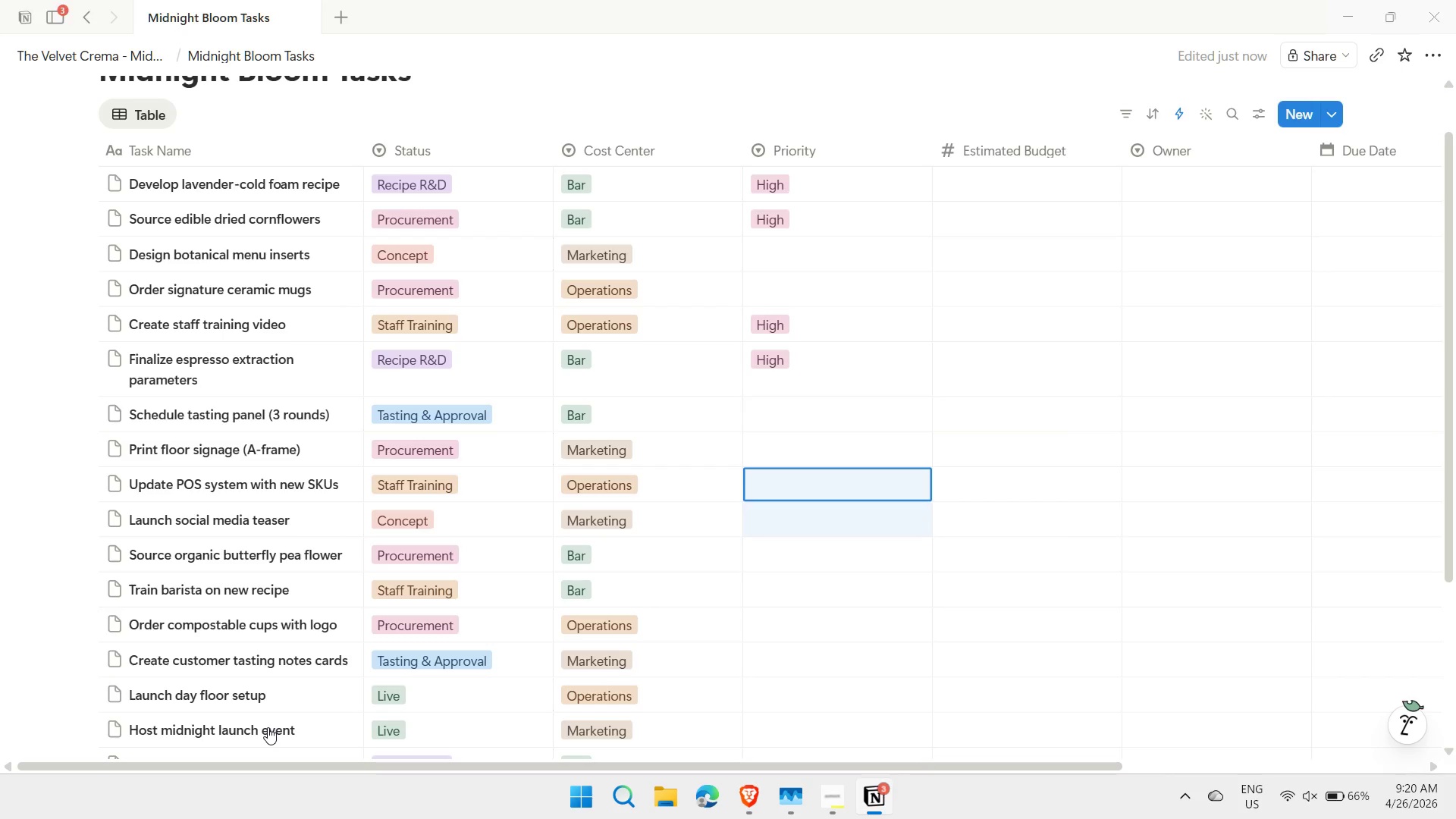 
key(Control+ControlLeft)
 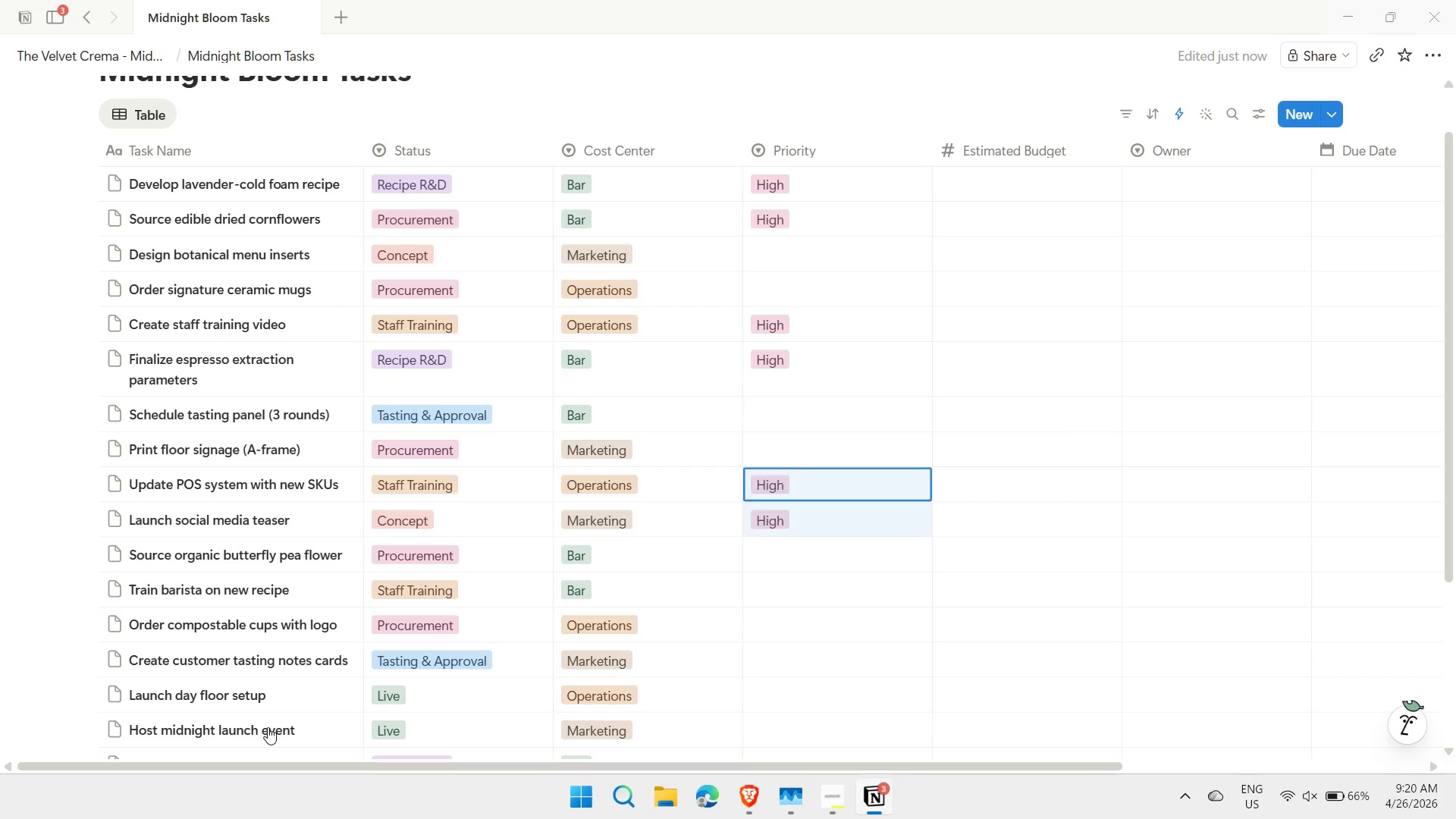 
key(Control+V)
 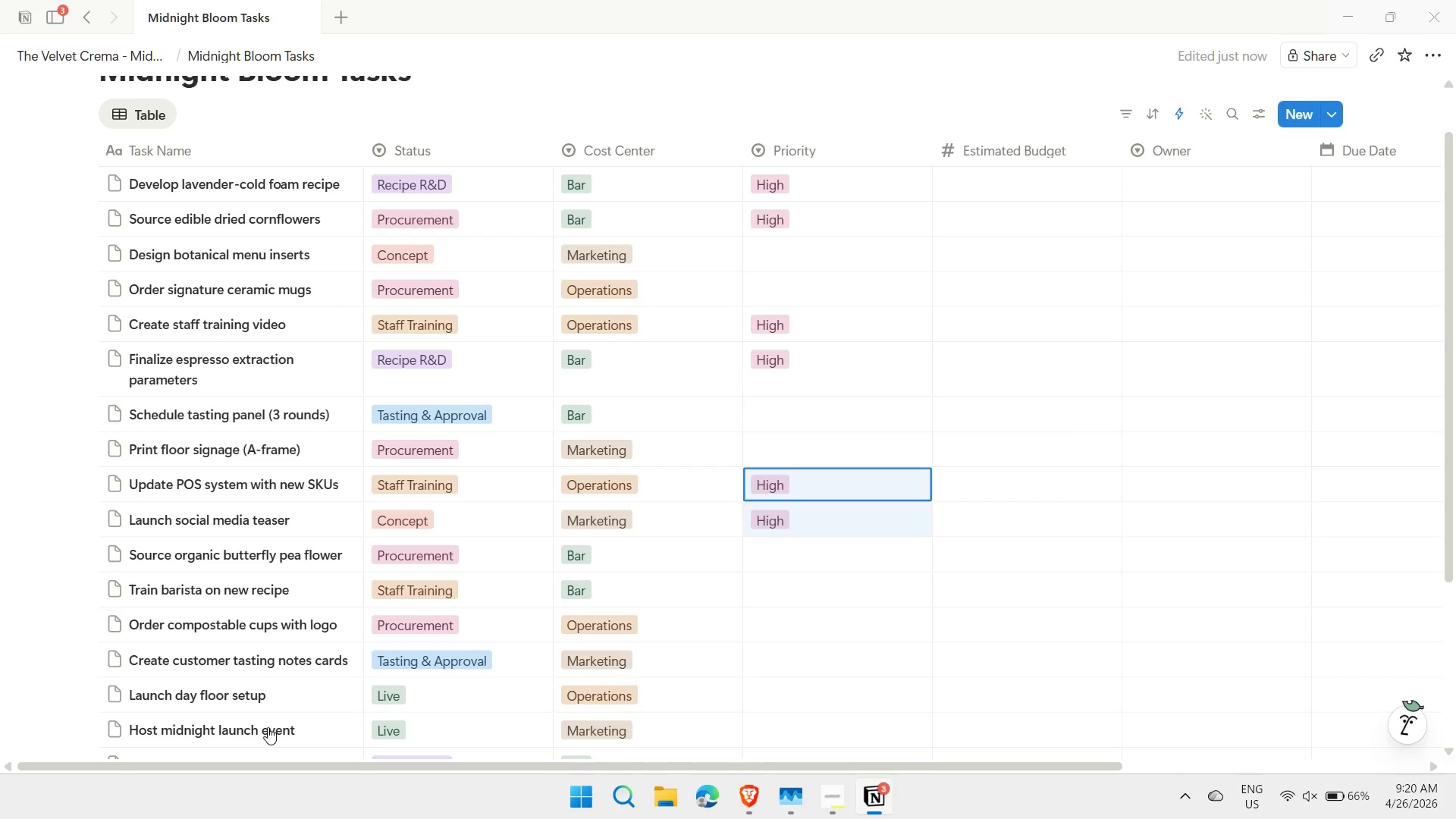 
key(ArrowDown)
 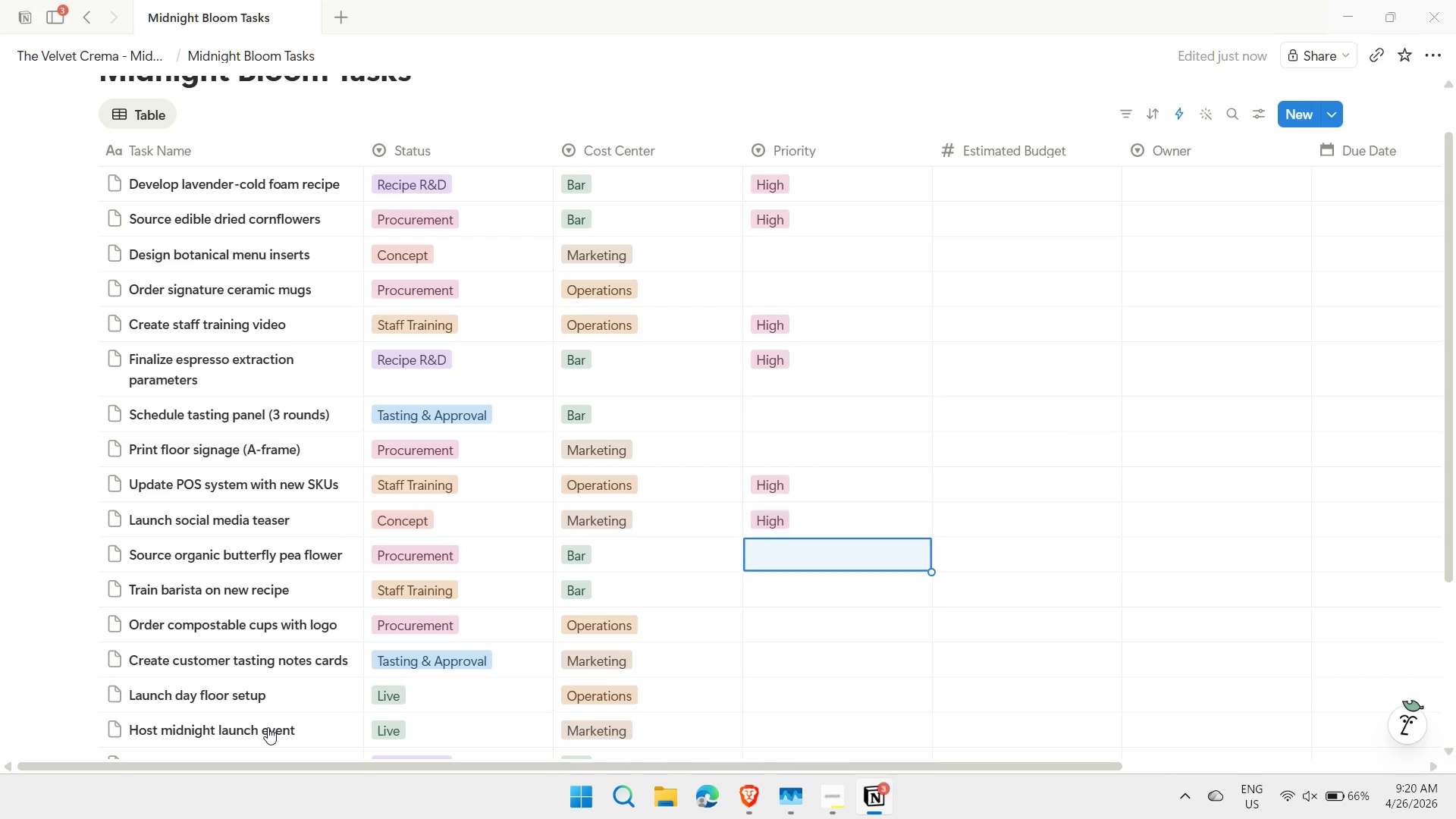 
key(ArrowDown)
 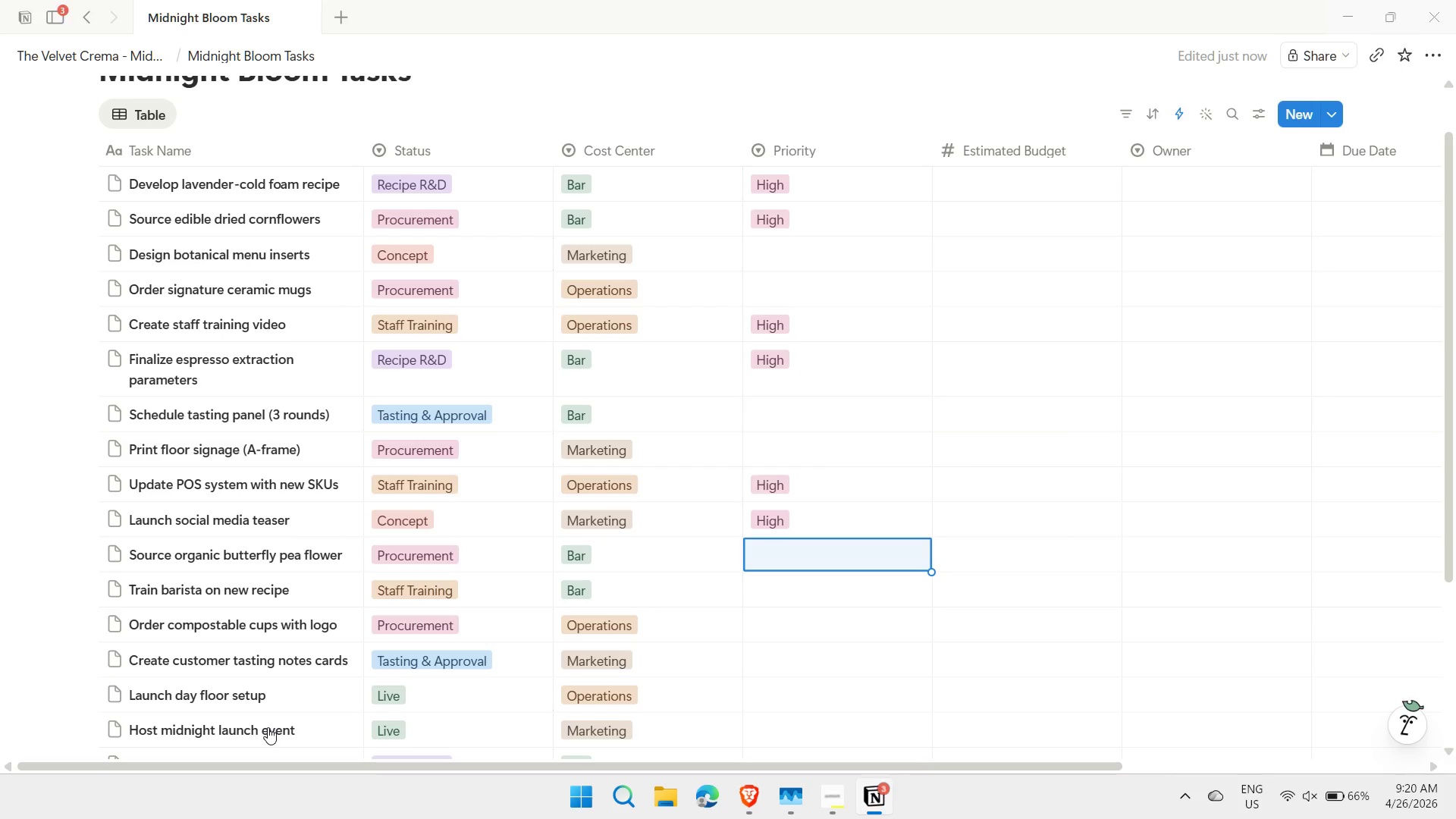 
key(Shift+ShiftLeft)
 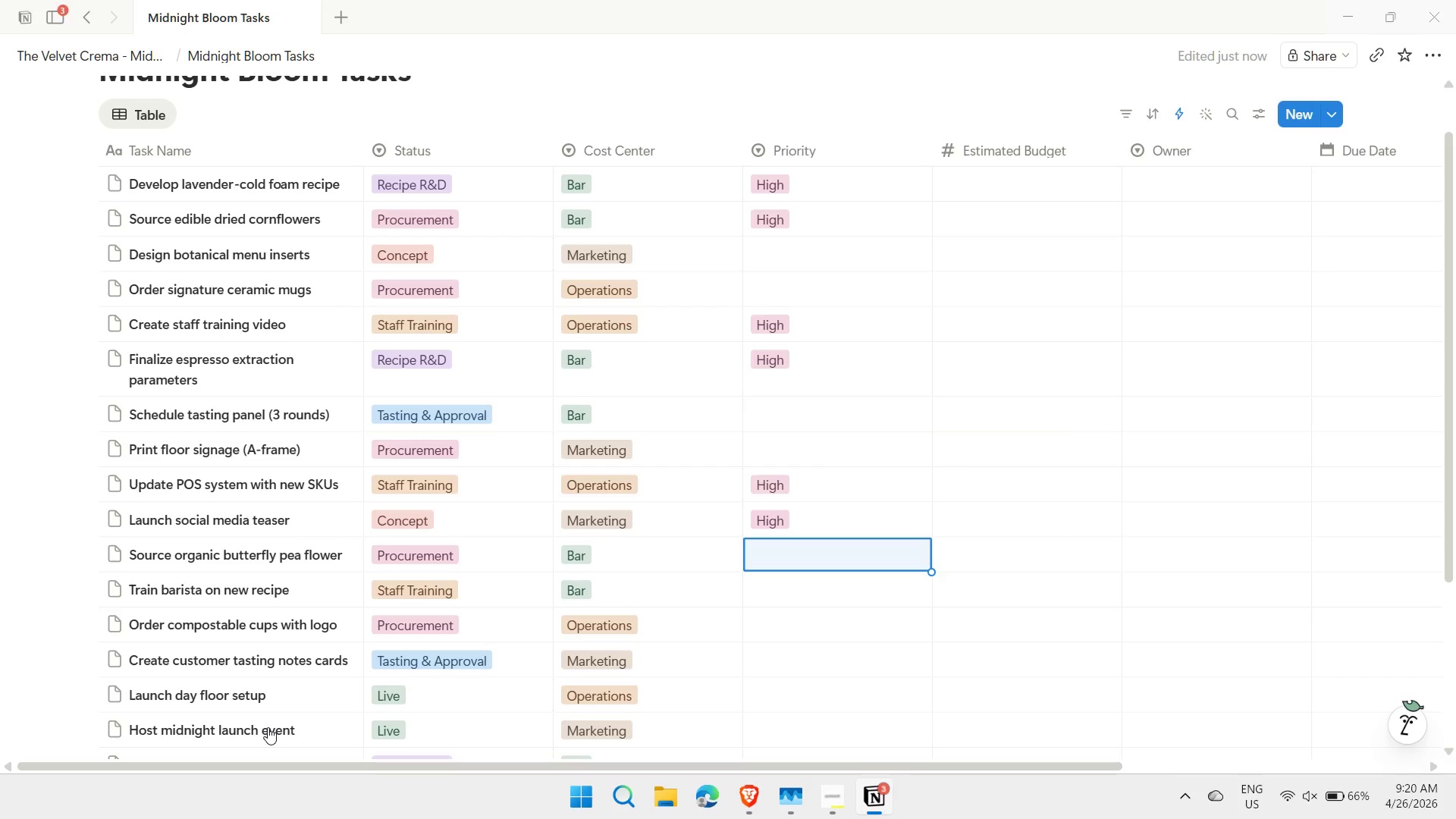 
key(Shift+ArrowDown)
 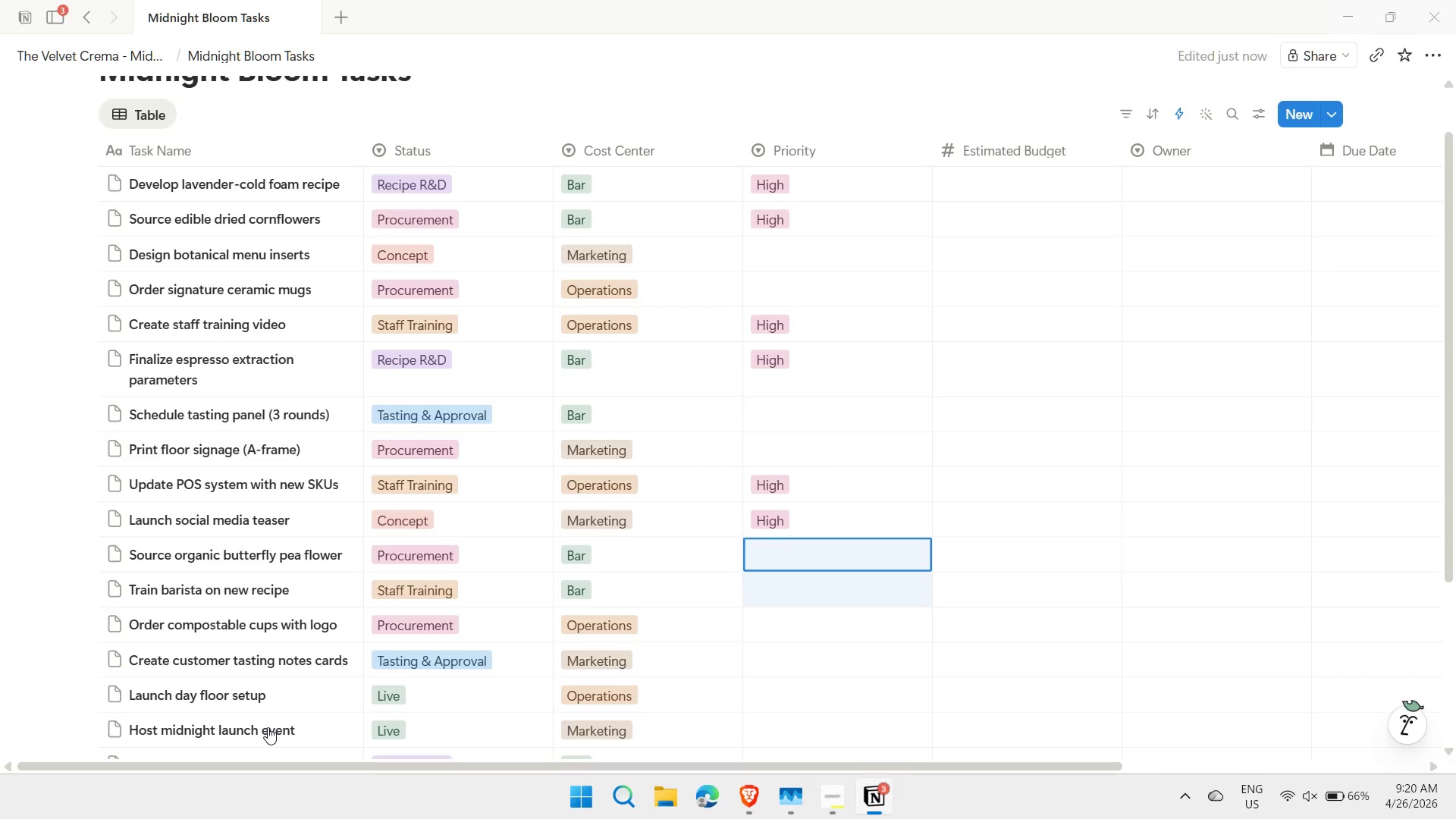 
key(Control+ControlLeft)
 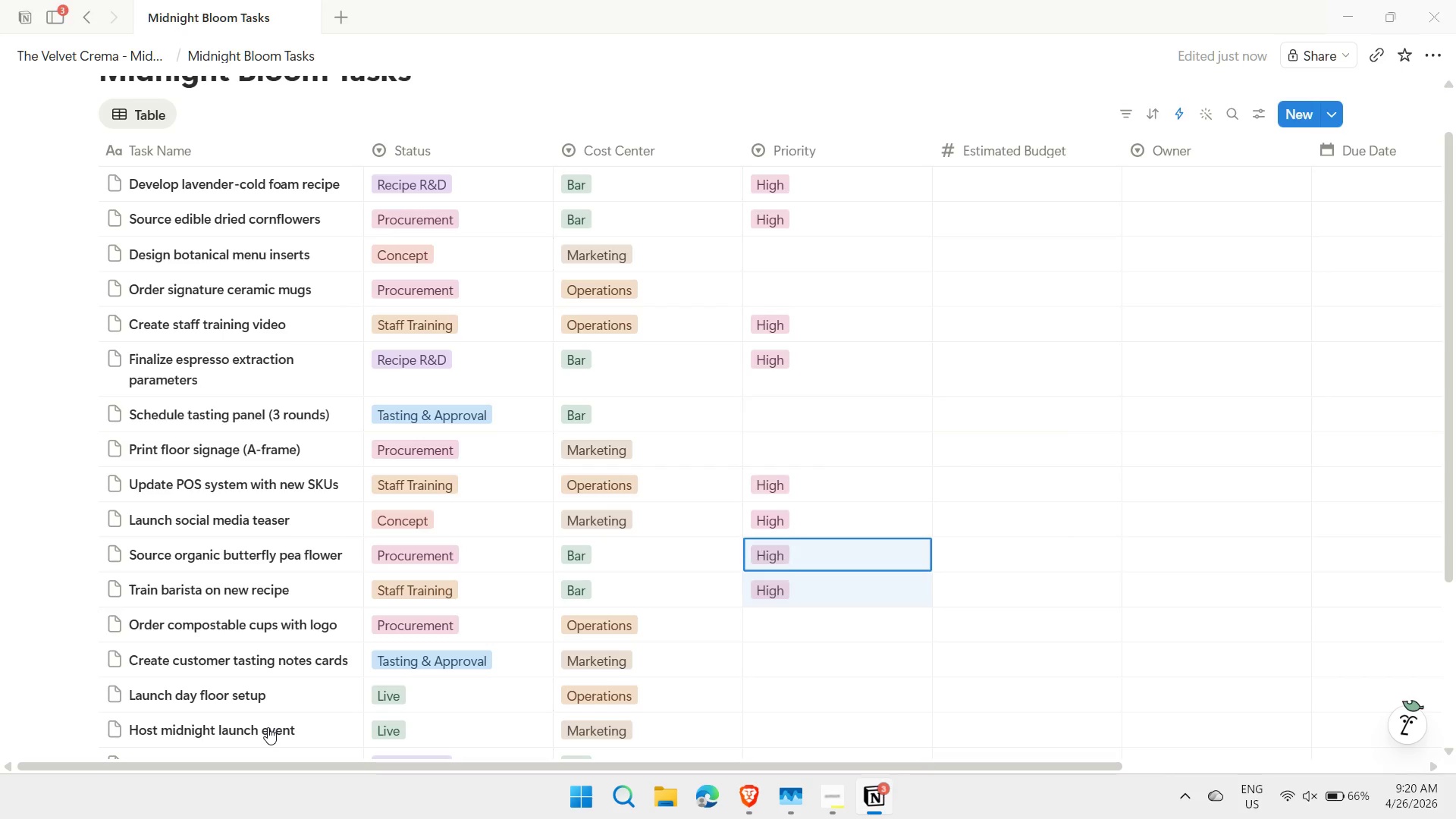 
key(Control+V)
 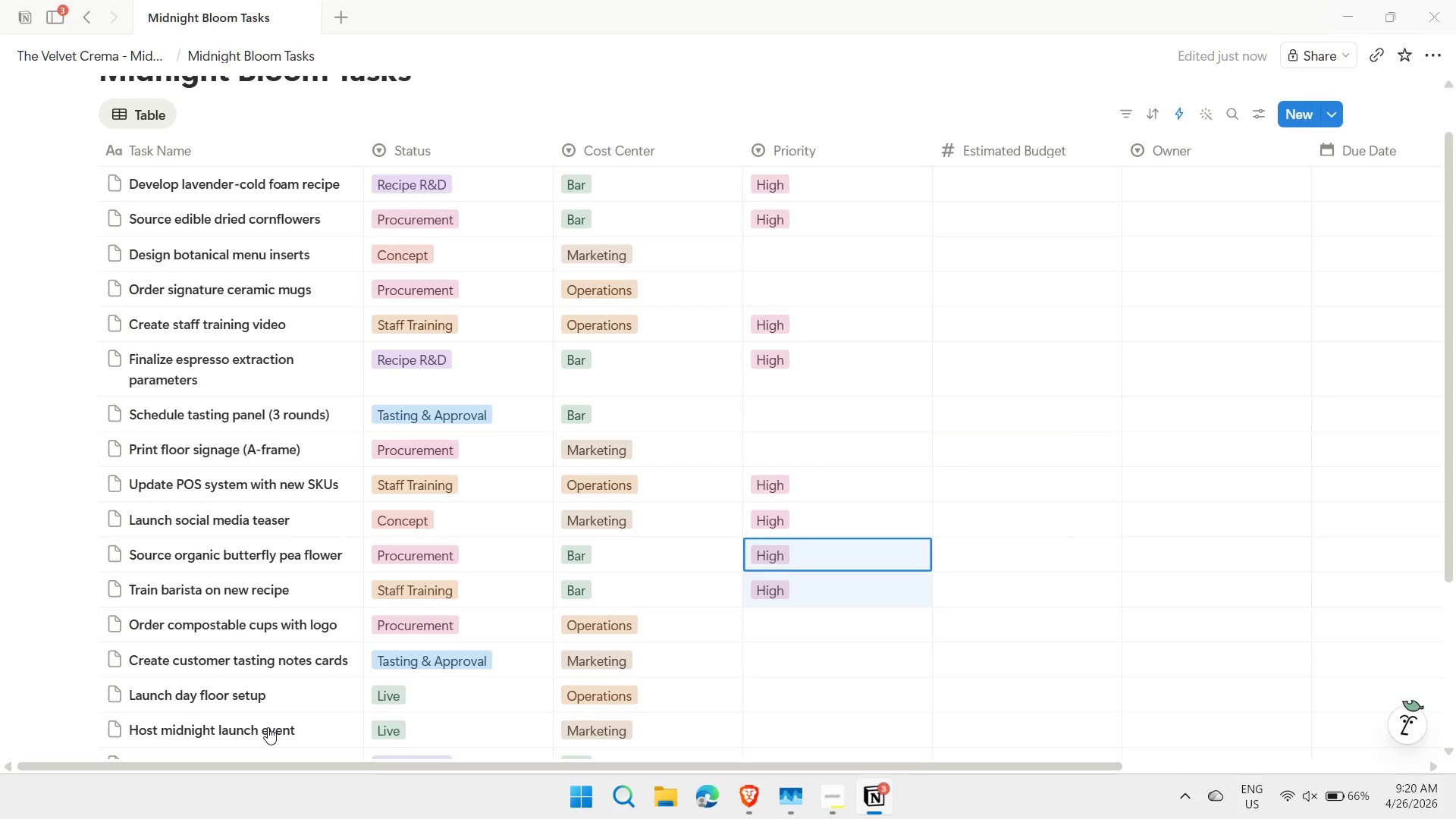 
key(ArrowDown)
 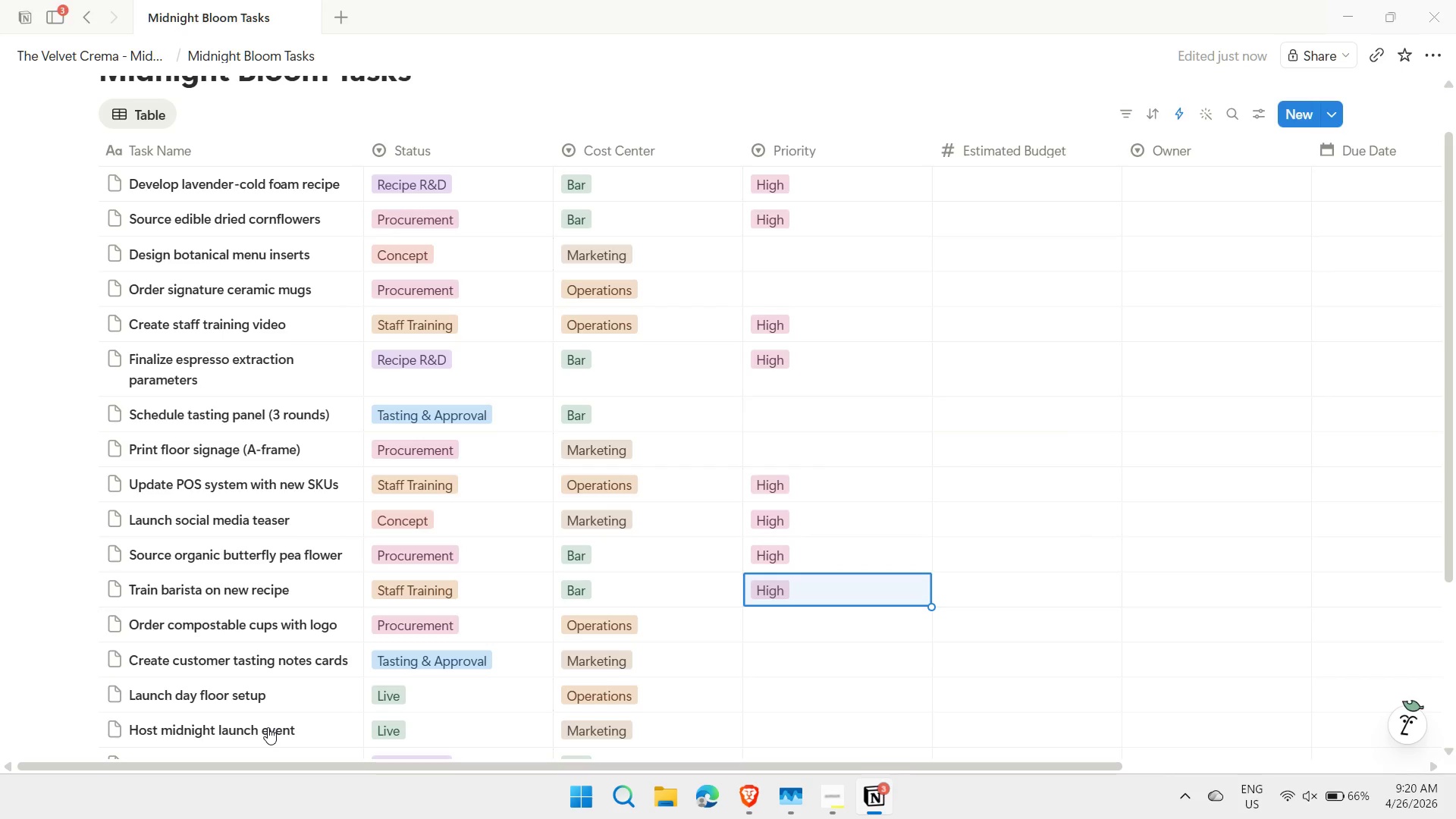 
key(ArrowDown)
 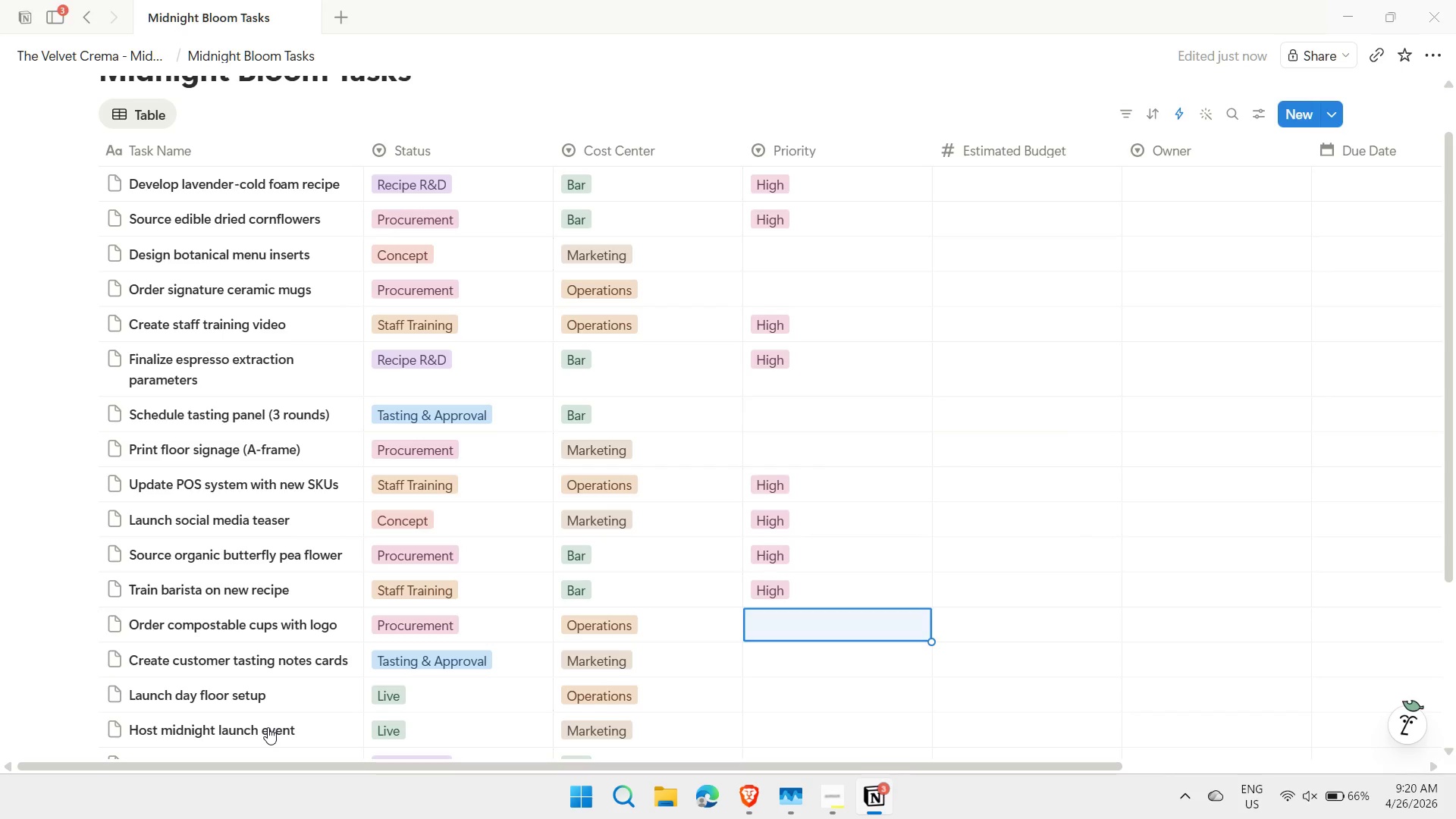 
key(ArrowDown)
 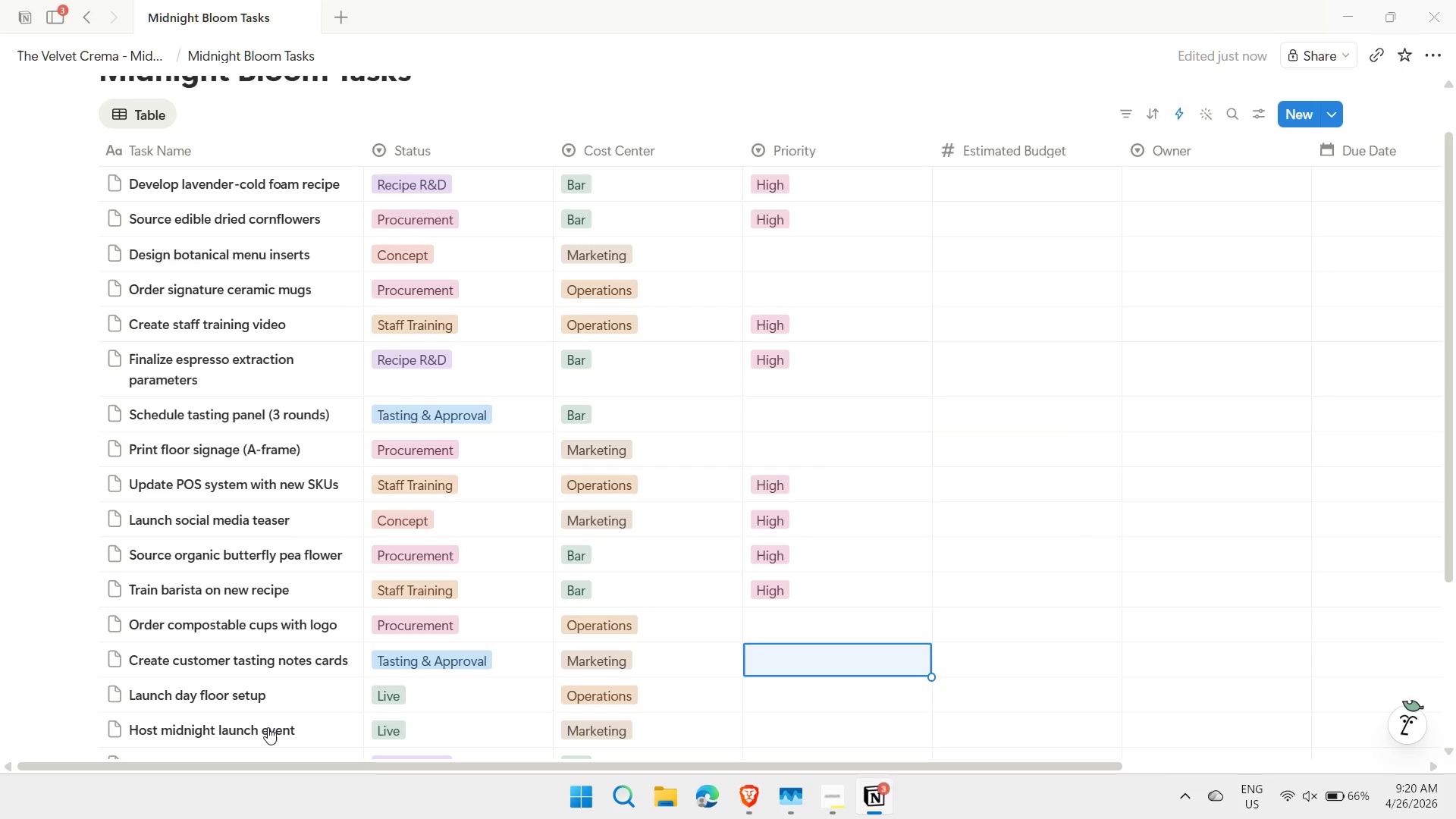 
key(ArrowDown)
 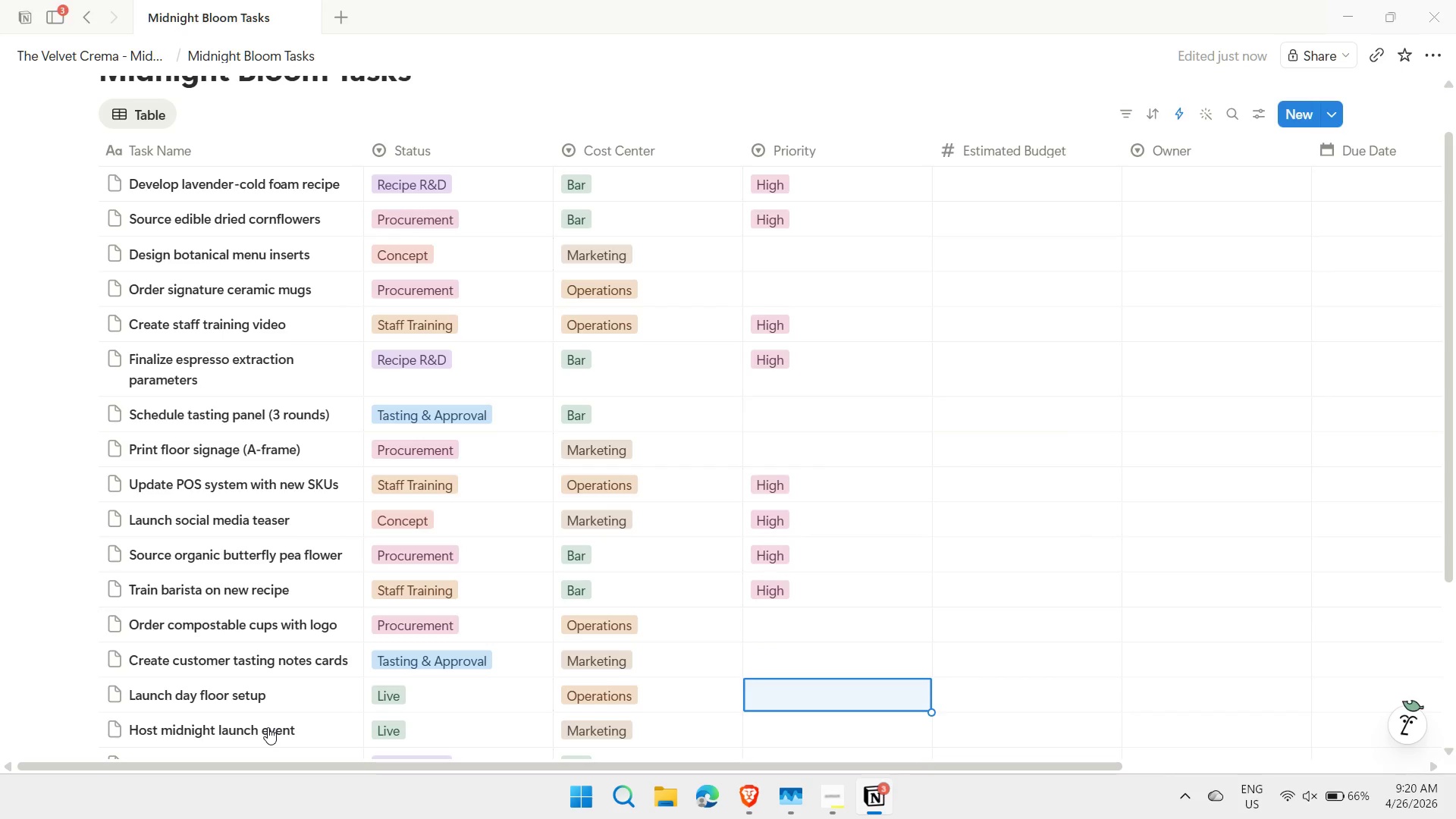 
key(Shift+ShiftLeft)
 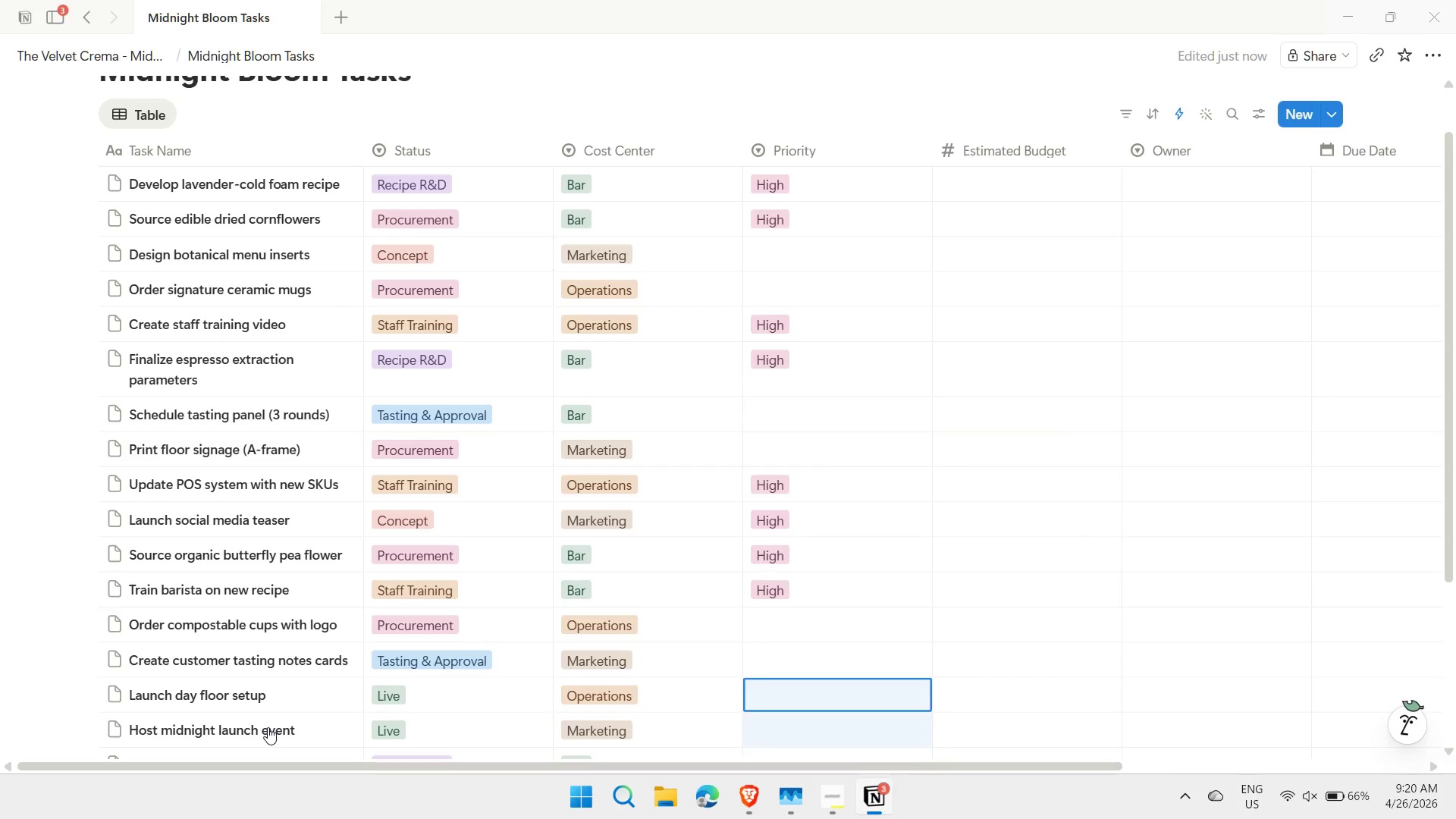 
key(Shift+ArrowDown)
 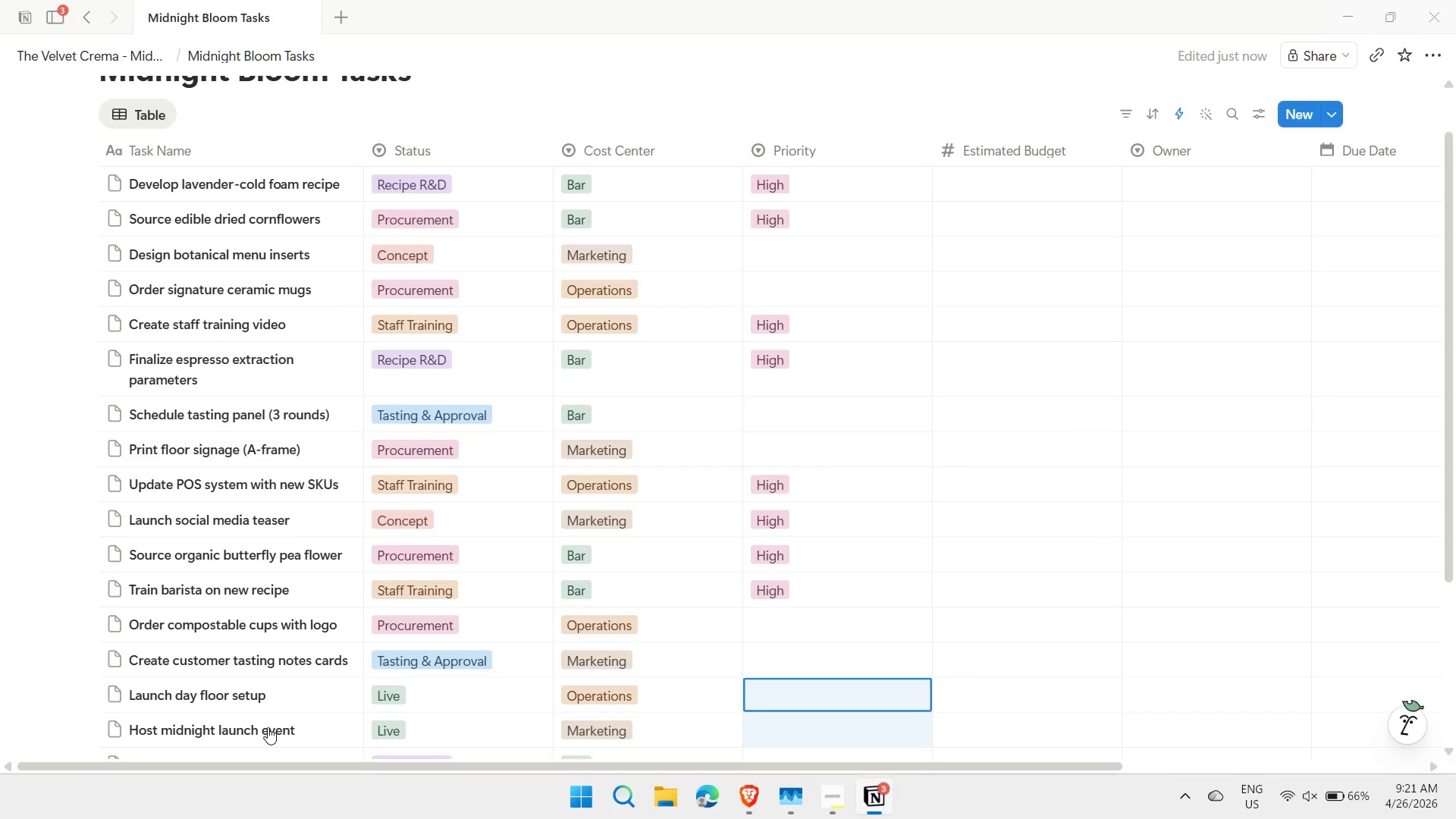 
key(Control+V)
 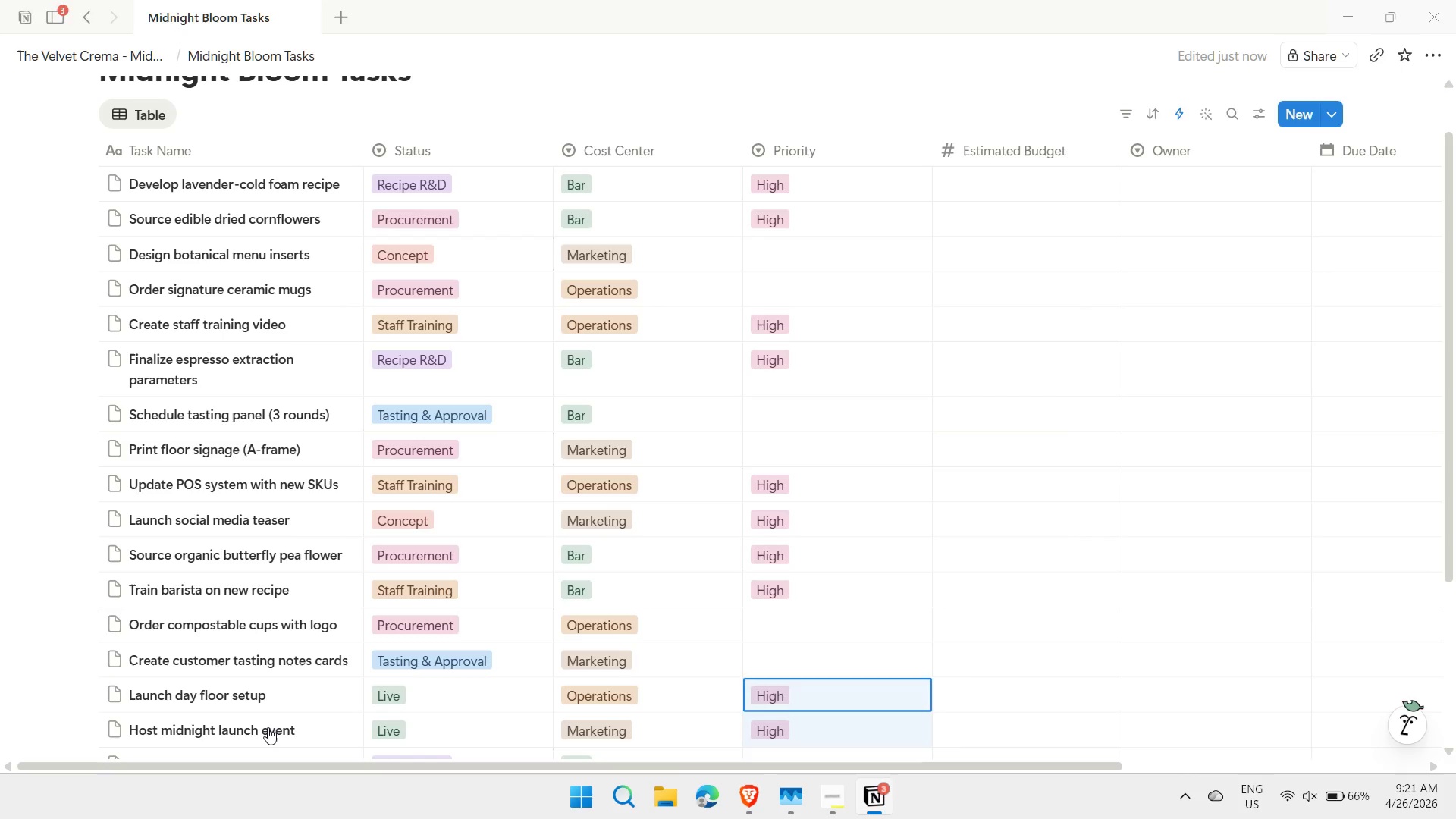 
key(ArrowDown)
 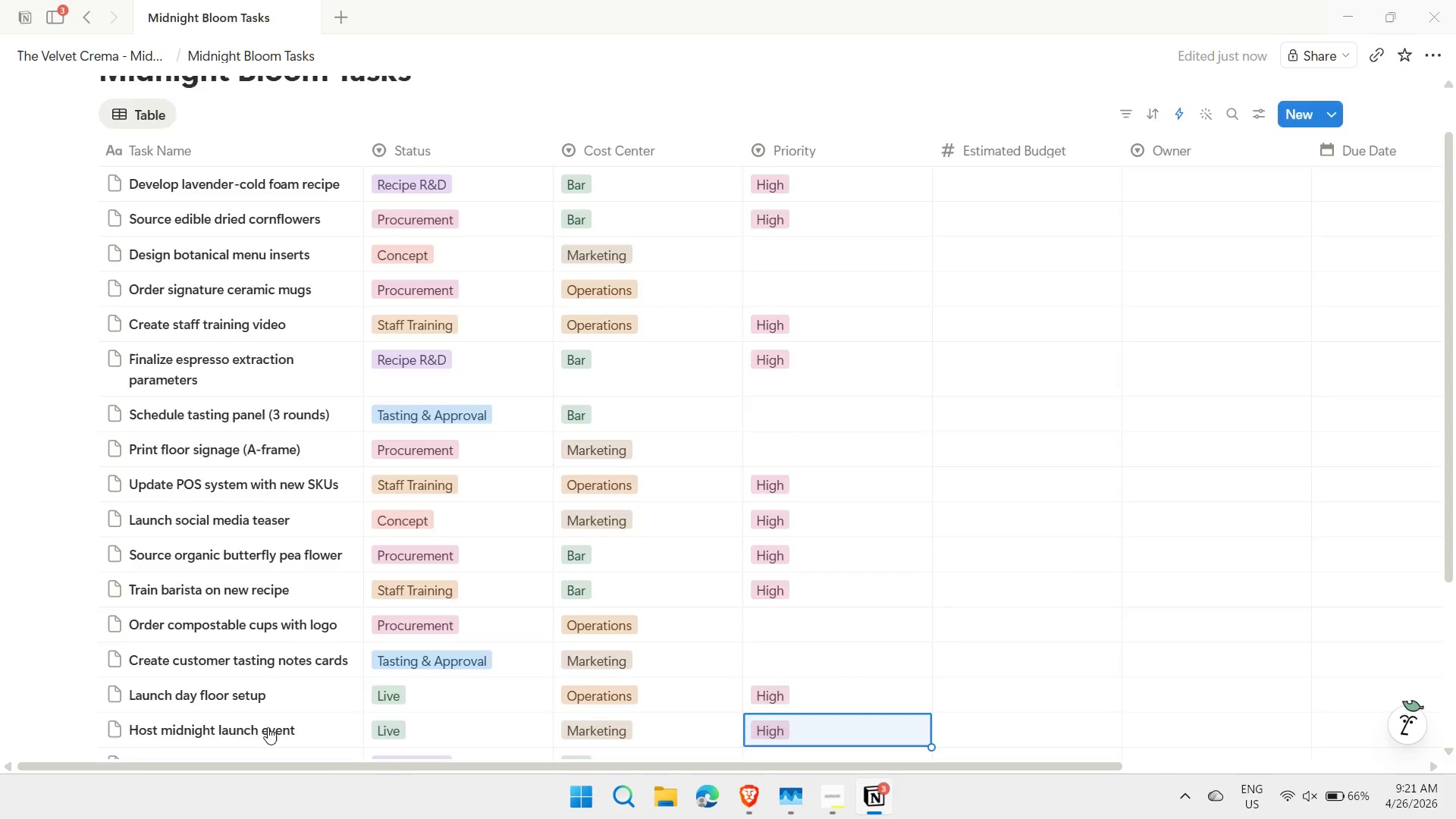 
key(ArrowDown)
 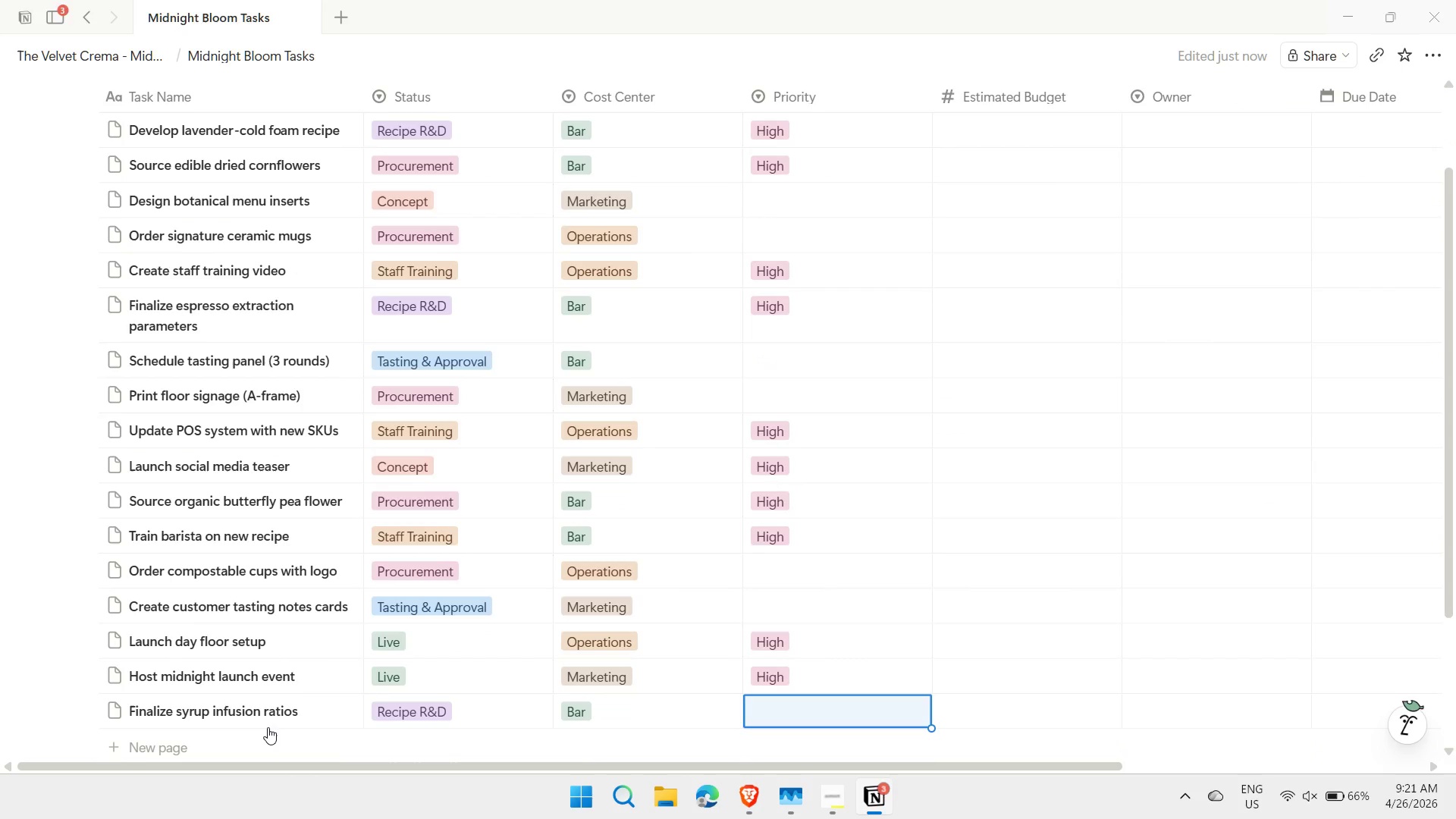 
key(ArrowDown)
 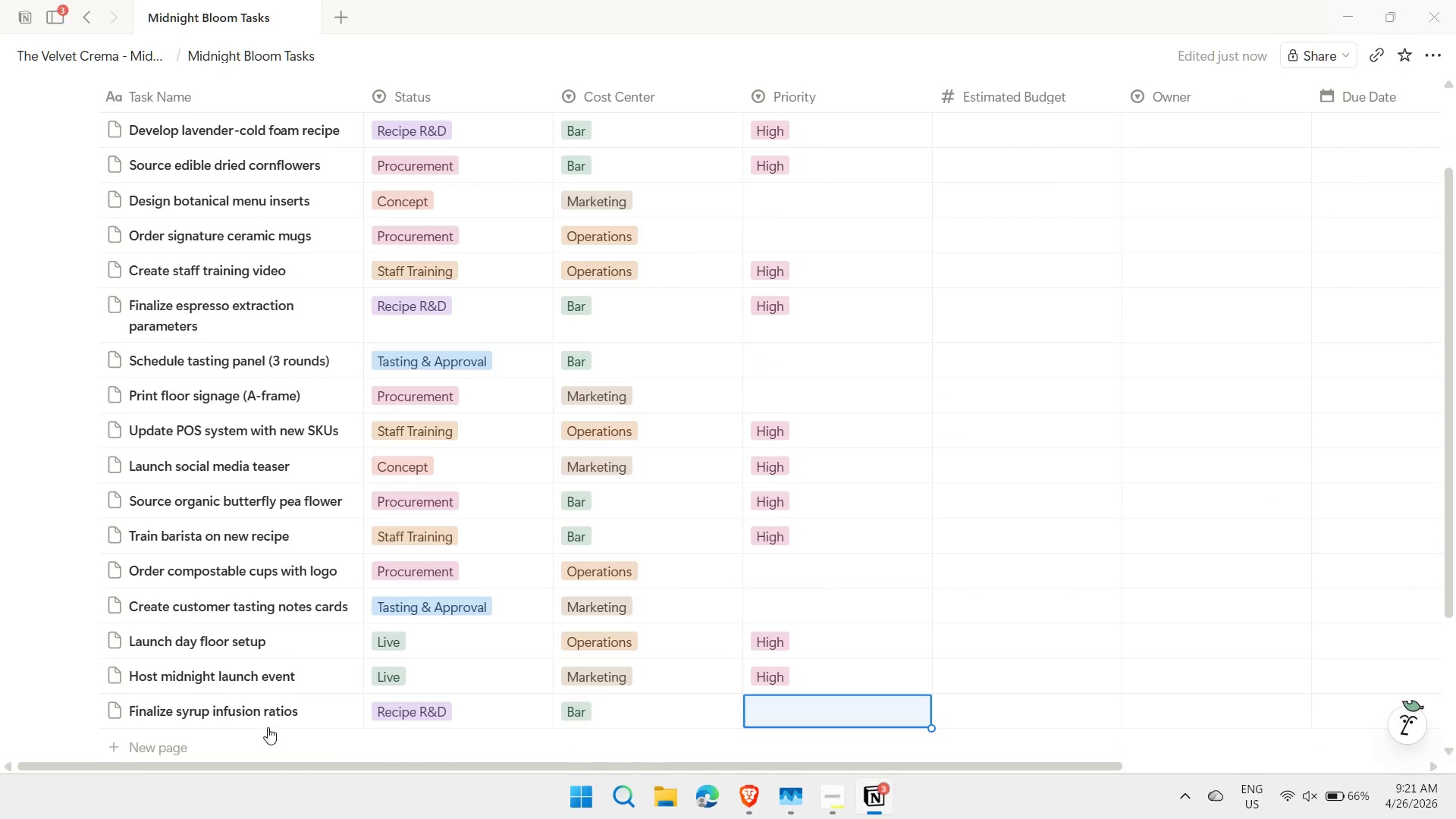 
type(Medium)
 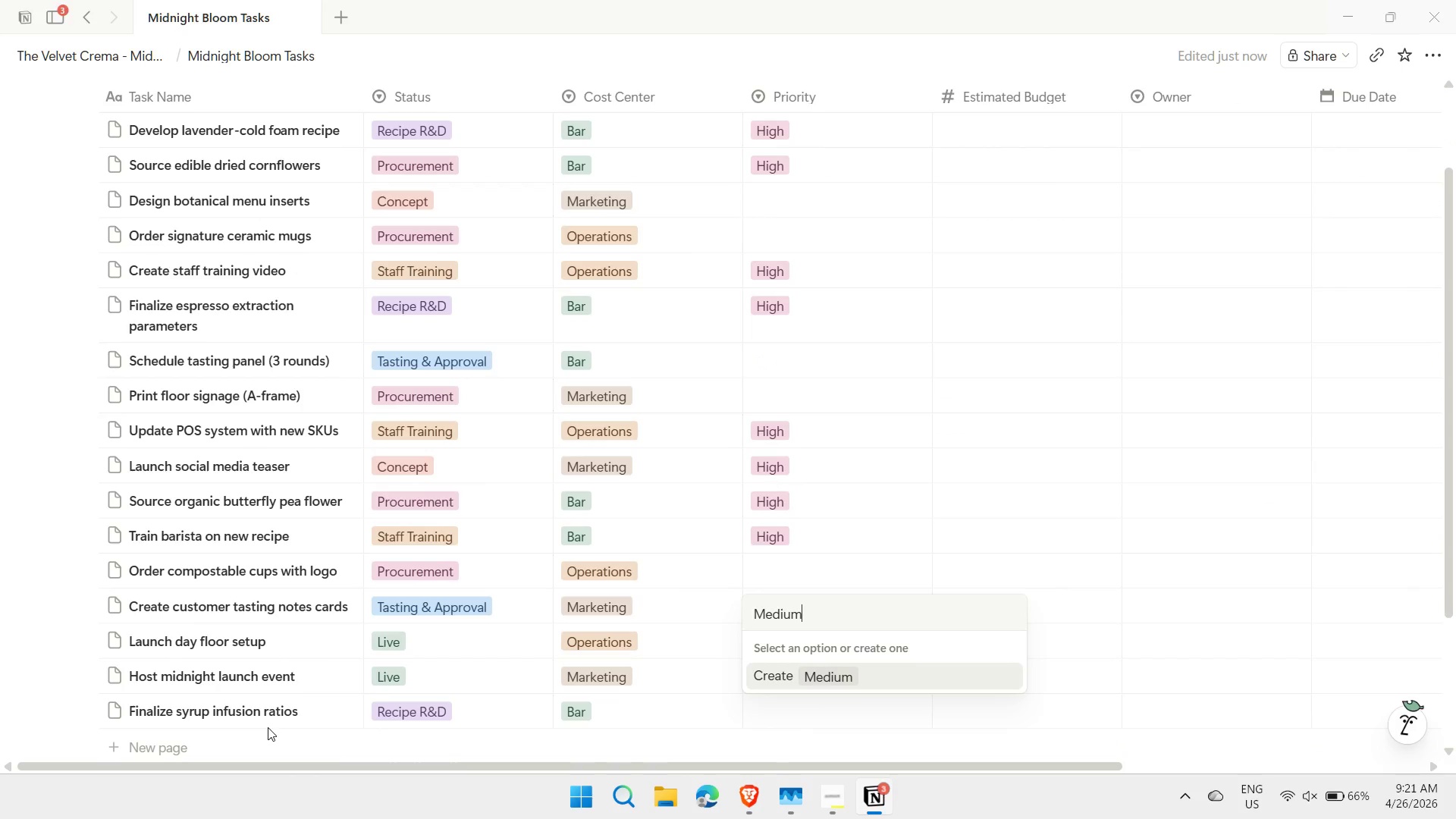 
key(Enter)
 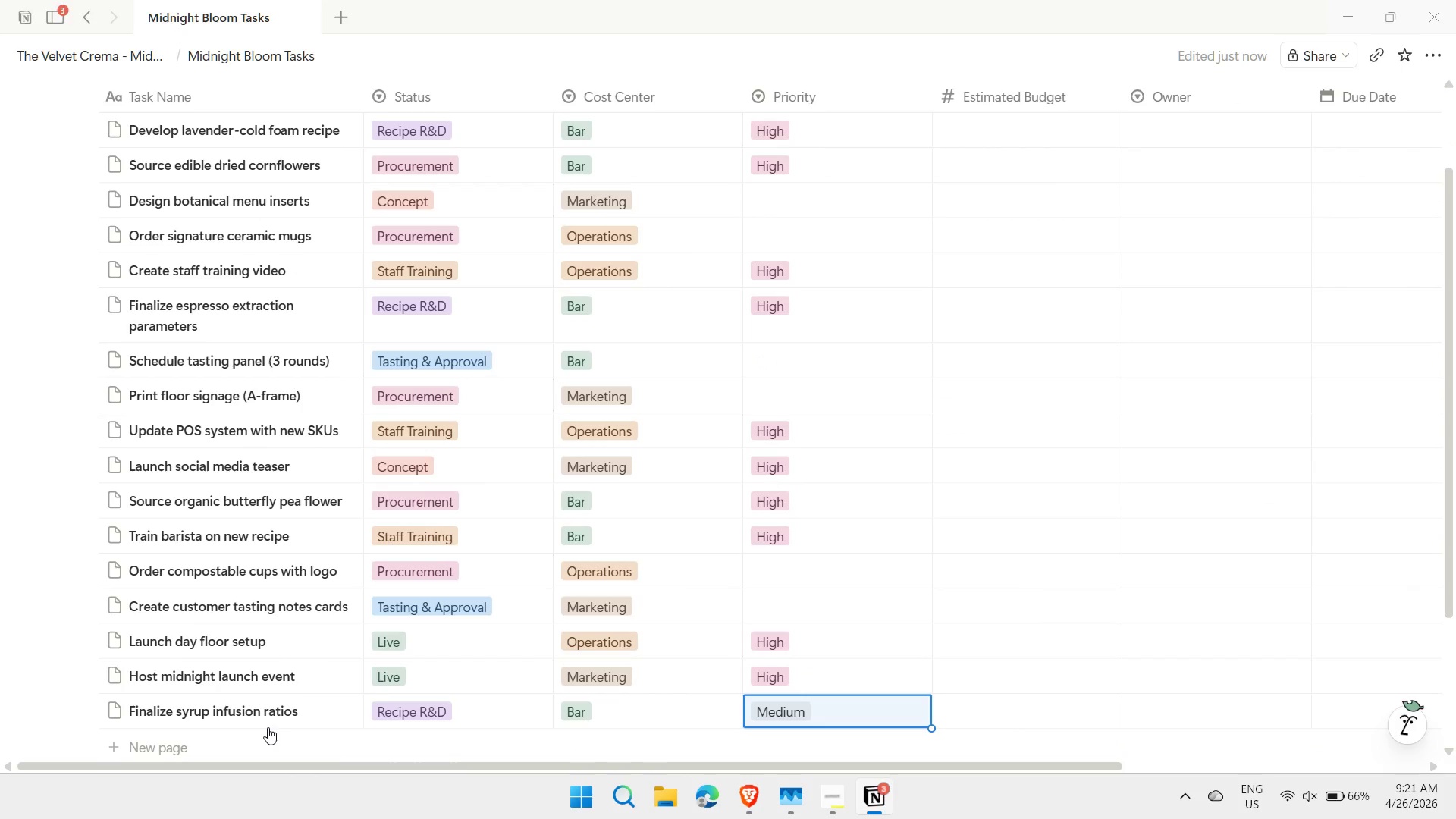 
key(Control+C)
 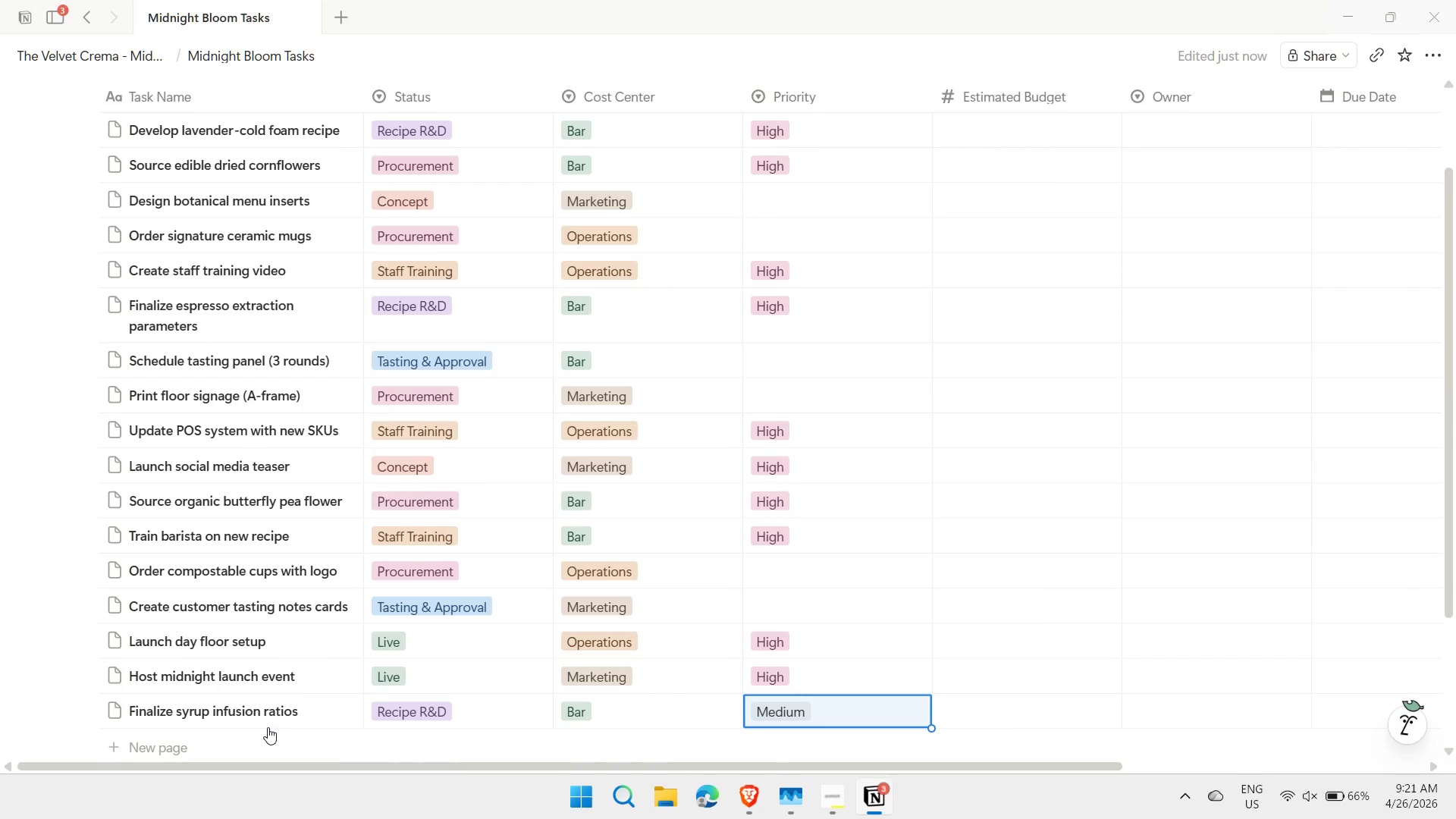 
key(ArrowUp)
 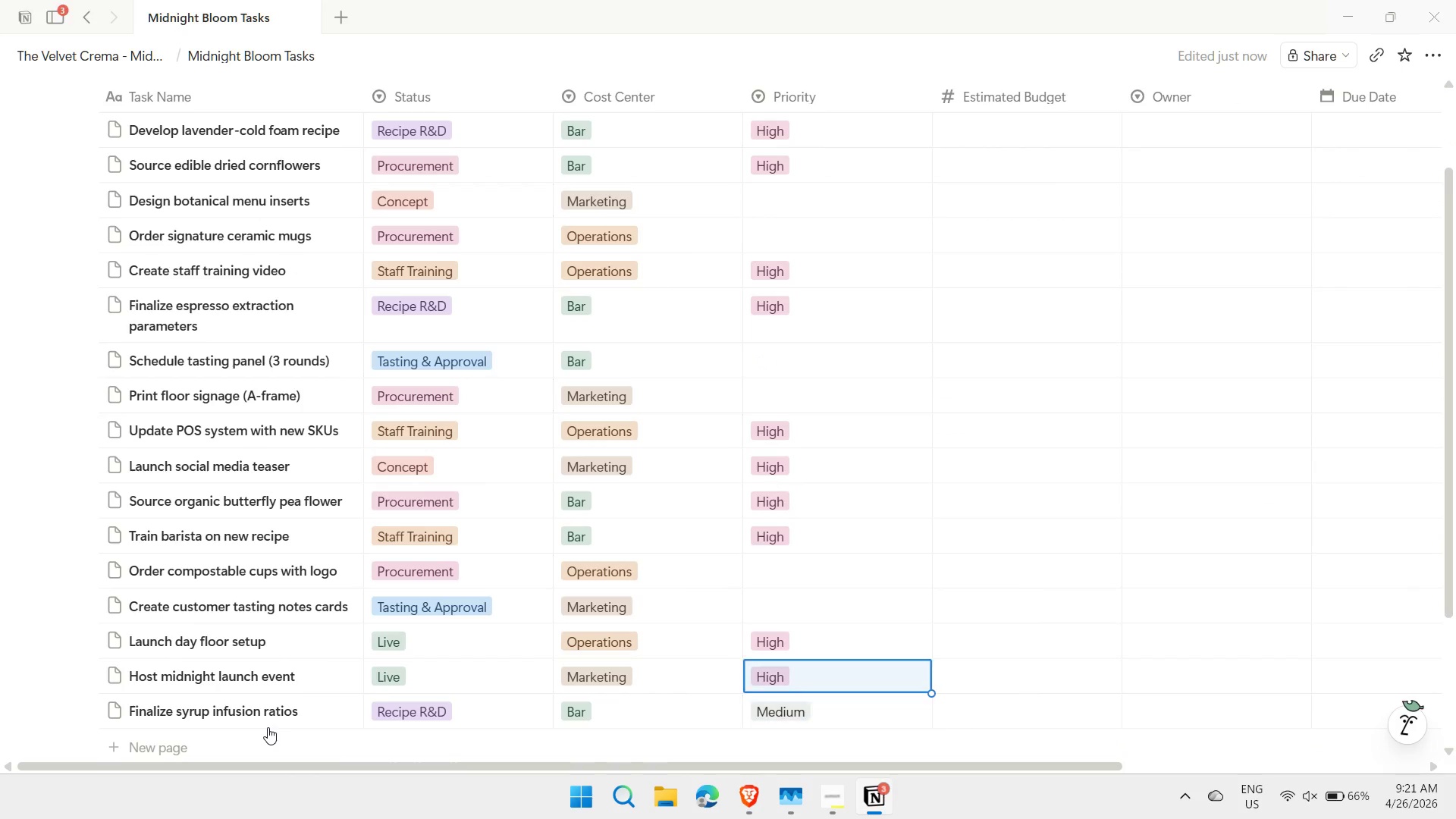 
key(ArrowUp)
 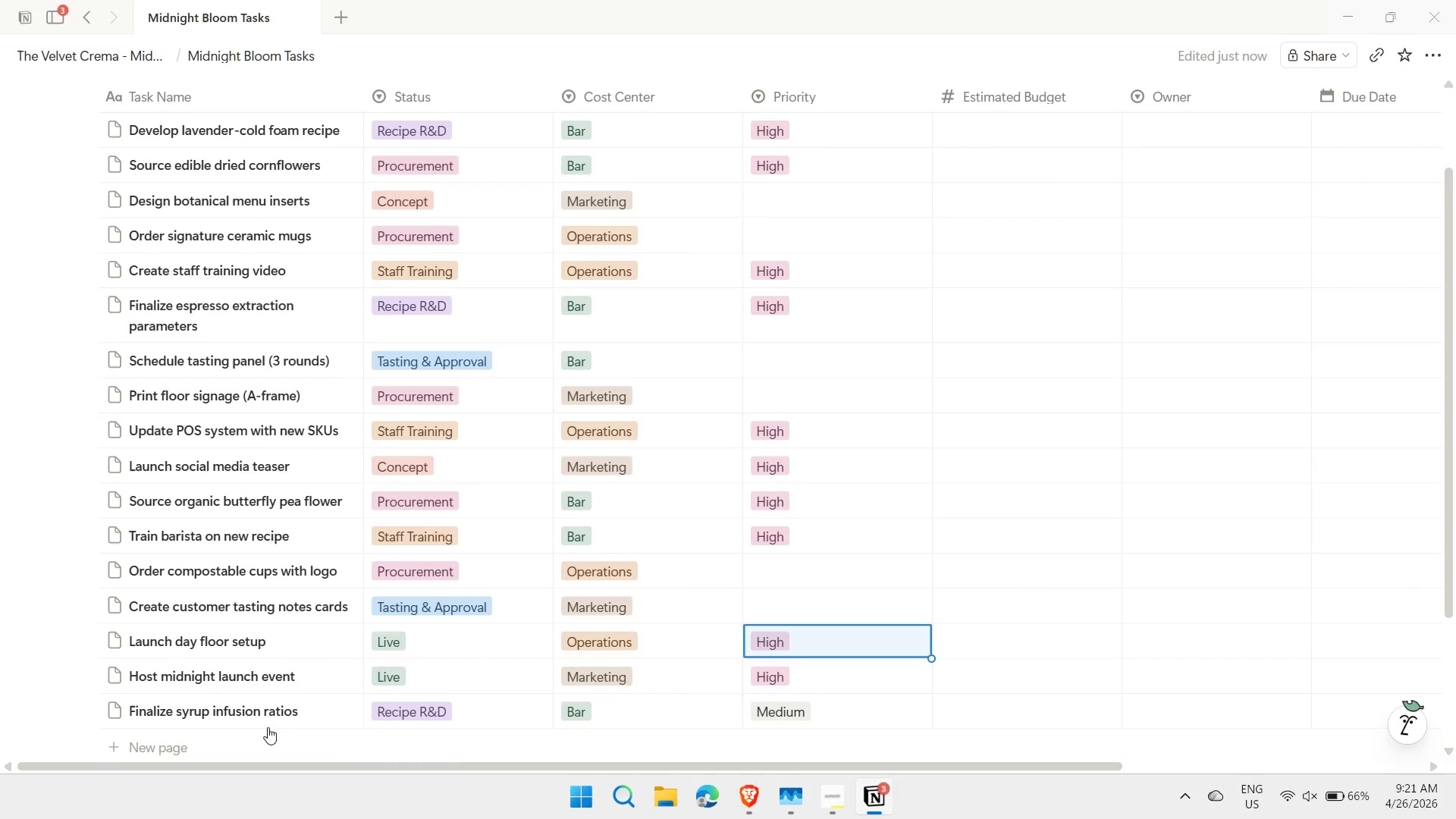 
key(ArrowUp)
 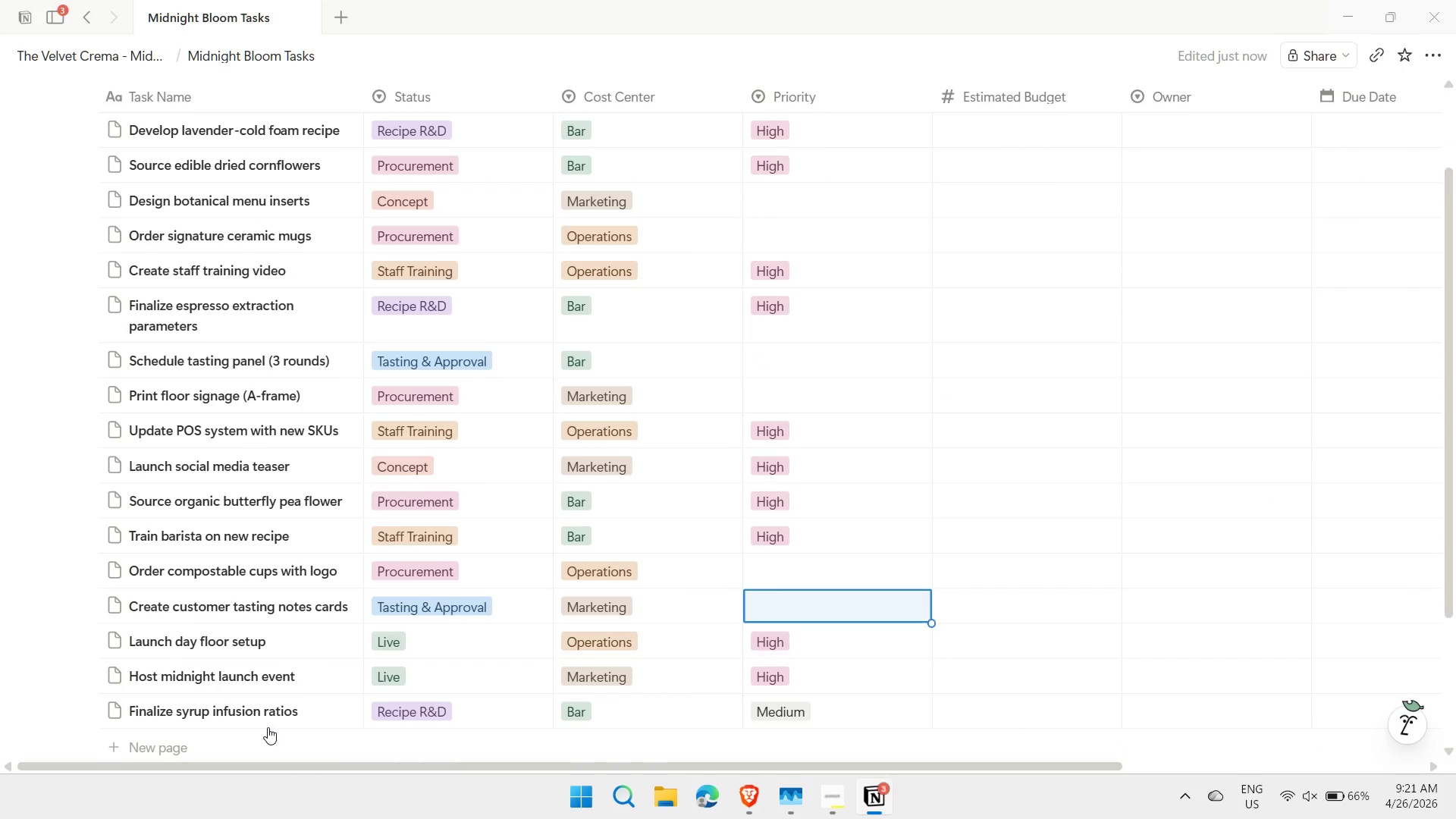 
key(ArrowUp)
 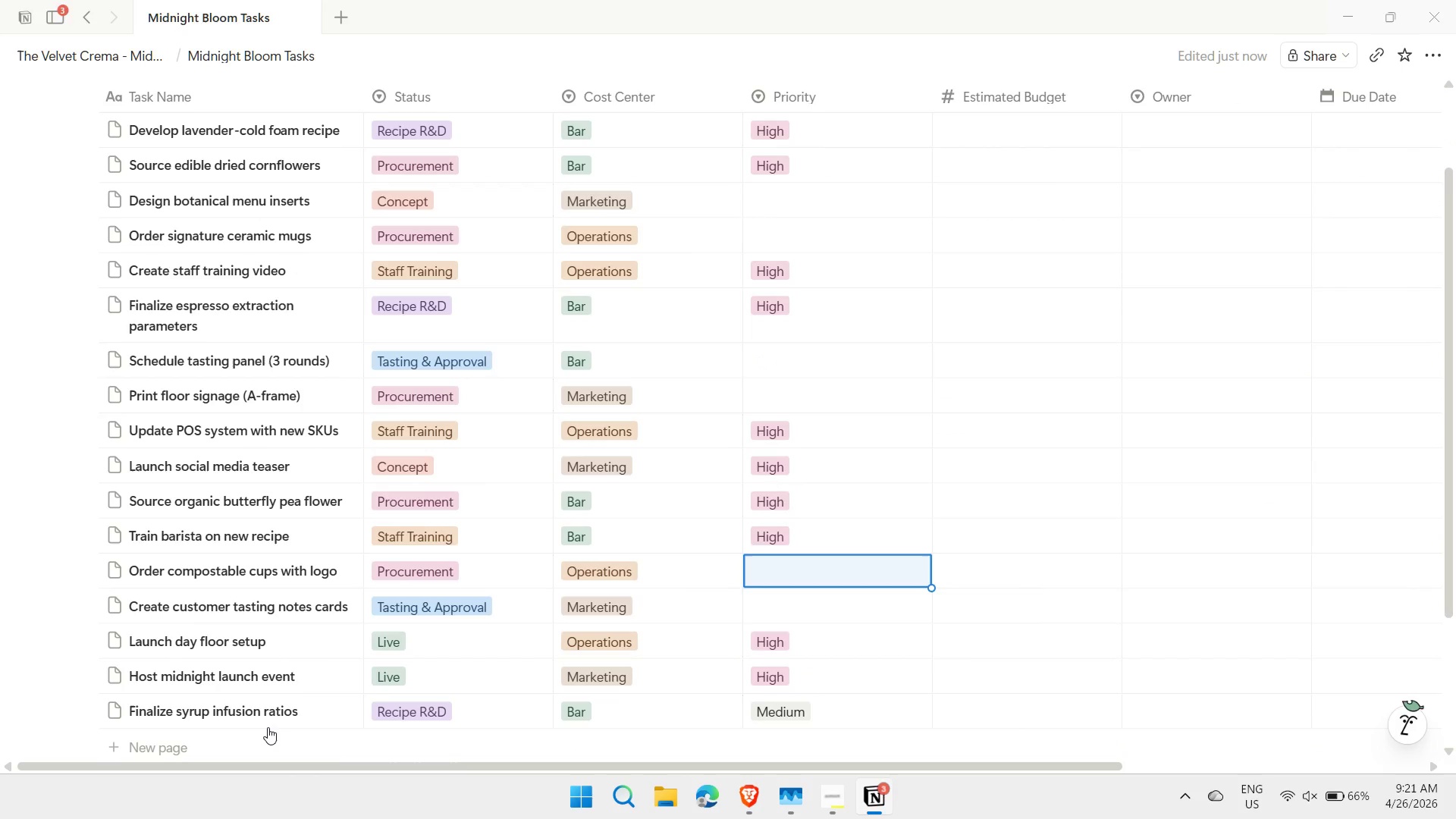 
key(Control+ControlLeft)
 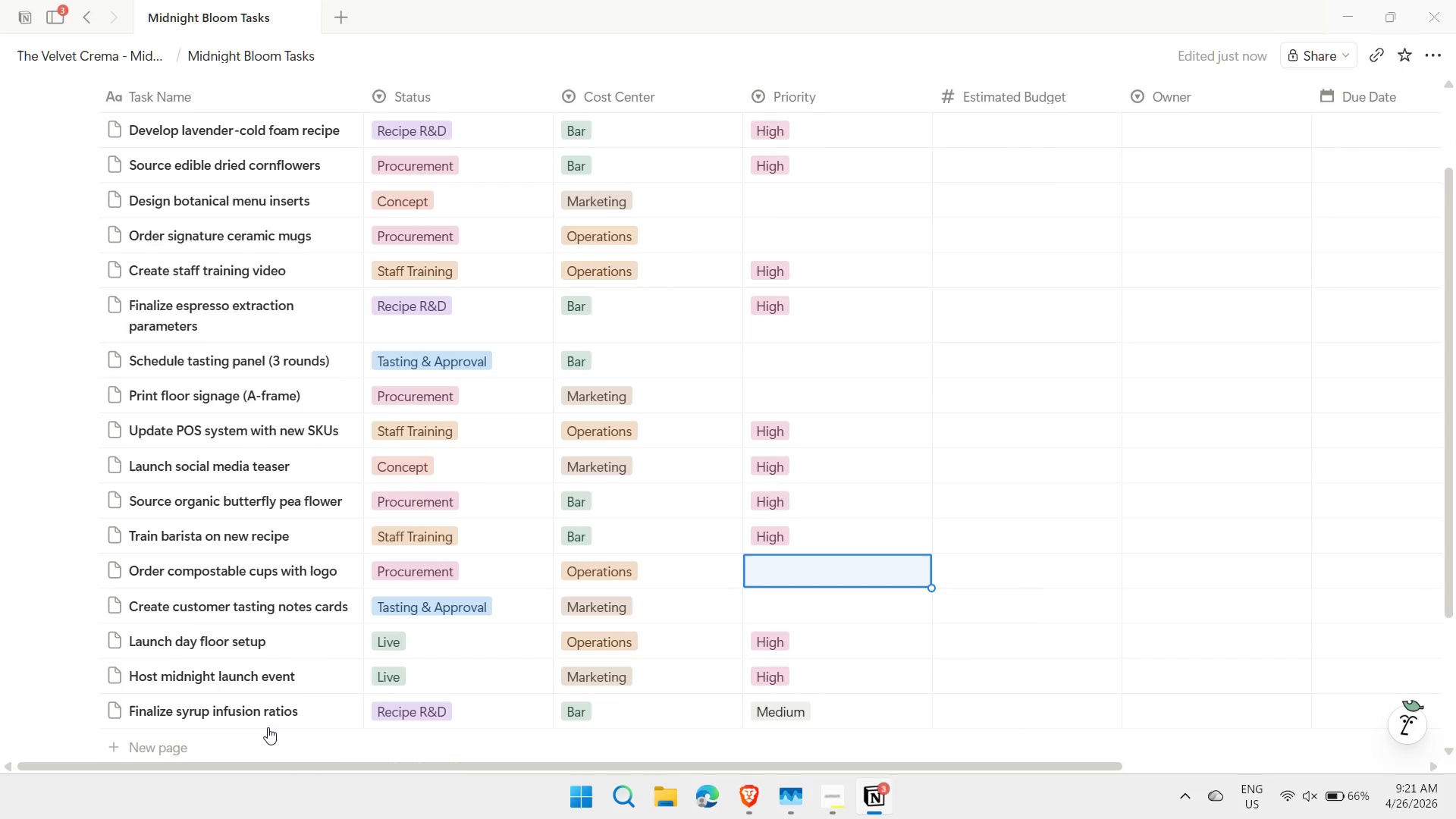 
key(Control+V)
 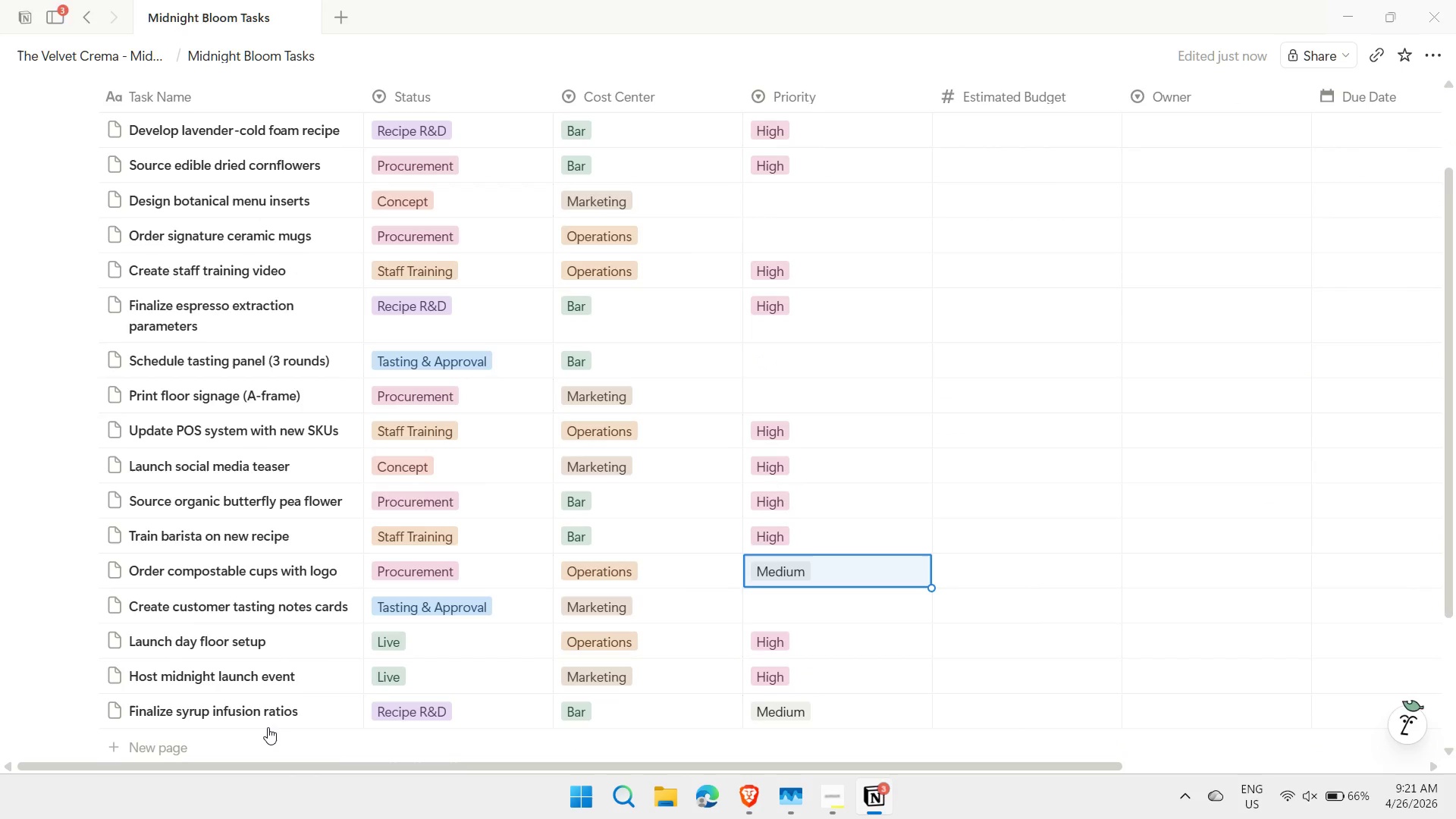 
key(ArrowUp)
 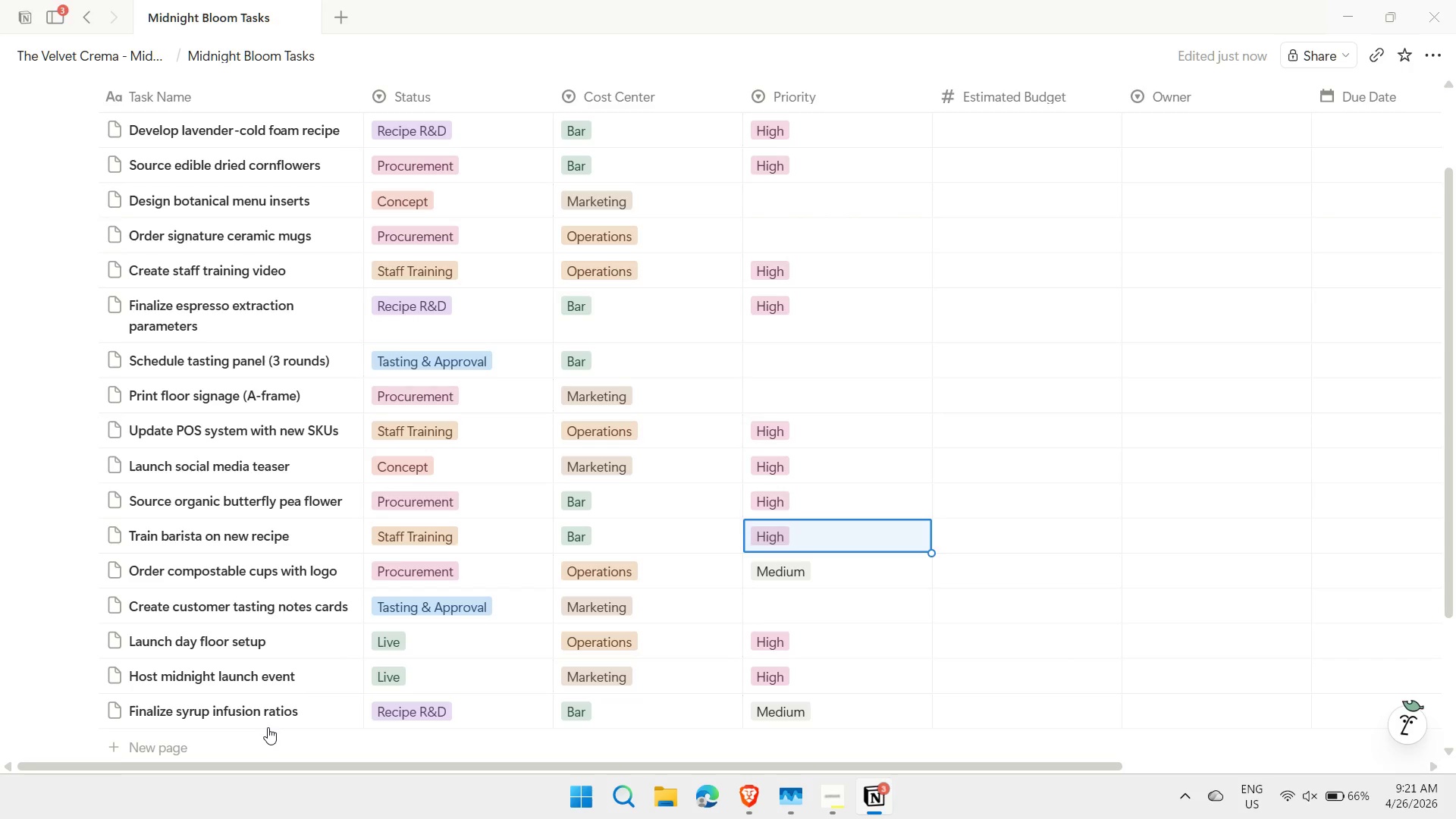 
key(ArrowUp)
 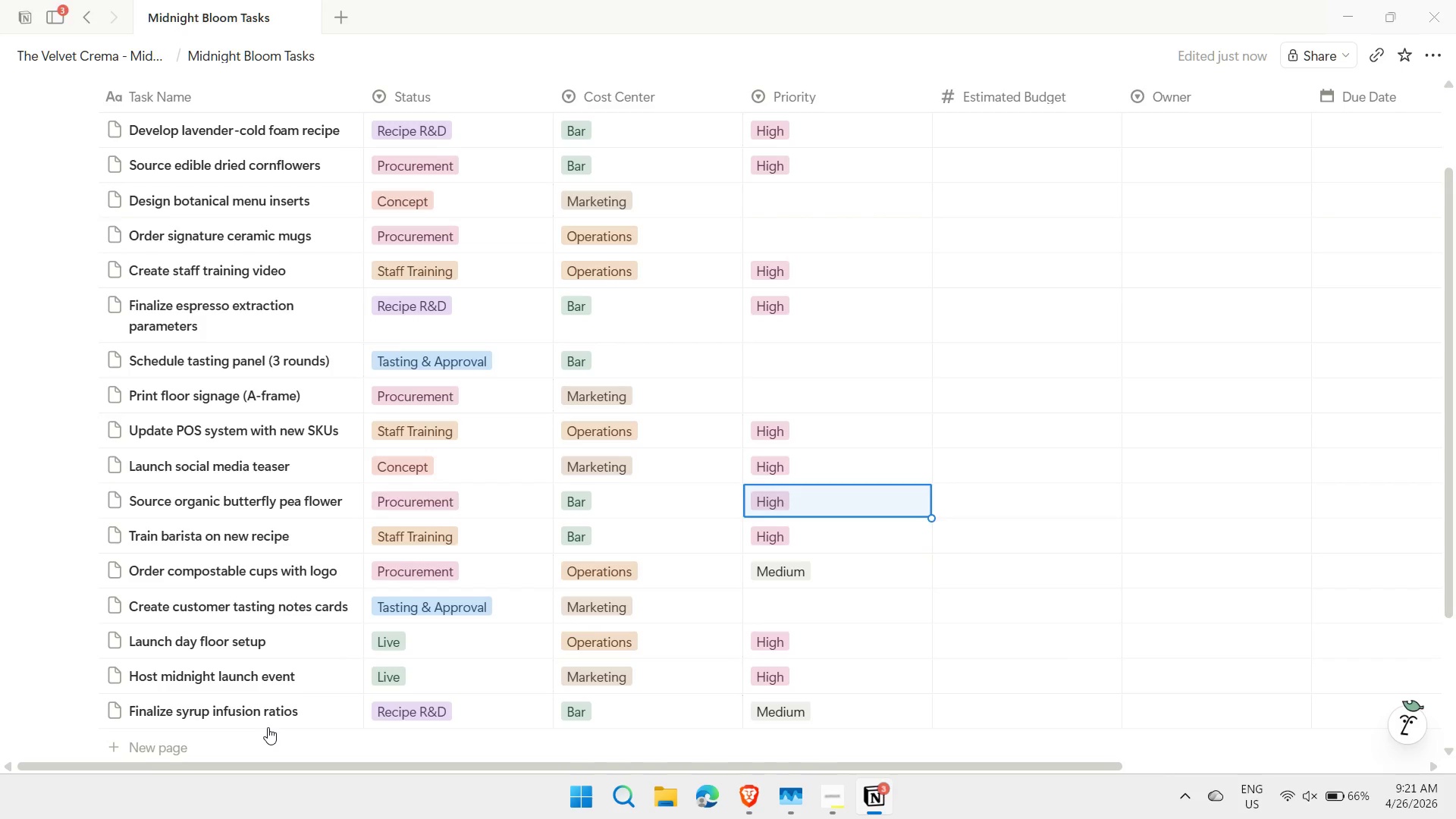 
key(ArrowUp)
 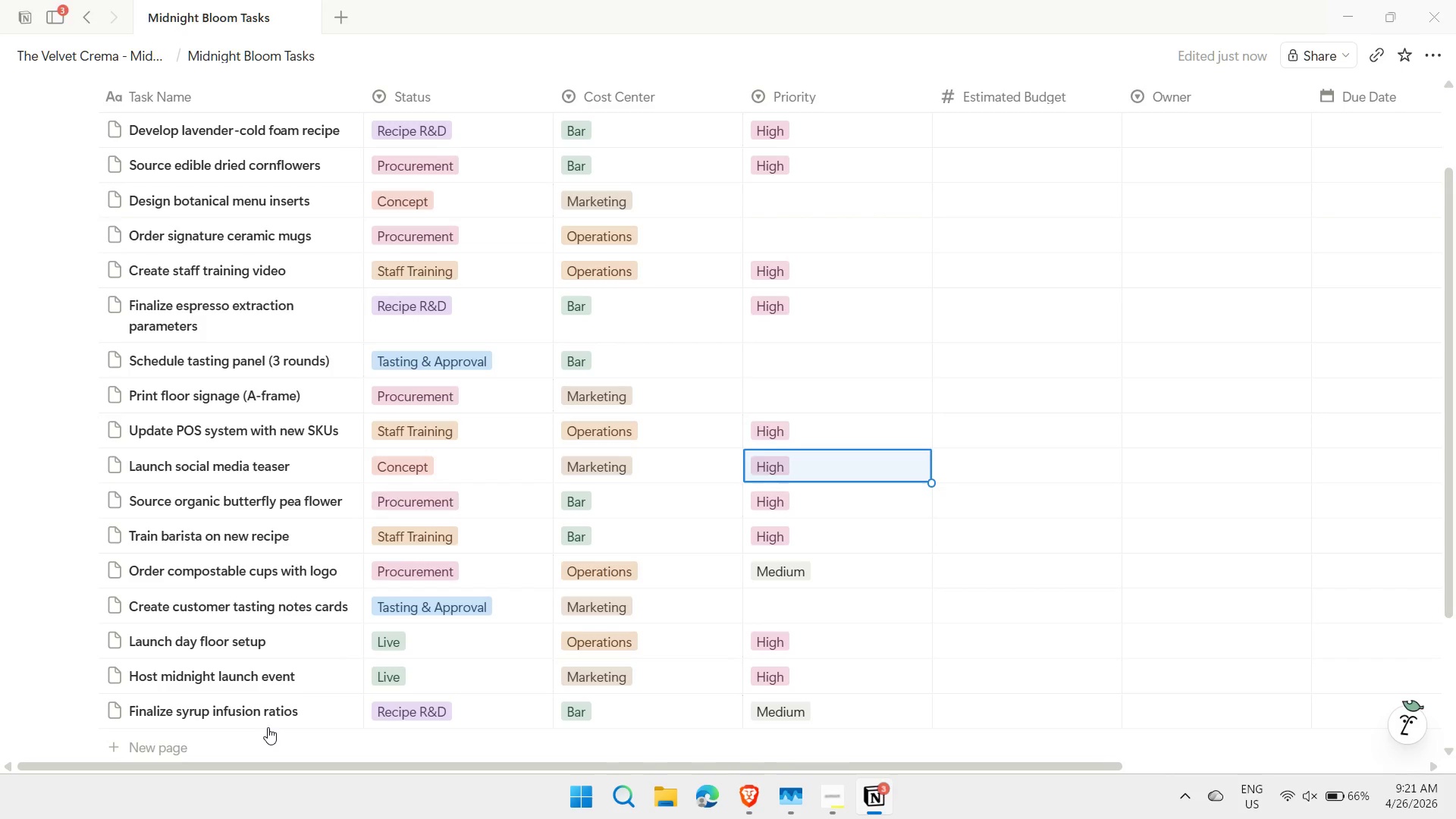 
key(ArrowUp)
 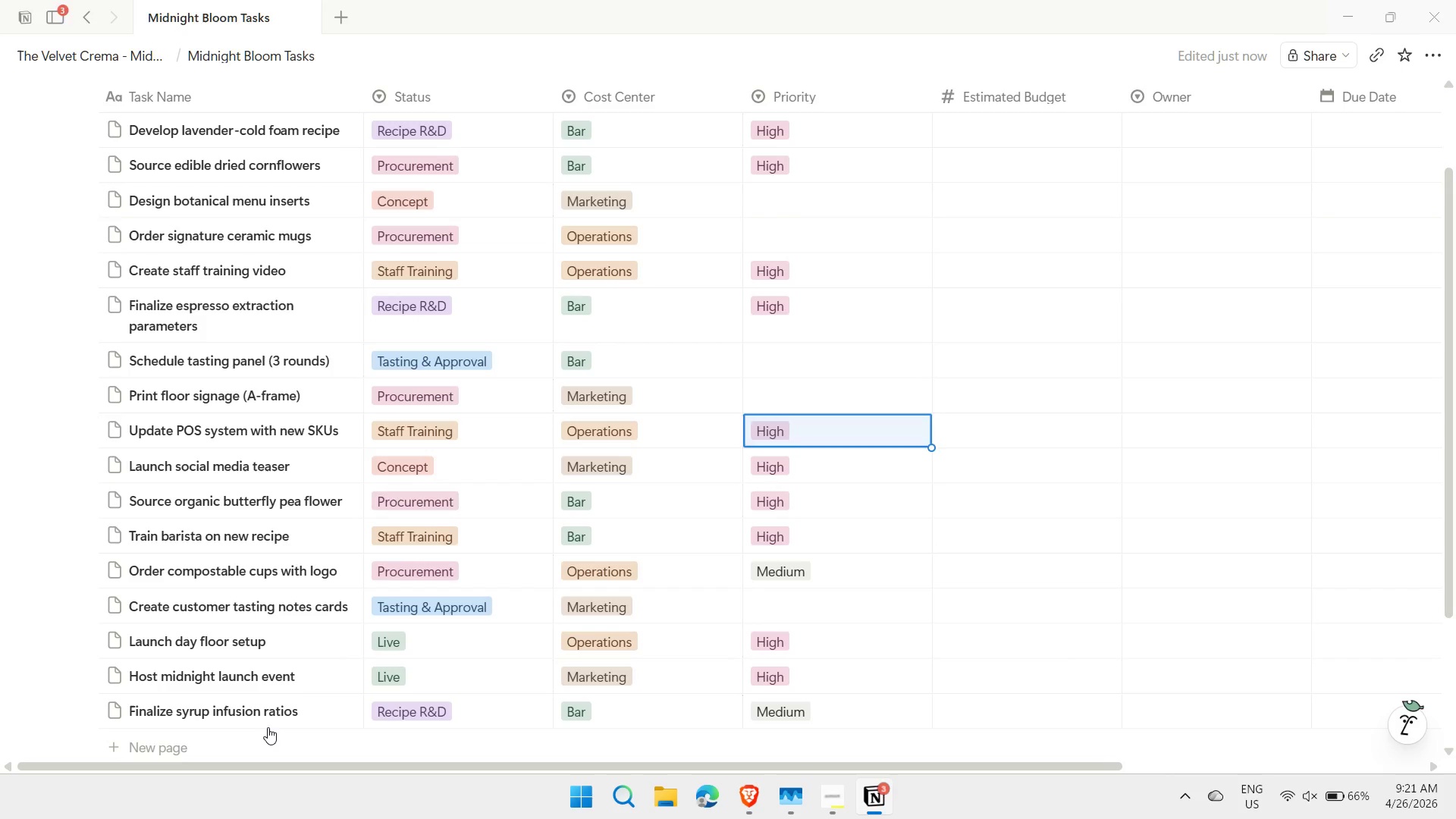 
key(ArrowUp)
 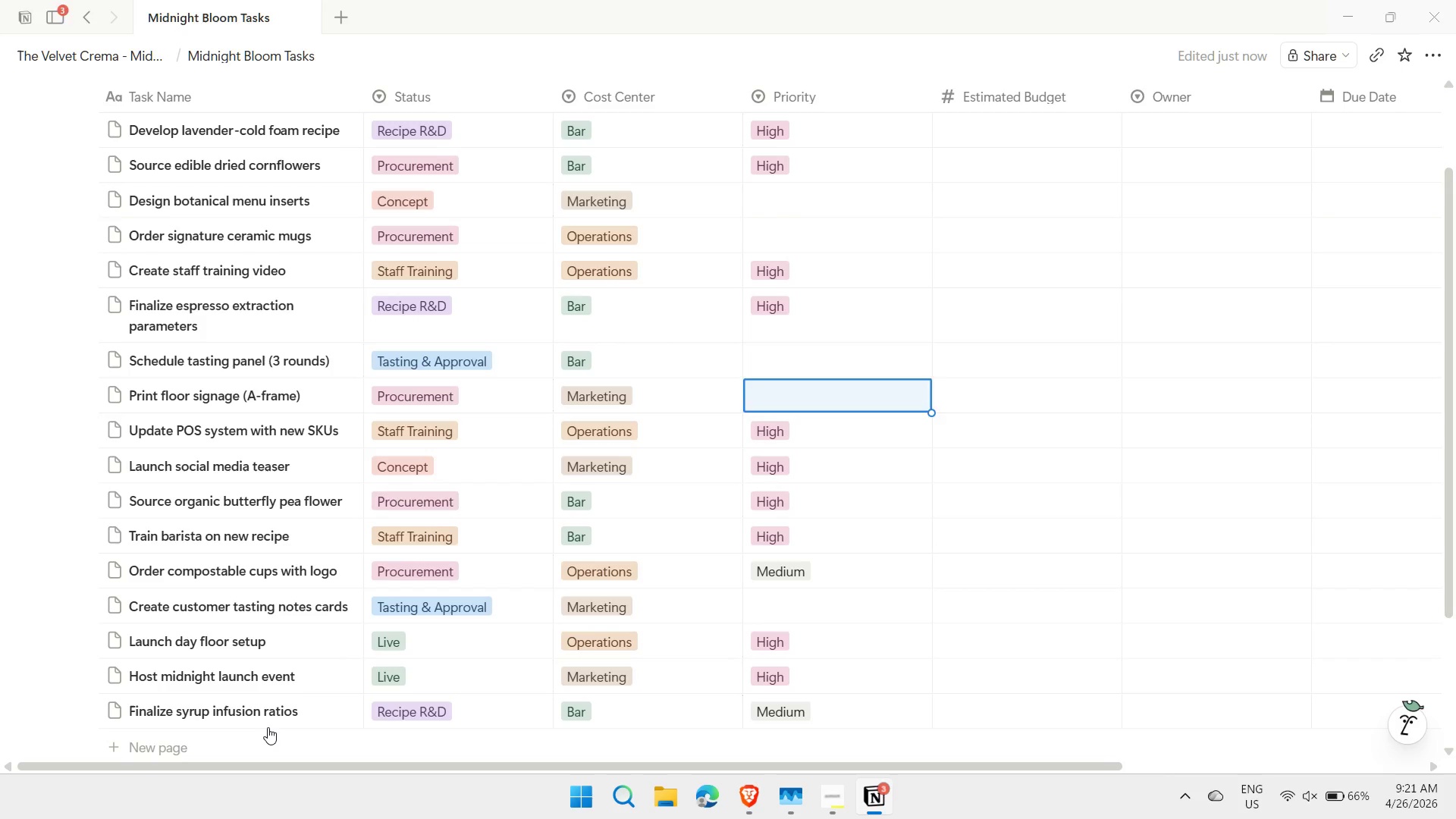 
key(ArrowUp)
 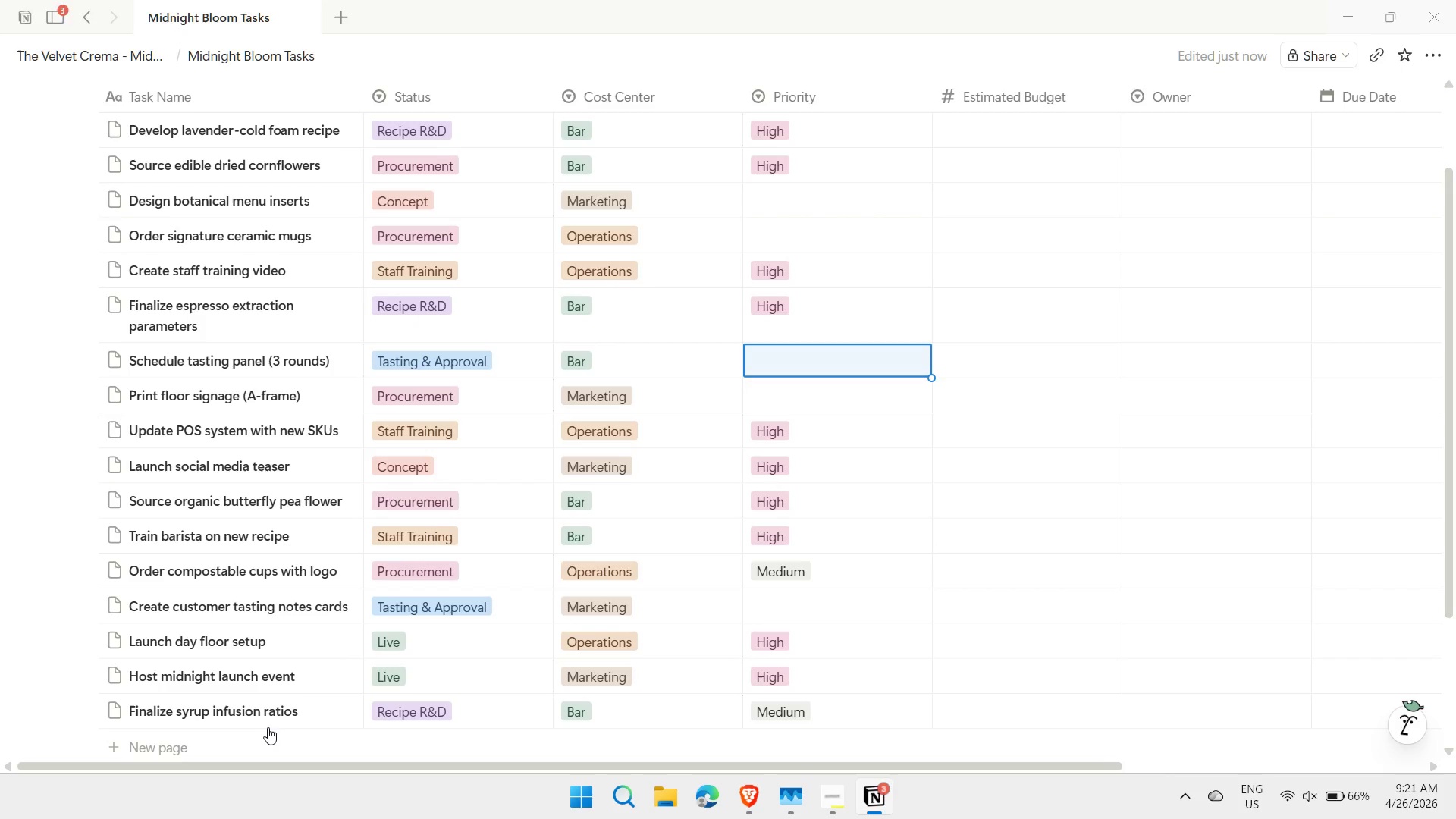 
key(Shift+ShiftLeft)
 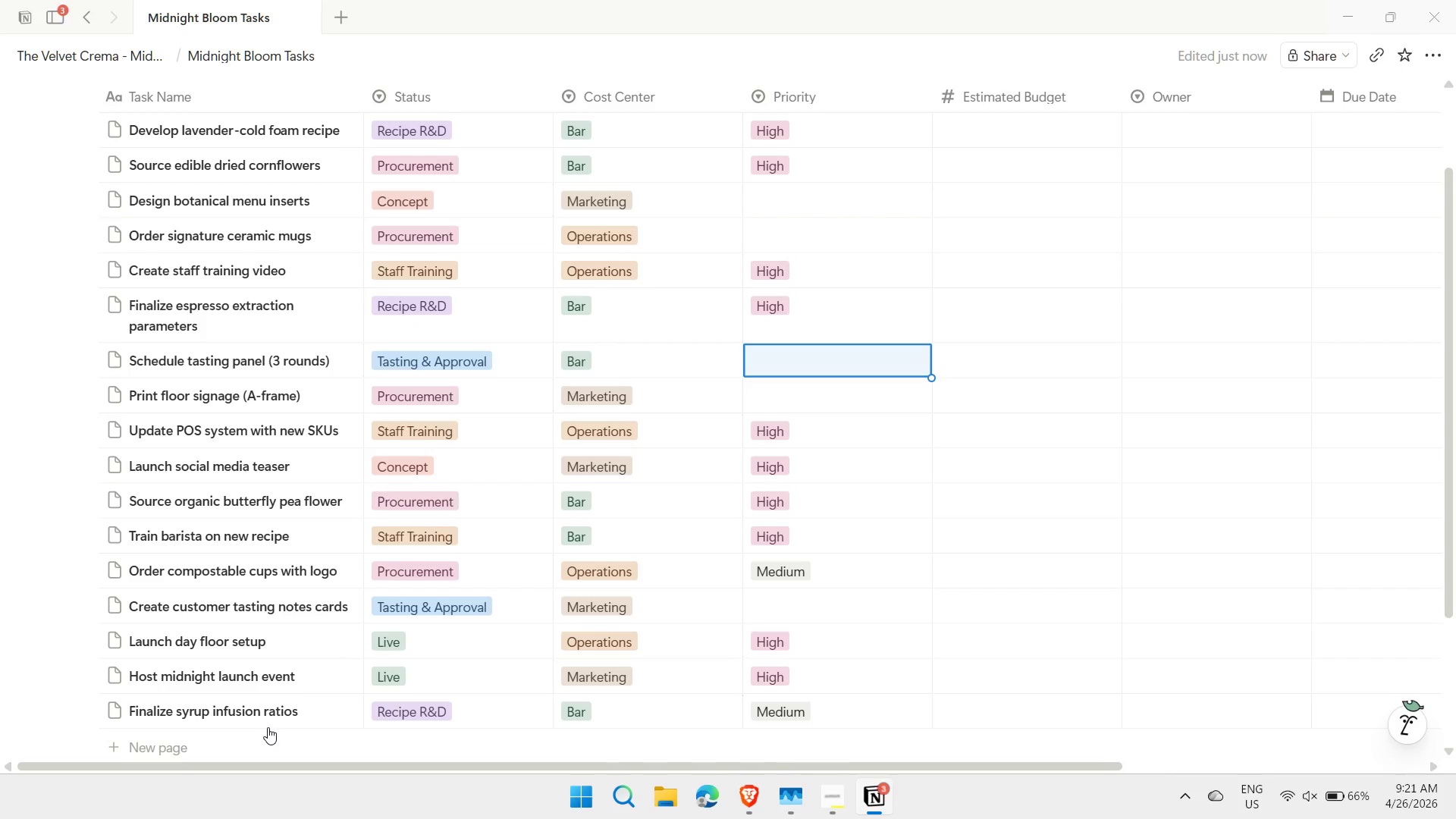 
key(Shift+ArrowDown)
 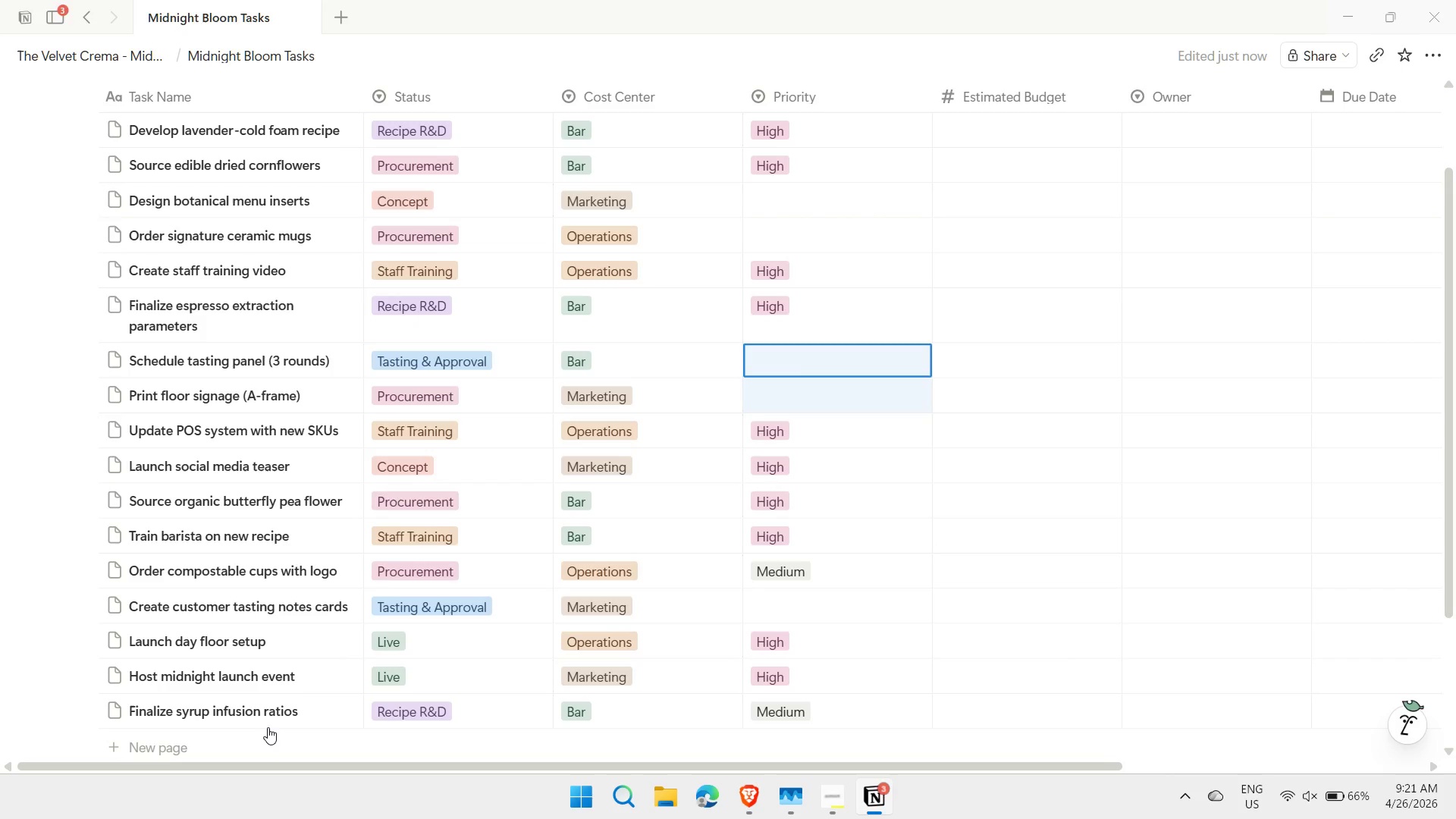 
key(Control+ControlLeft)
 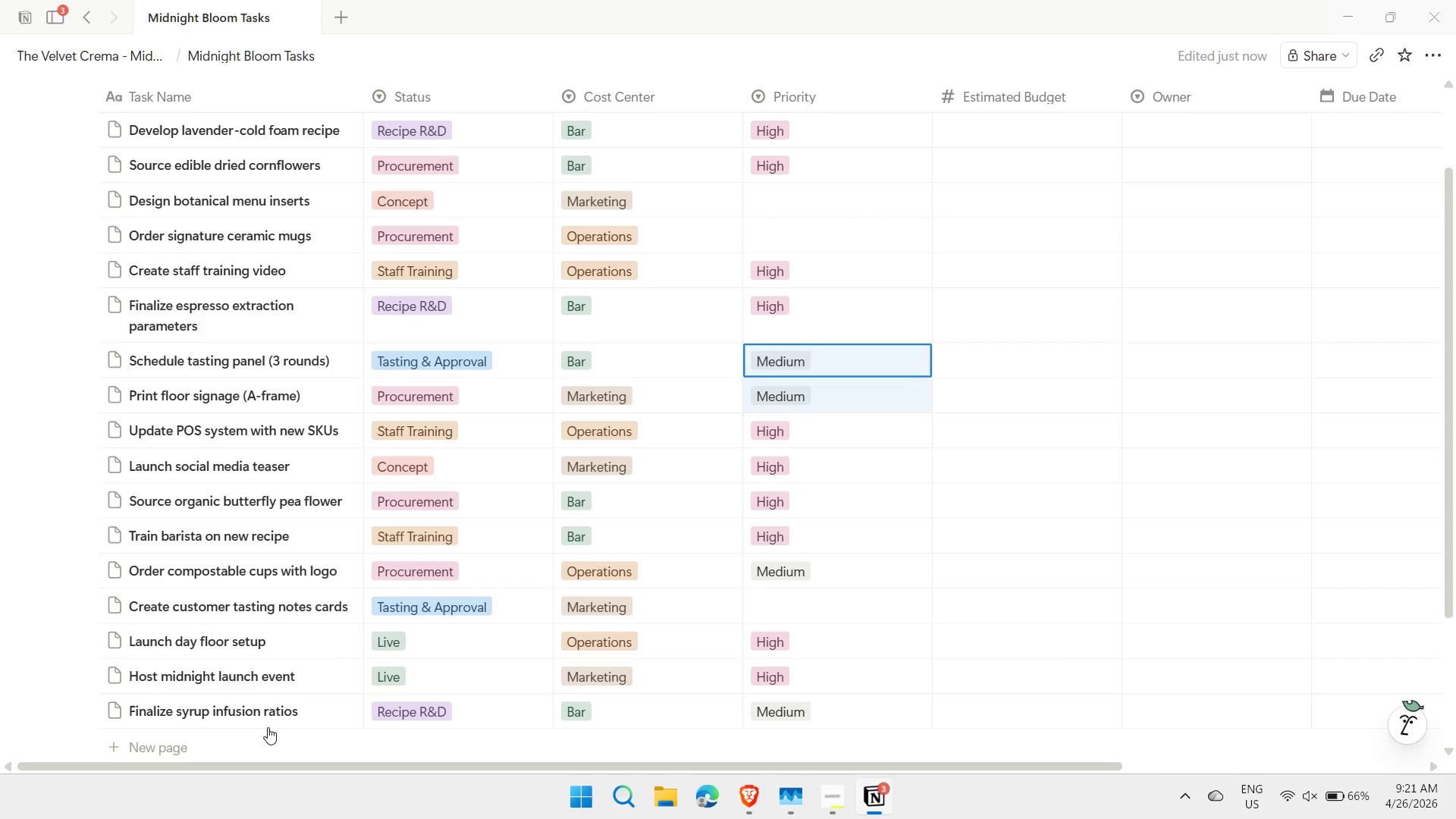 
key(Control+V)
 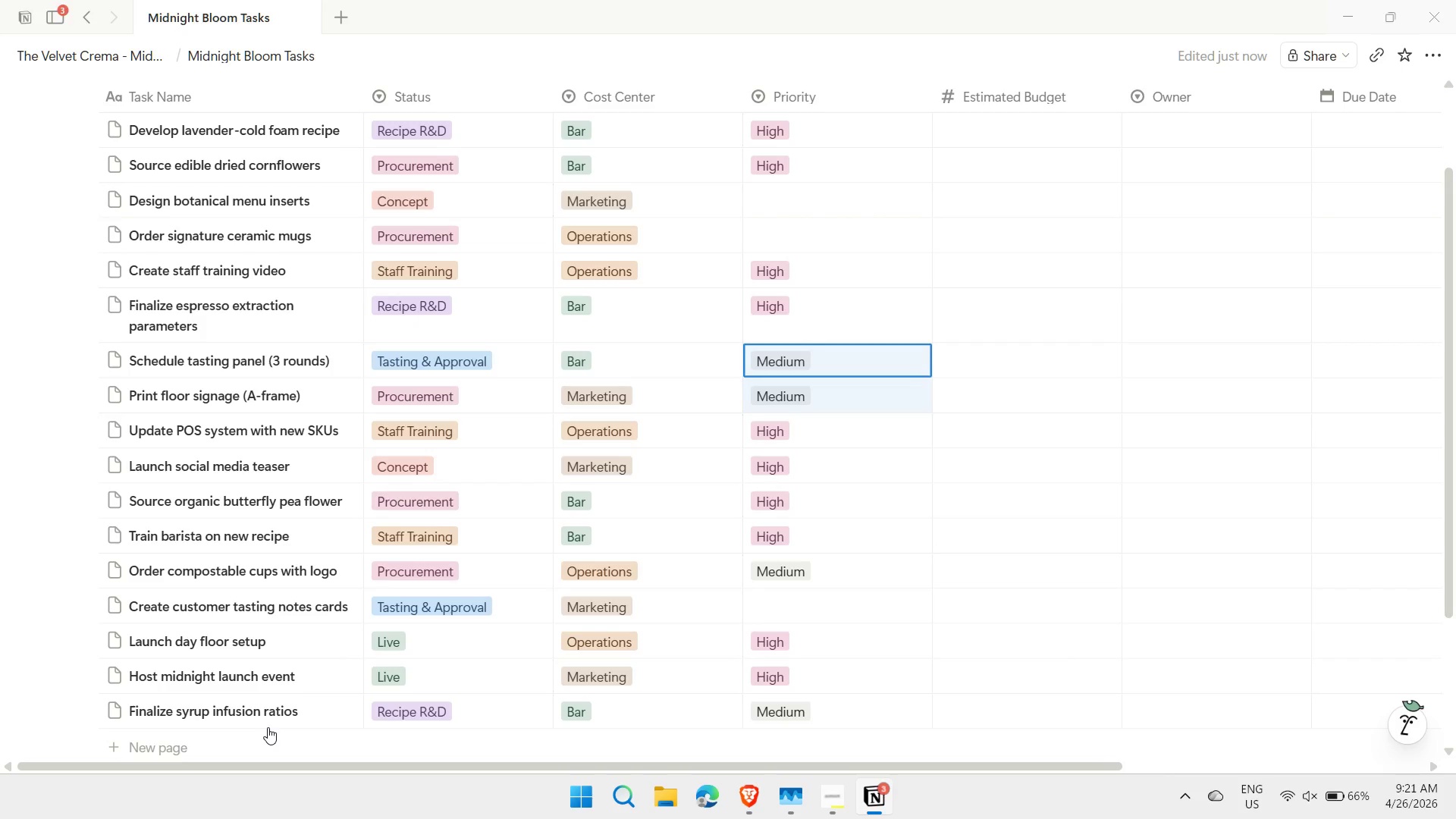 
key(ArrowUp)
 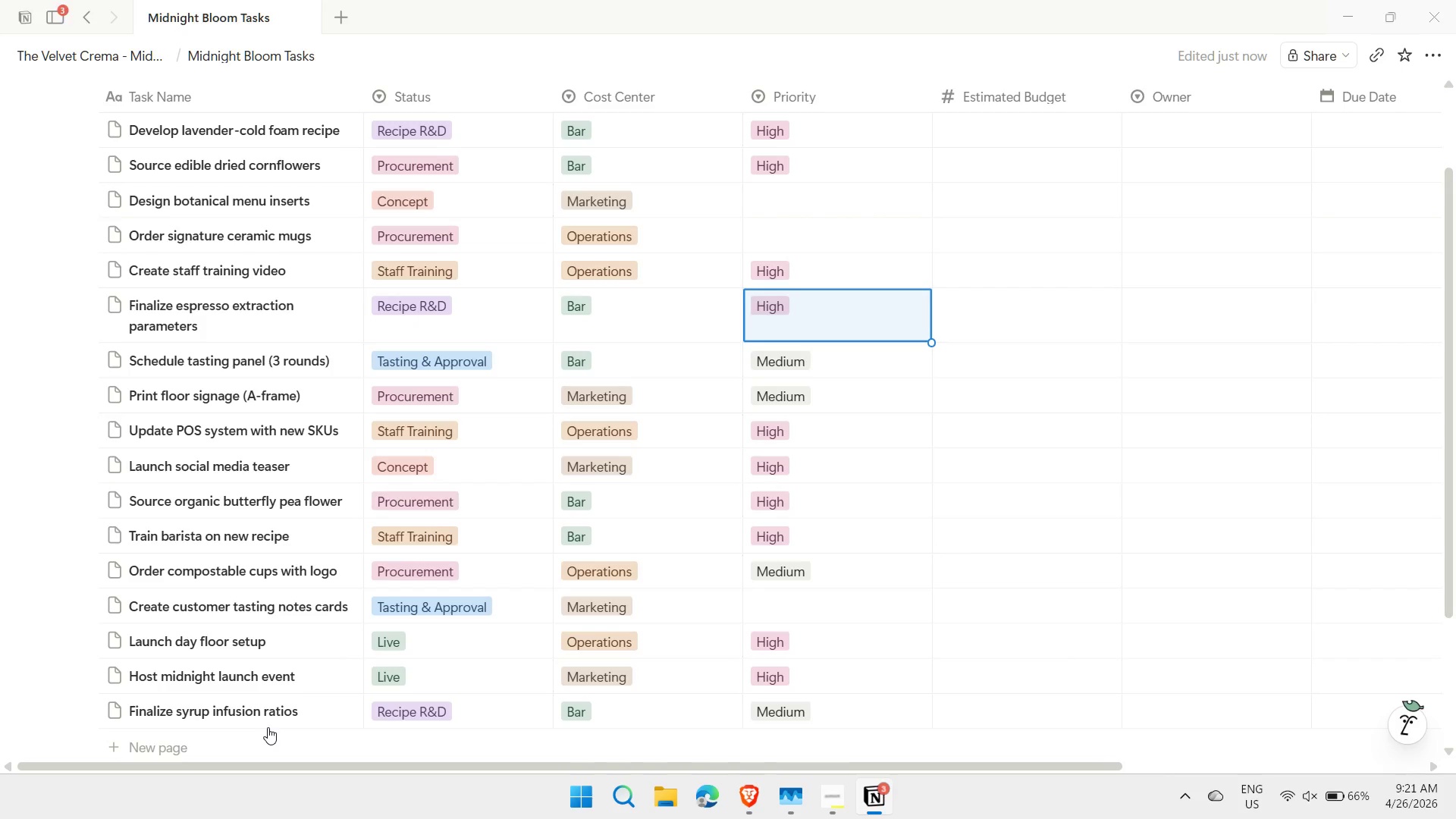 
key(ArrowUp)
 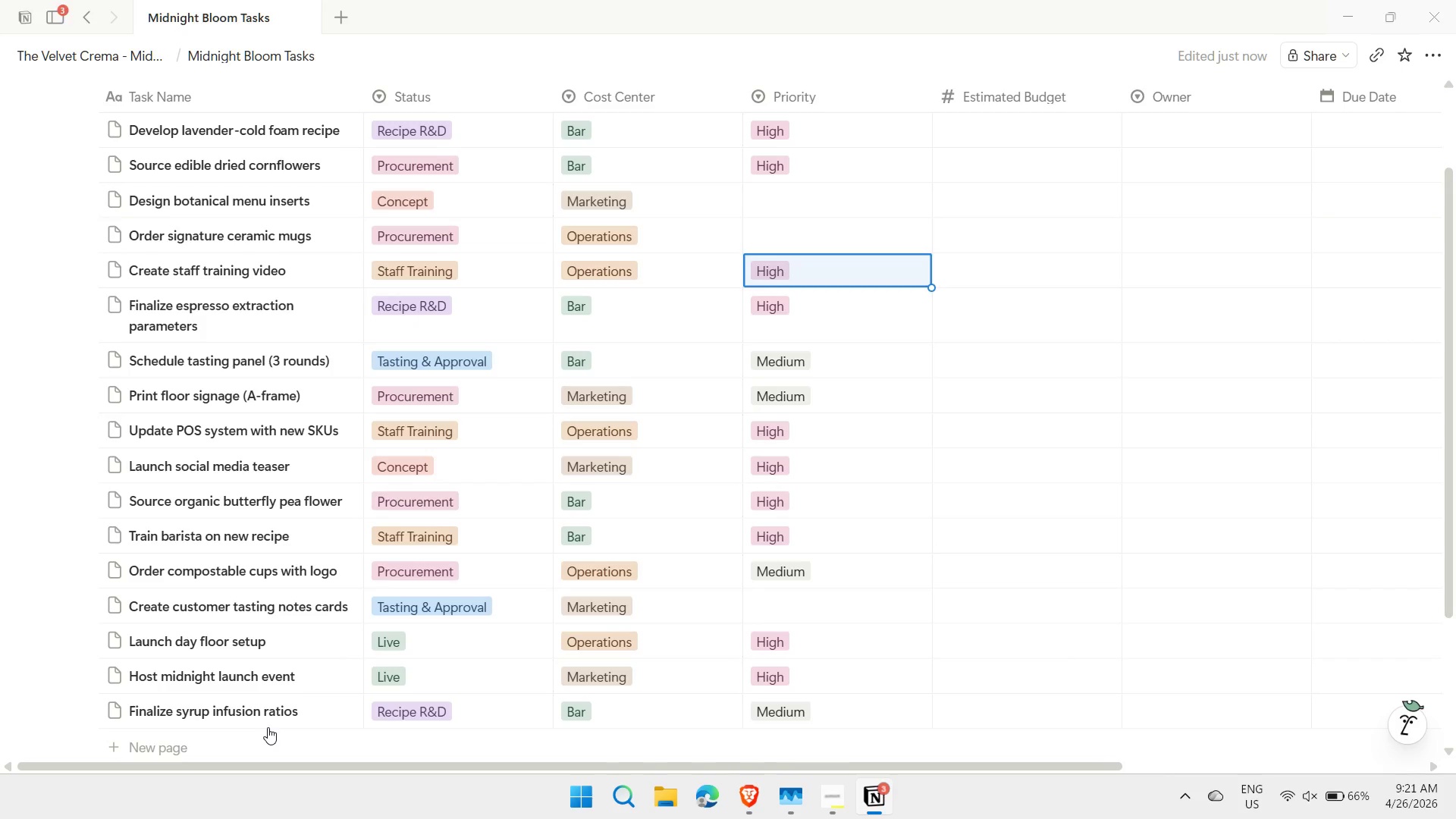 
key(ArrowUp)
 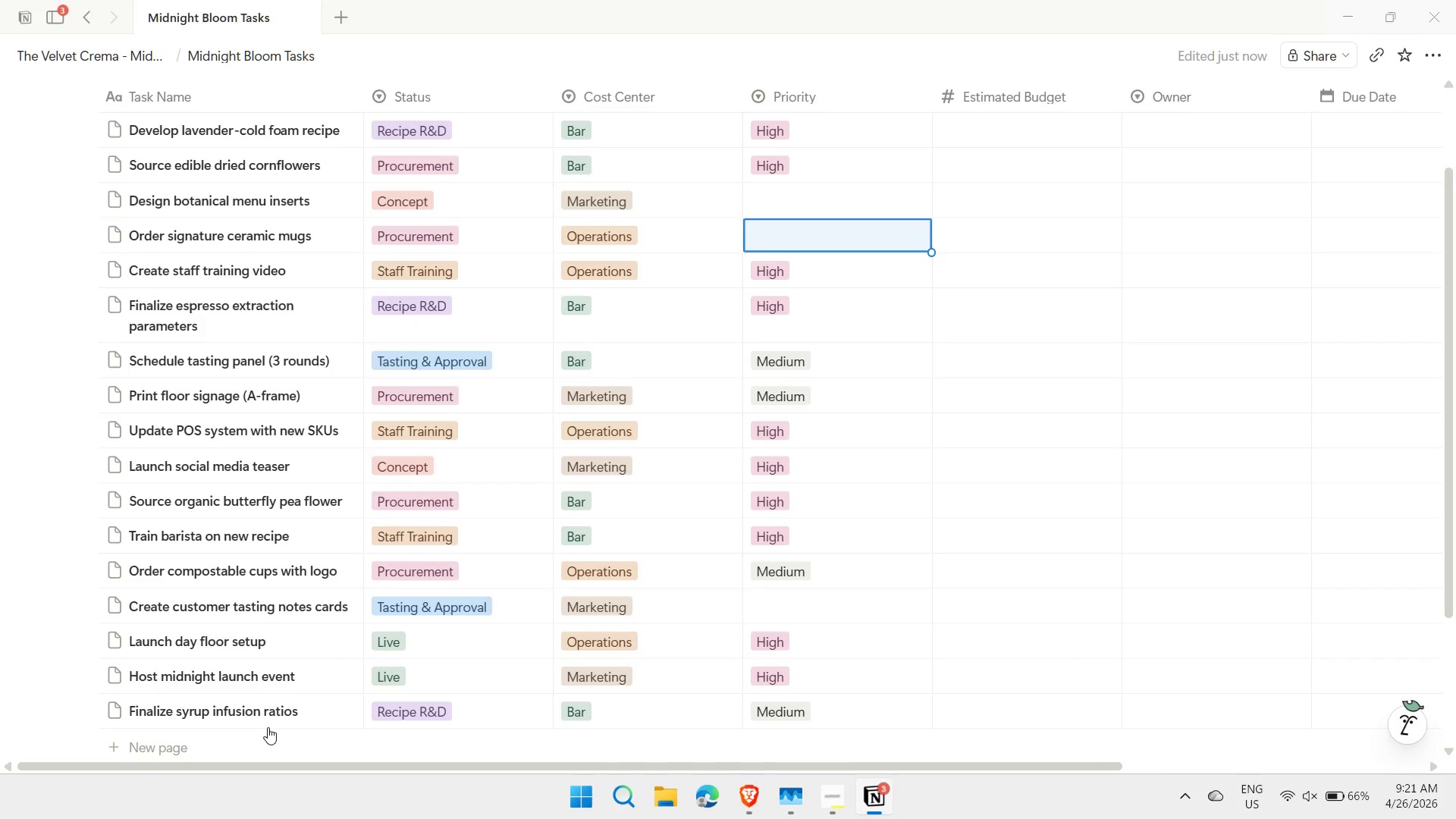 
key(ArrowUp)
 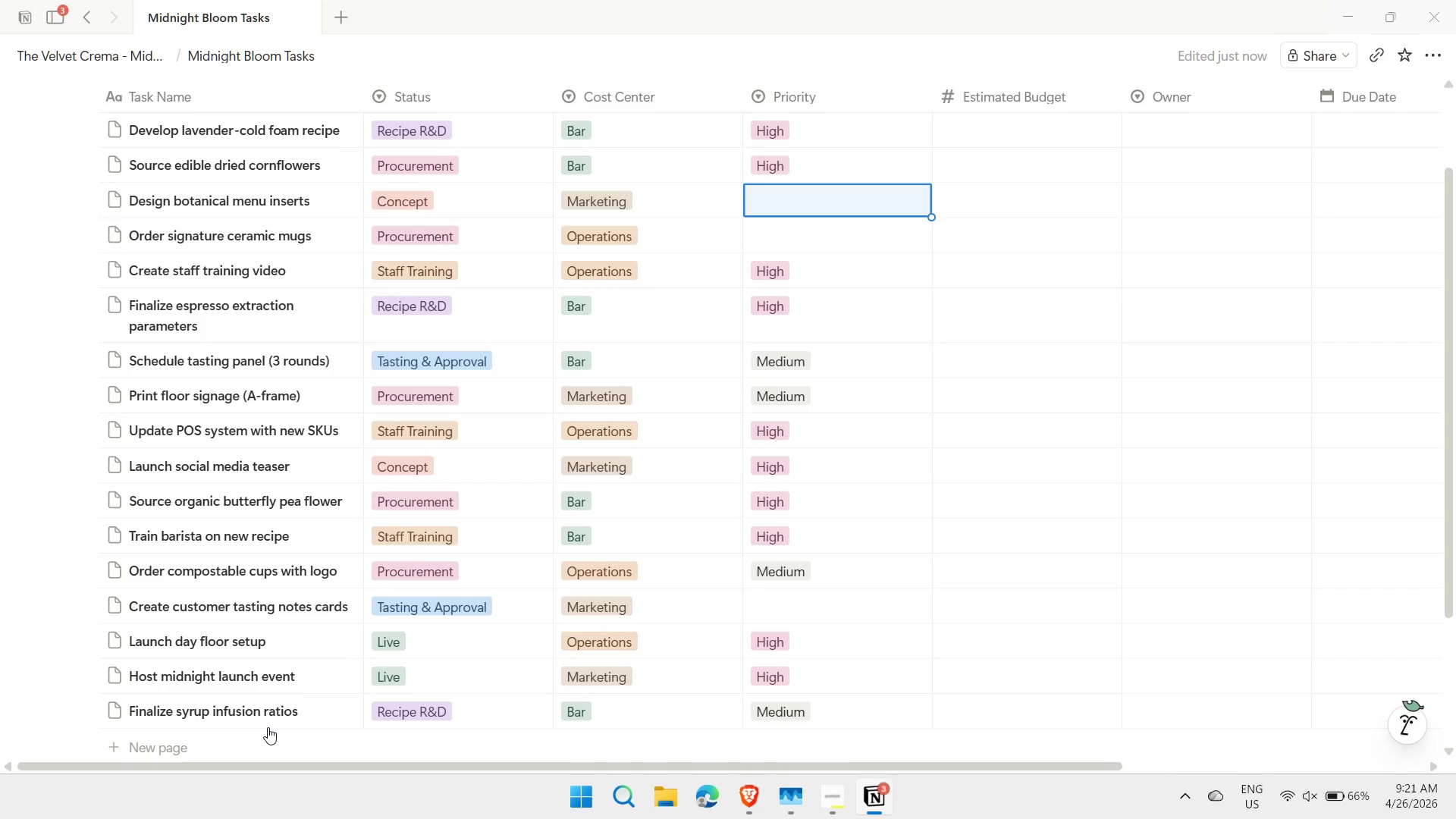 
key(ArrowUp)
 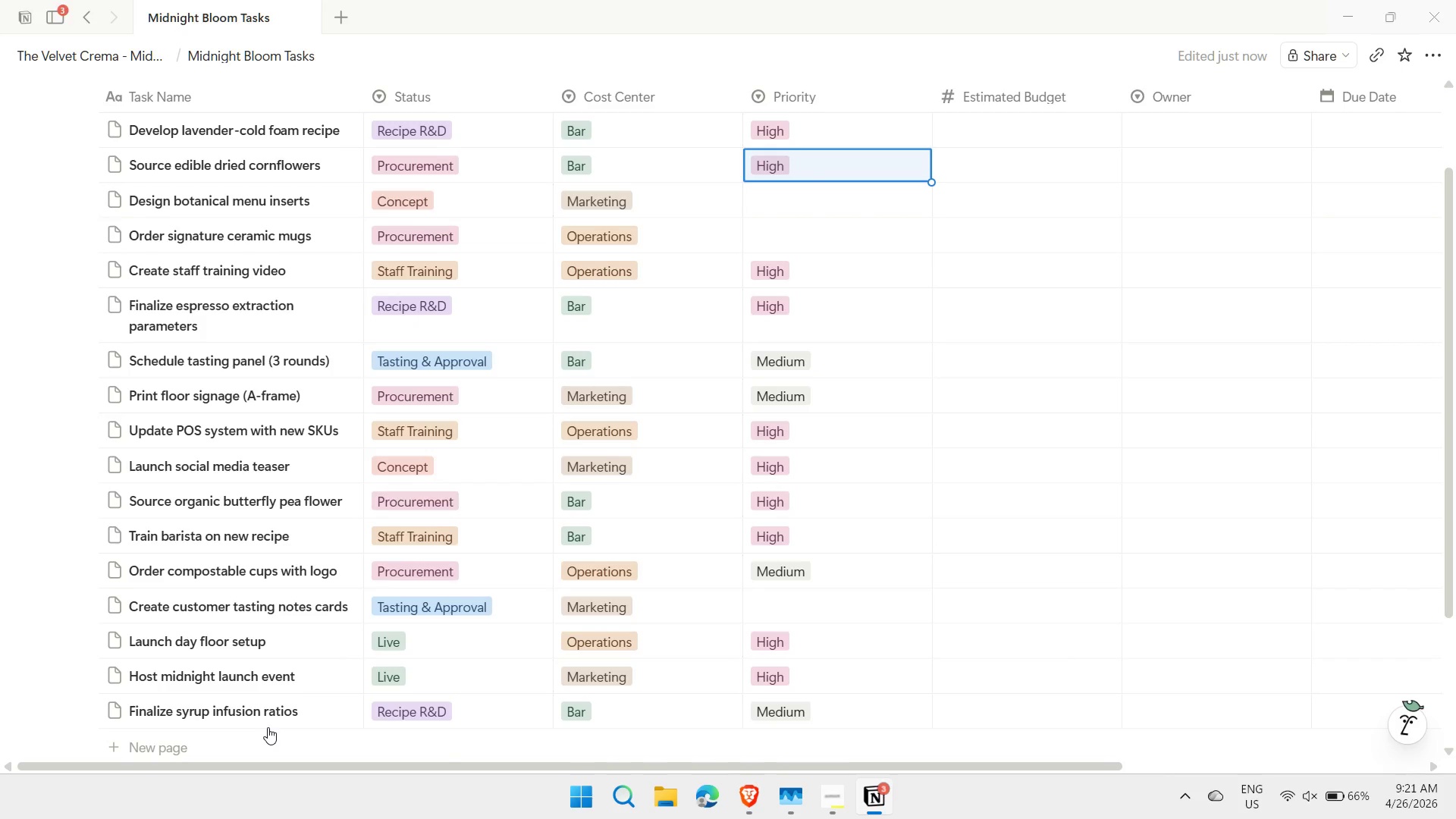 
key(ArrowUp)
 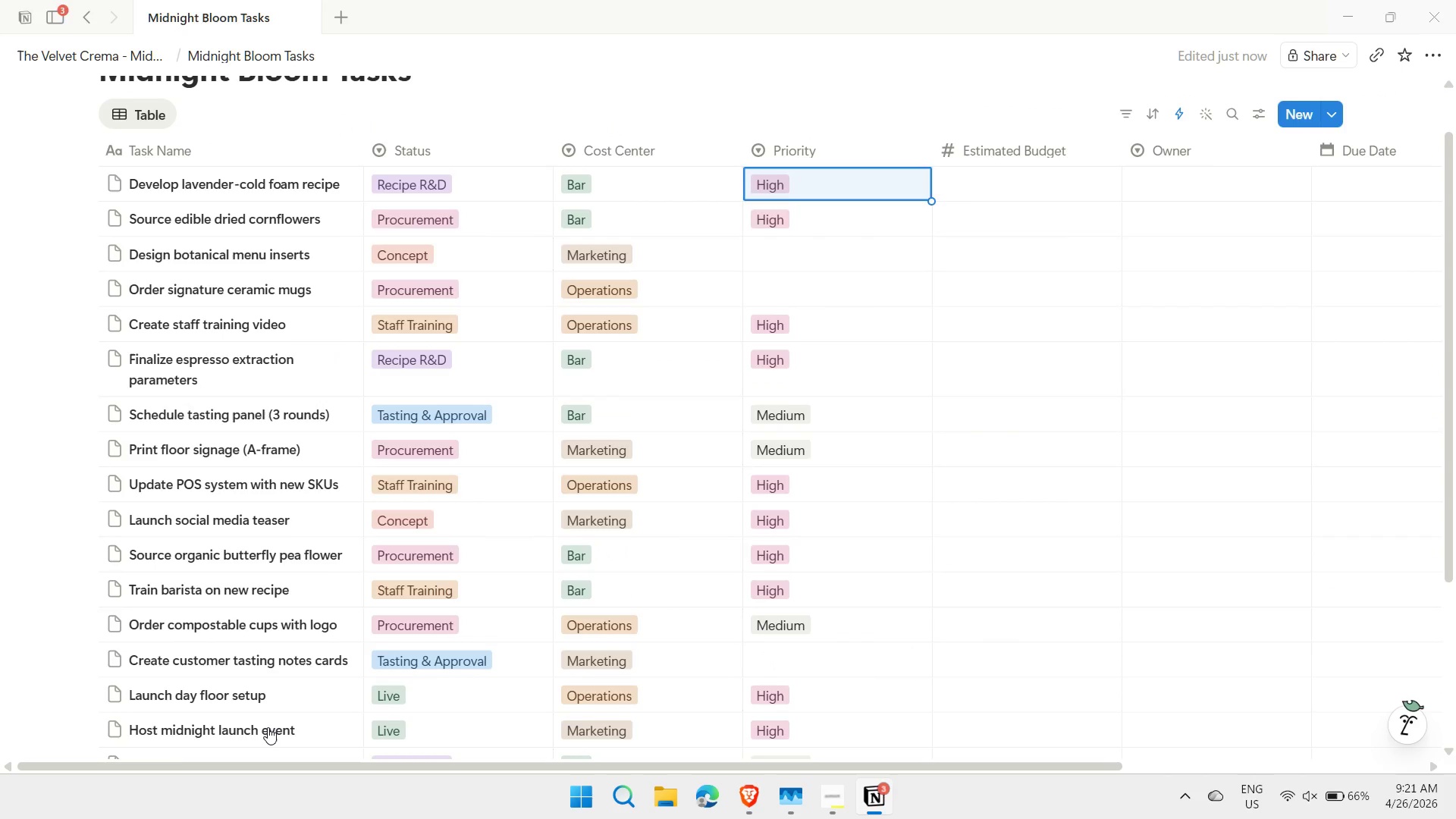 
key(ArrowDown)
 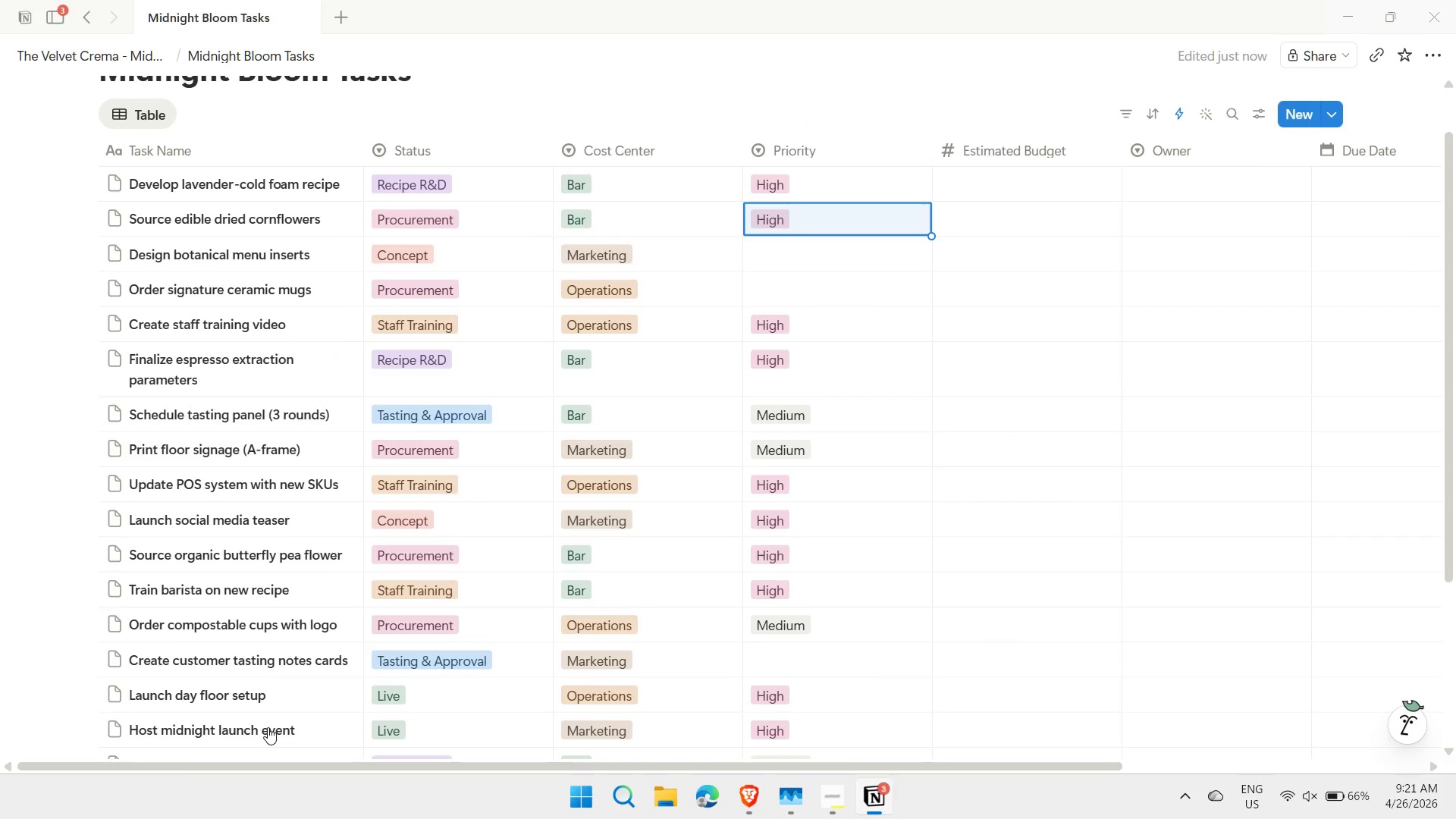 
key(ArrowDown)
 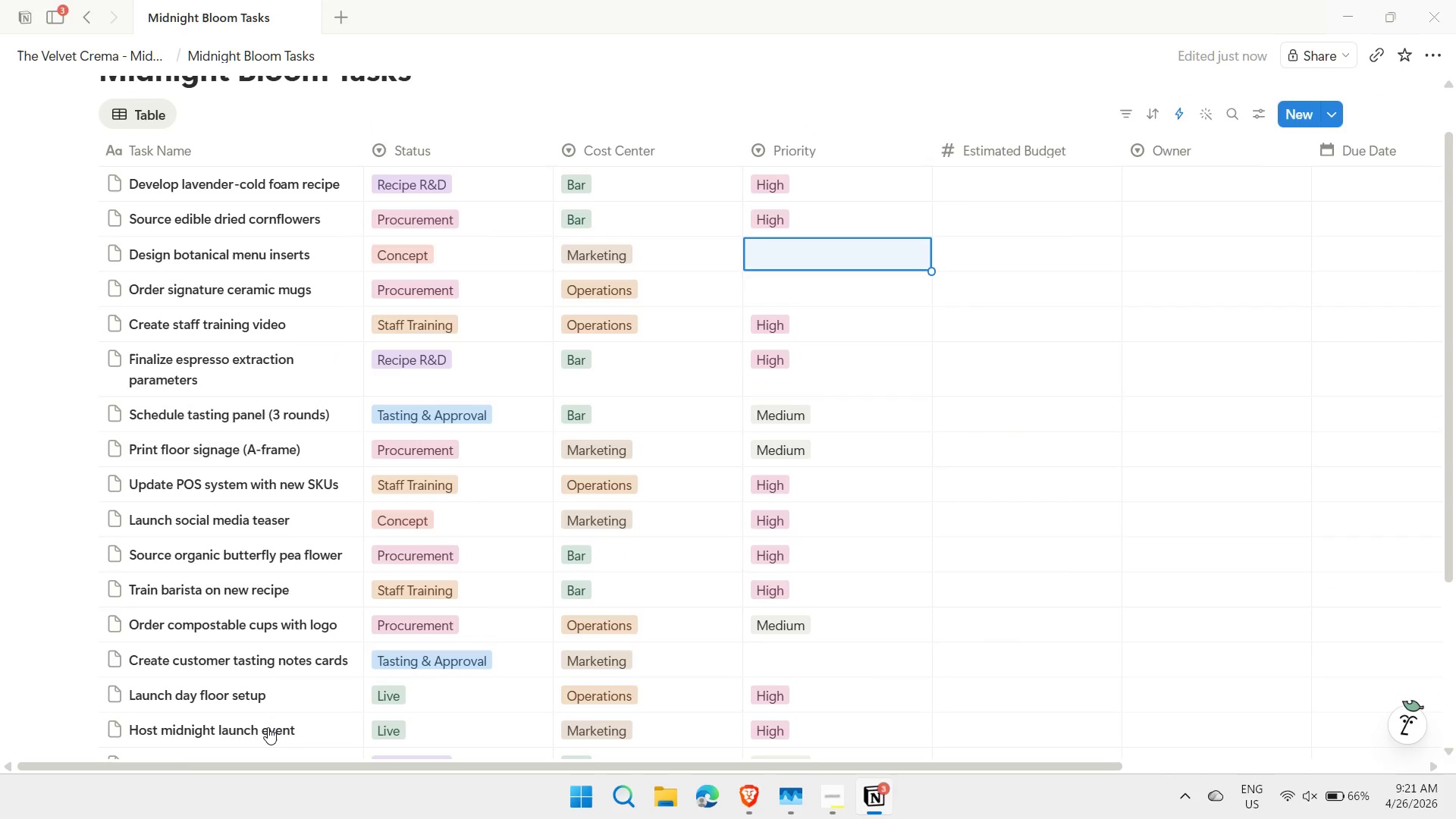 
key(Control+ControlLeft)
 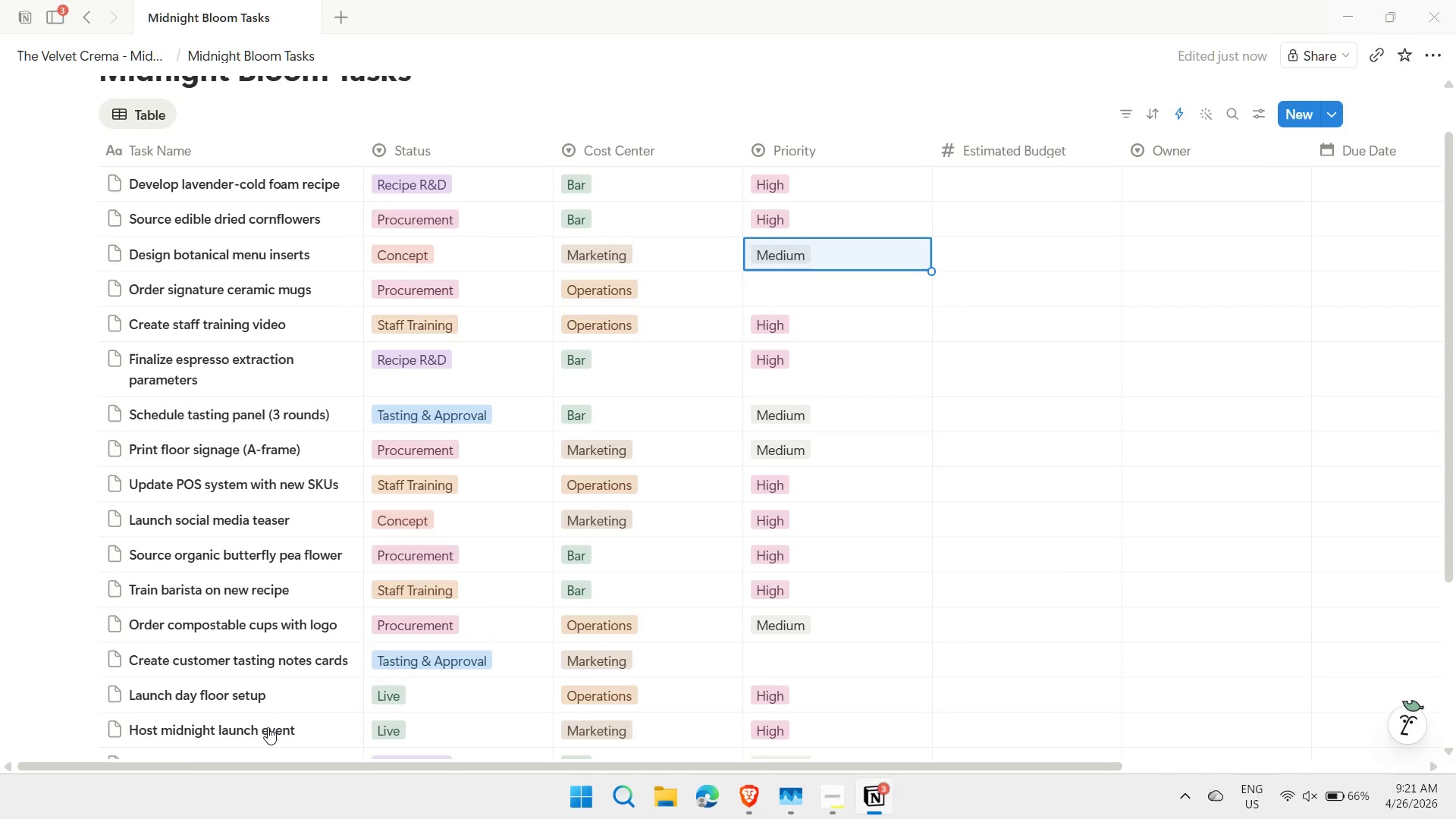 
key(Control+V)
 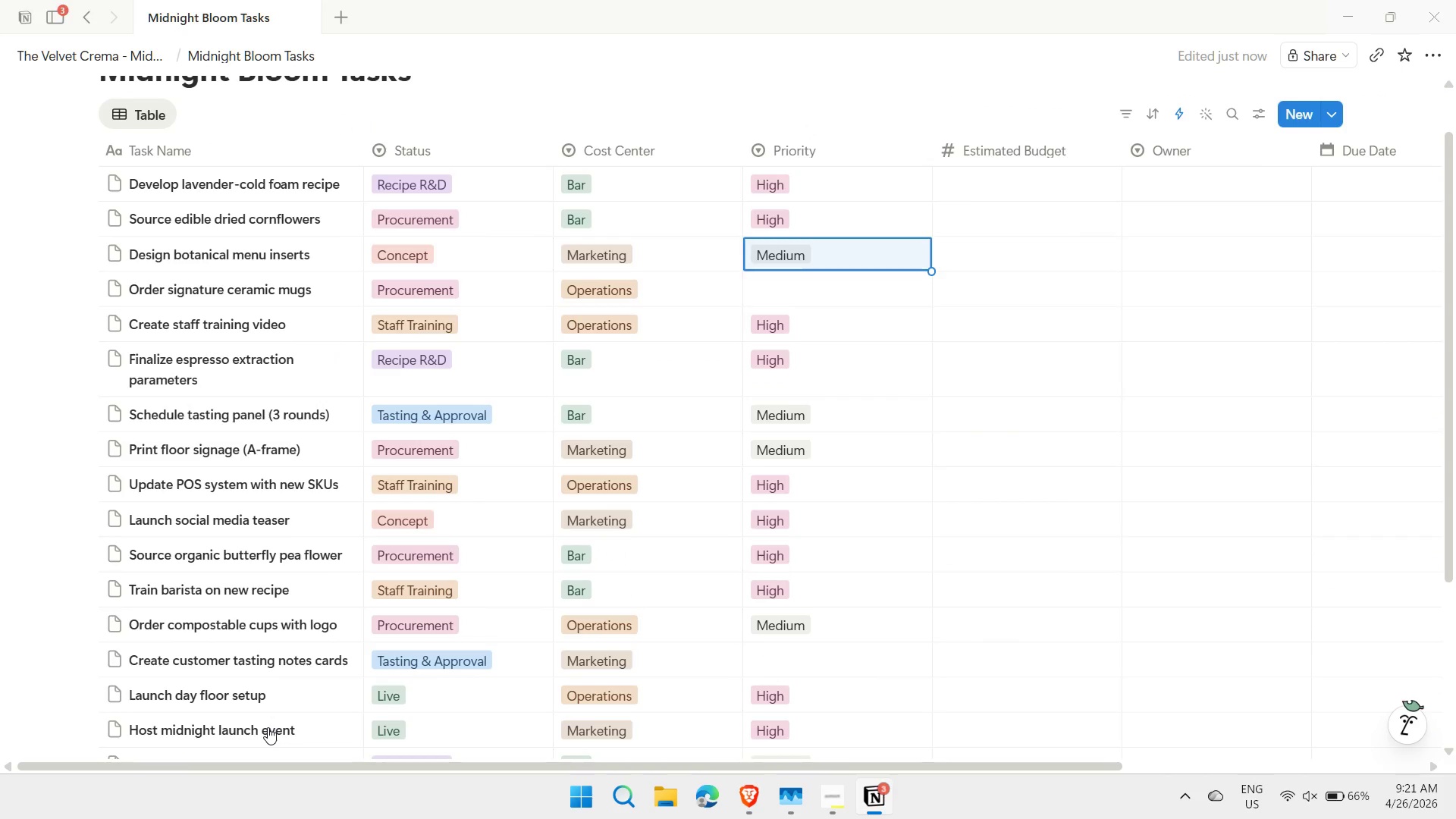 
key(ArrowDown)
 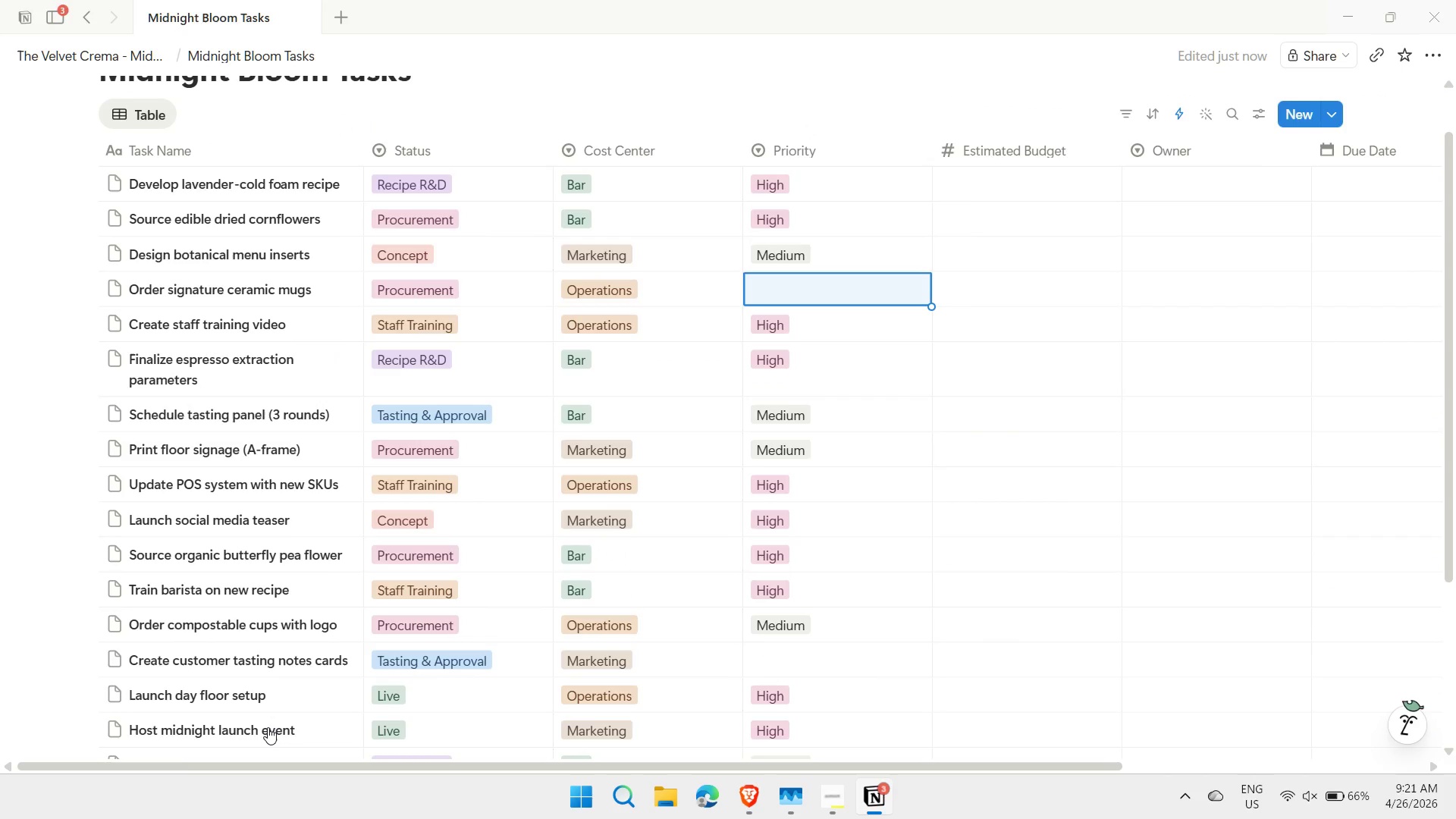 
type(Low)
 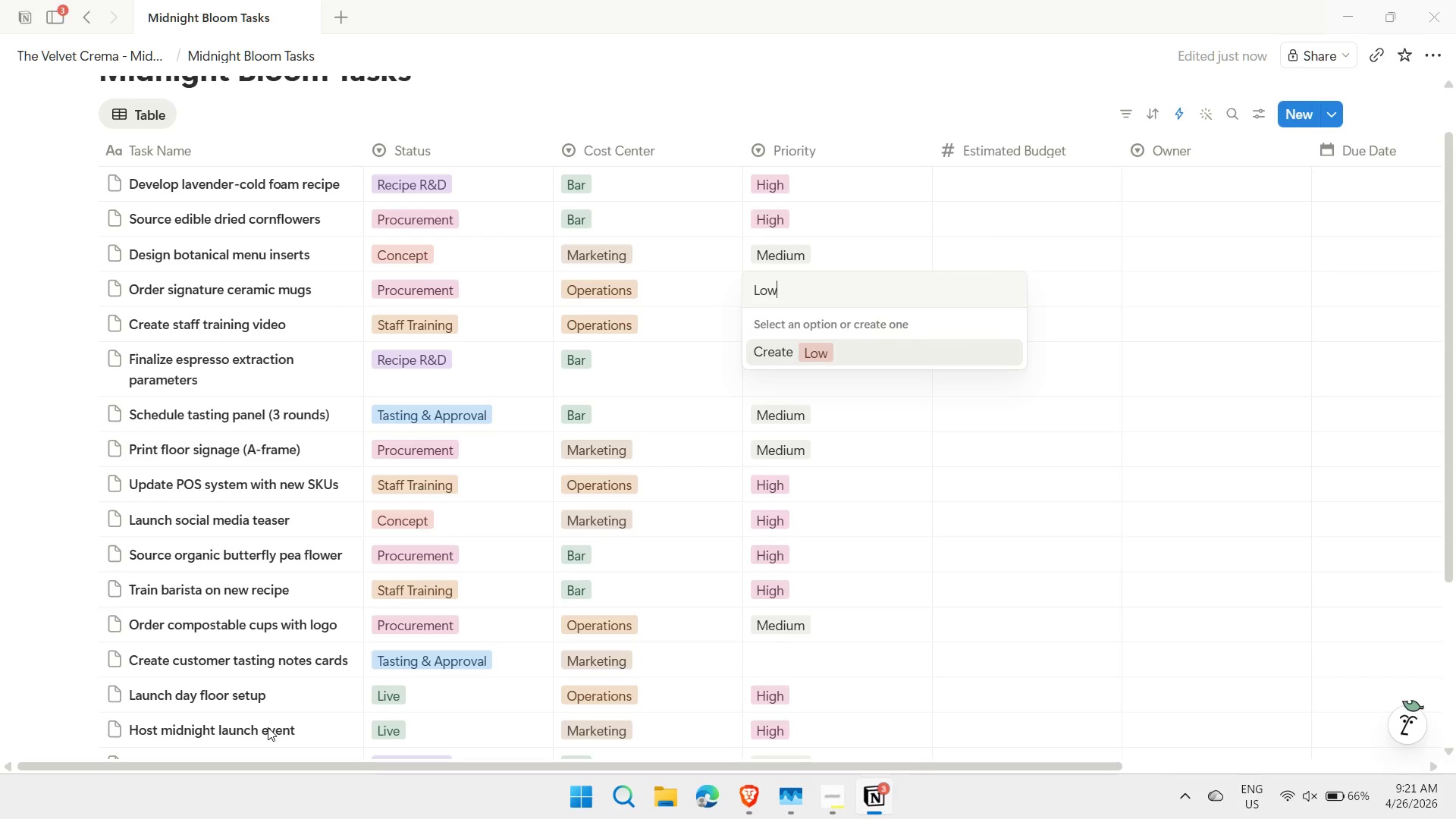 
key(Enter)
 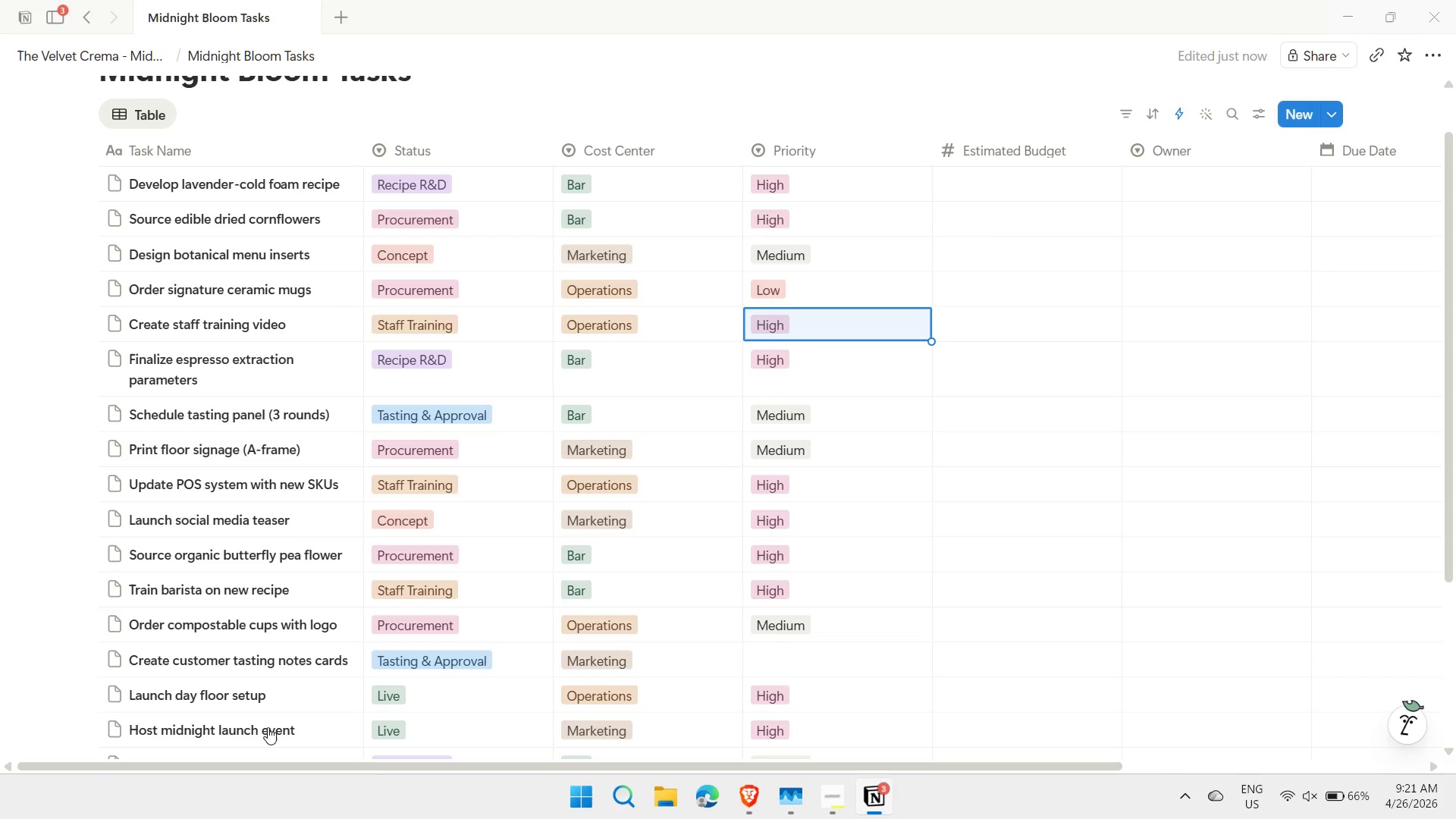 
key(ArrowUp)
 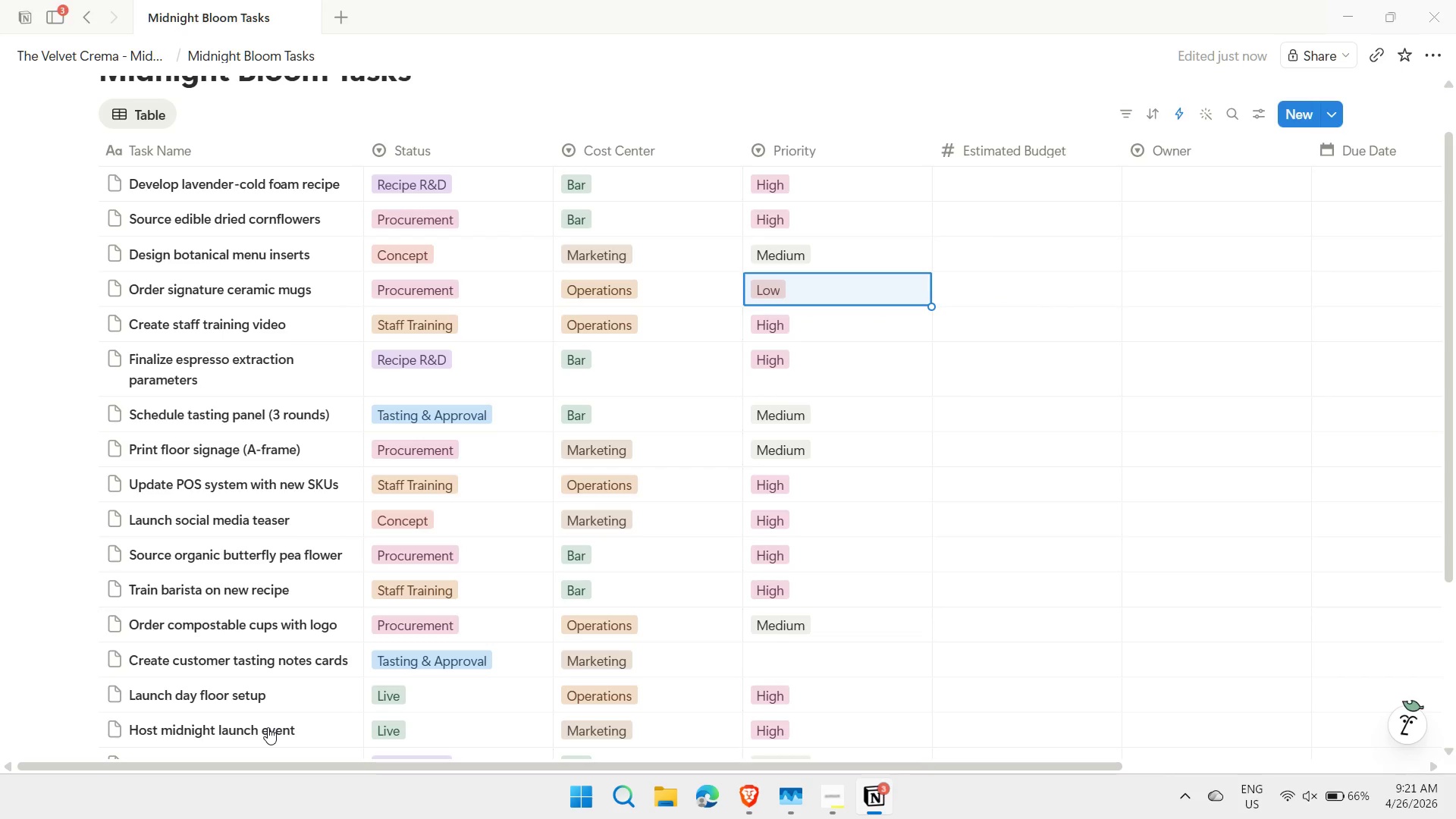 
key(Control+ControlLeft)
 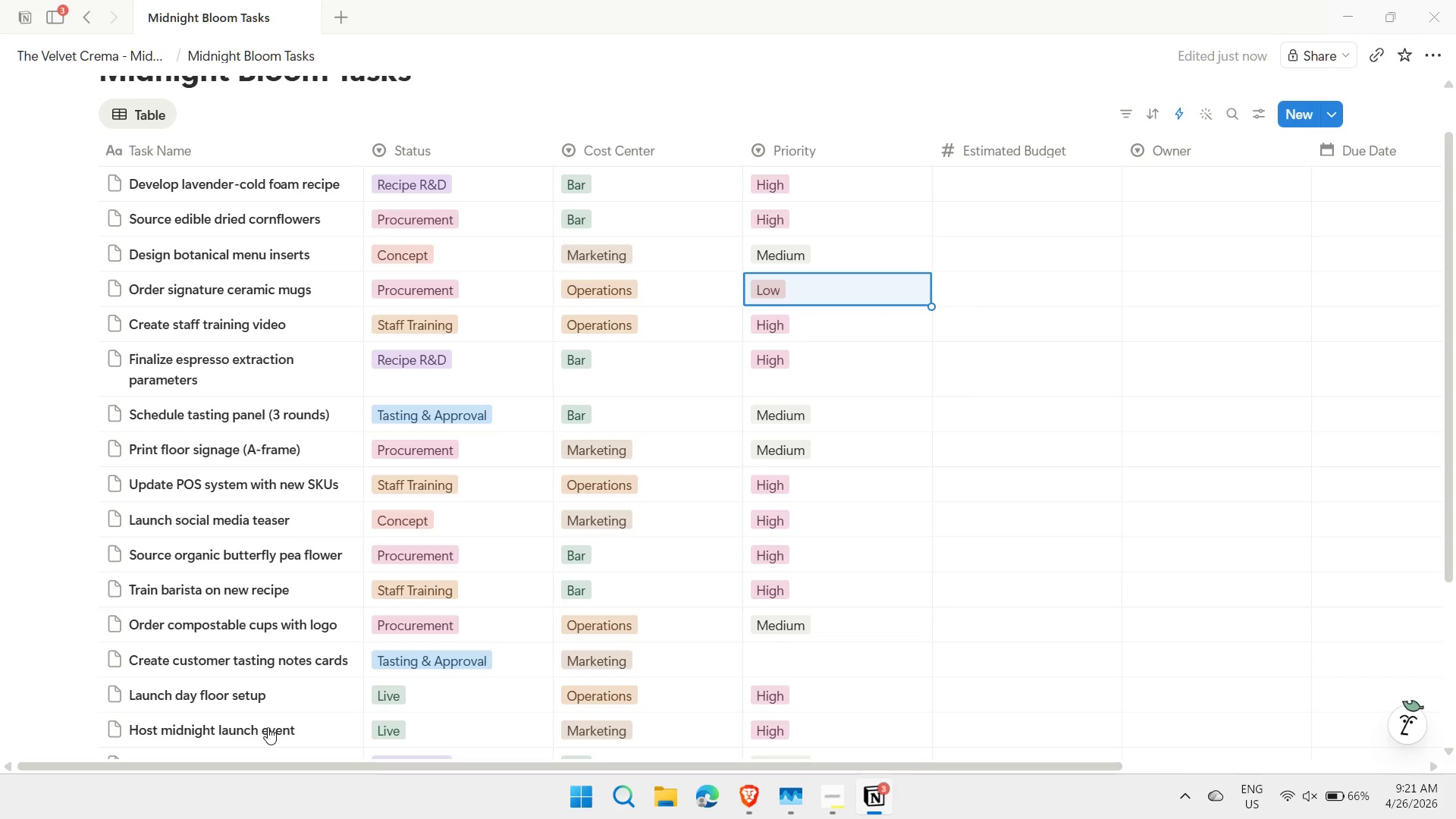 
key(Control+C)
 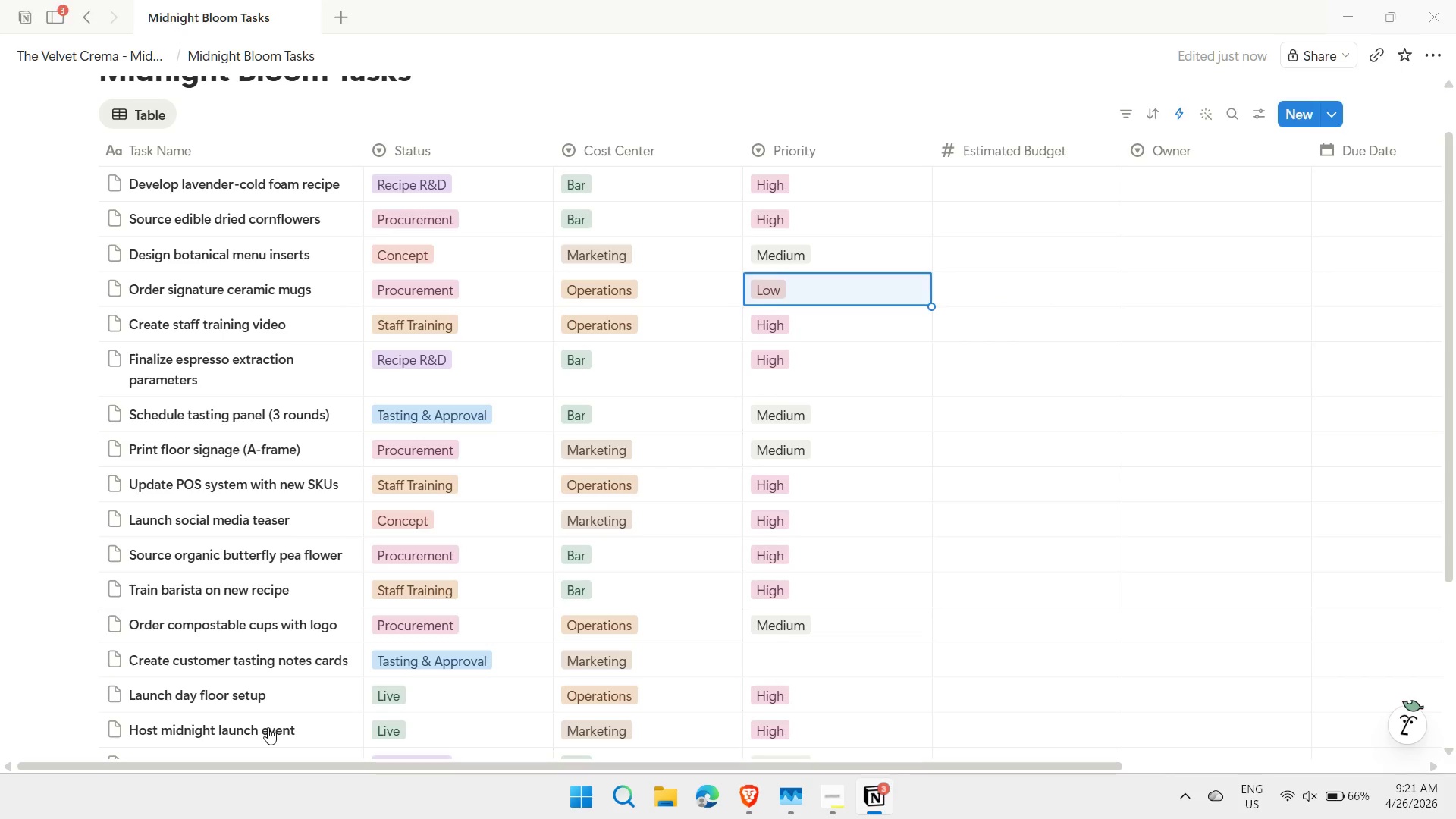 
key(ArrowDown)
 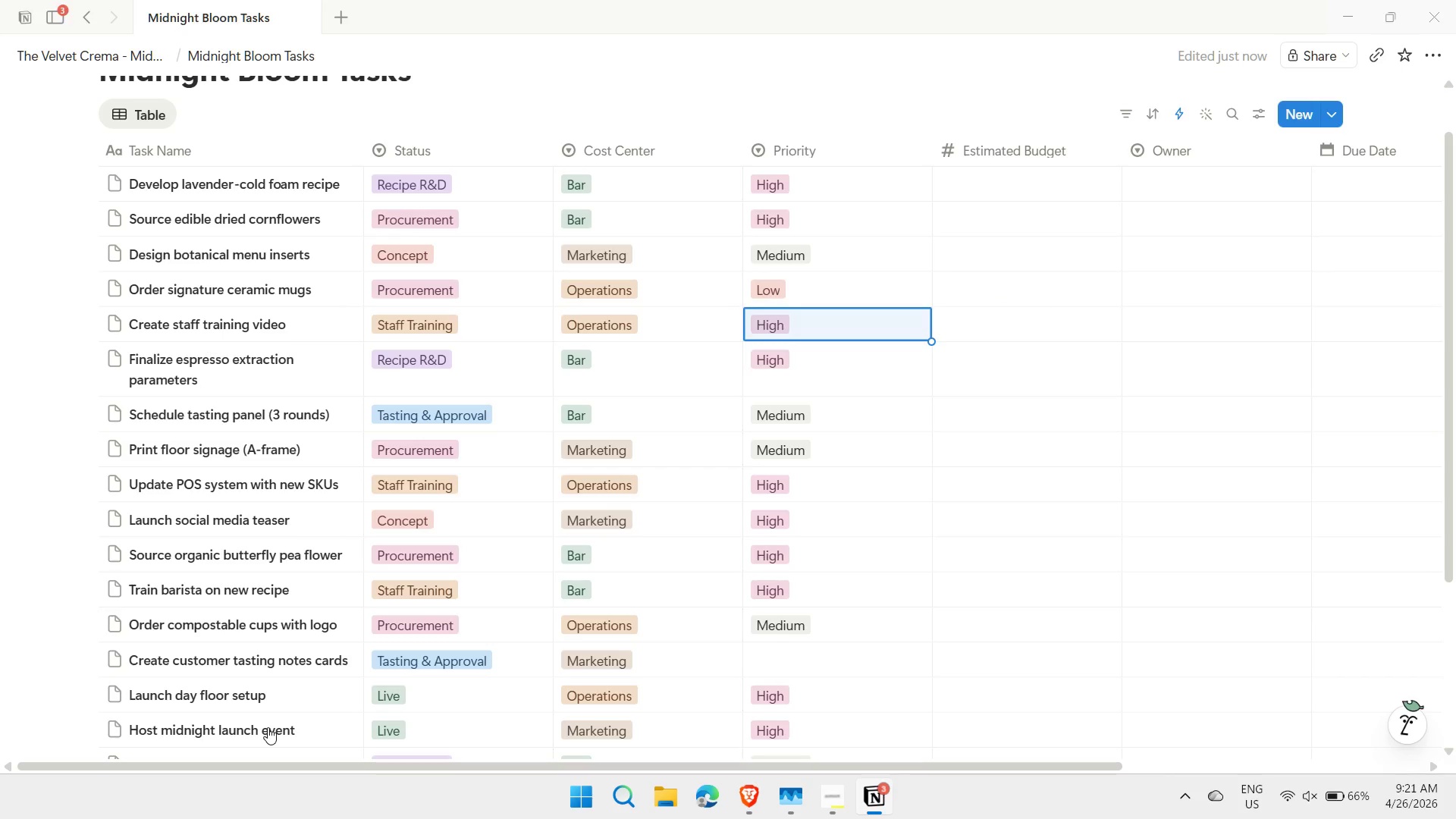 
key(ArrowDown)
 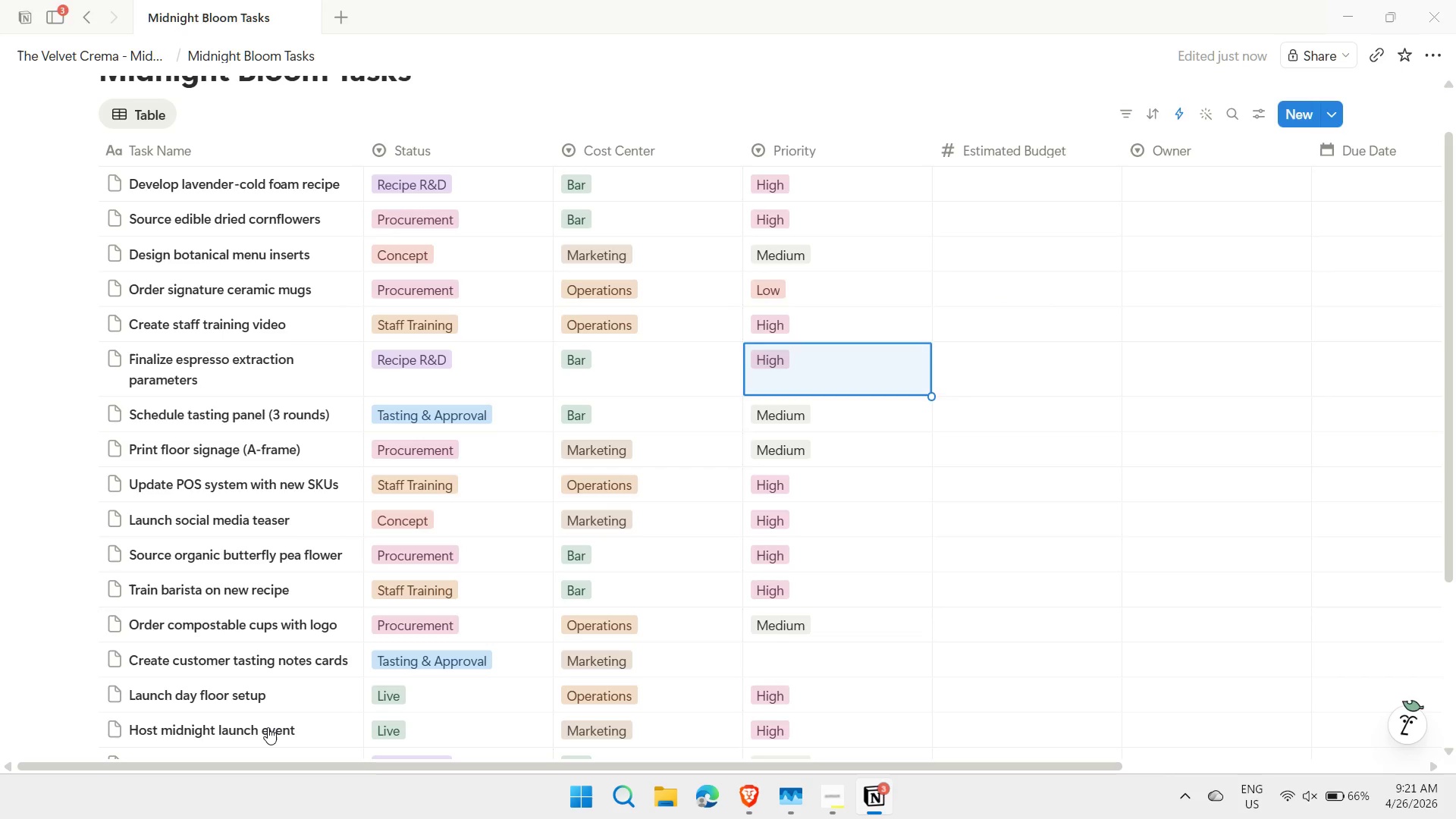 
key(ArrowDown)
 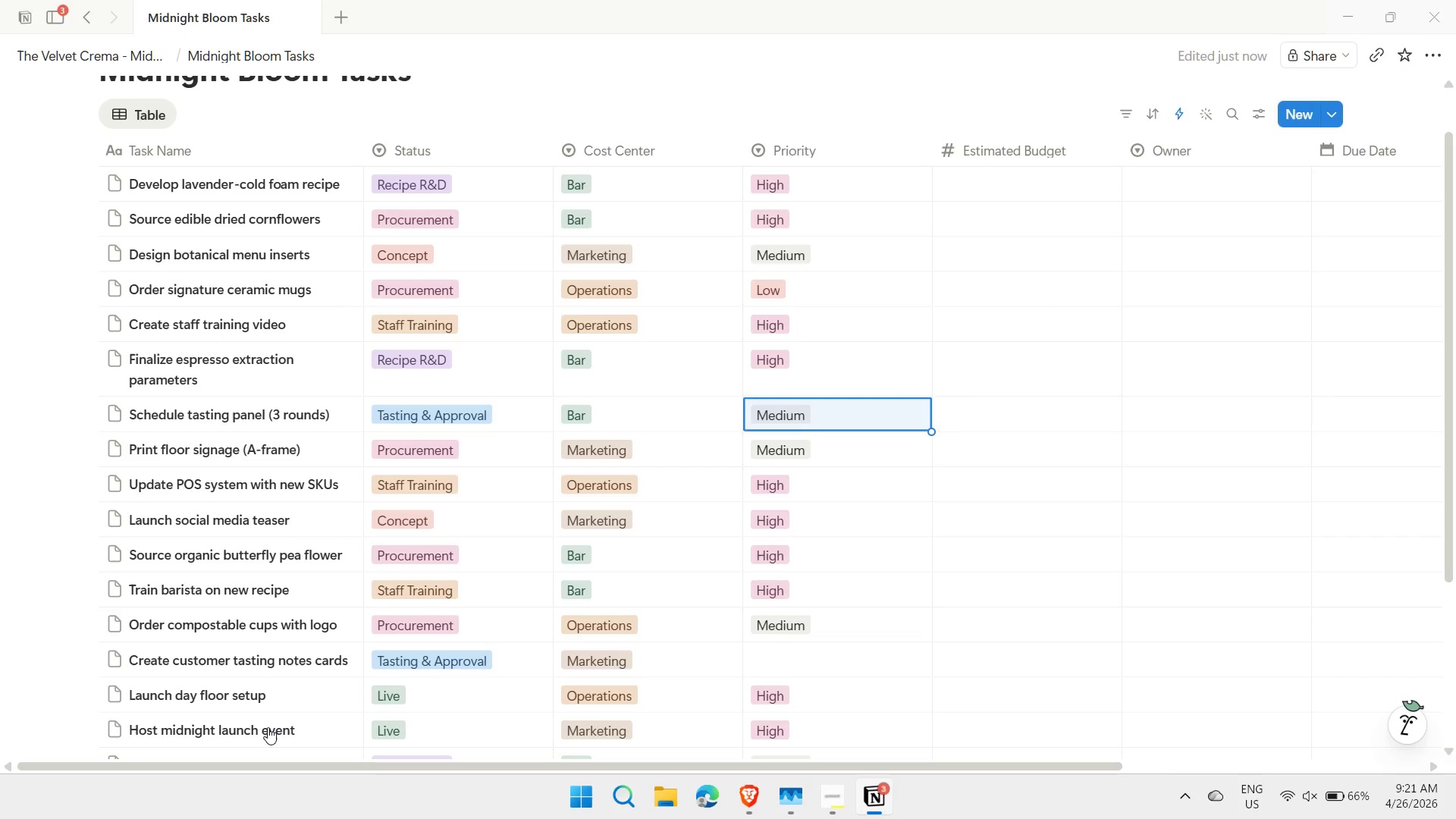 
key(ArrowDown)
 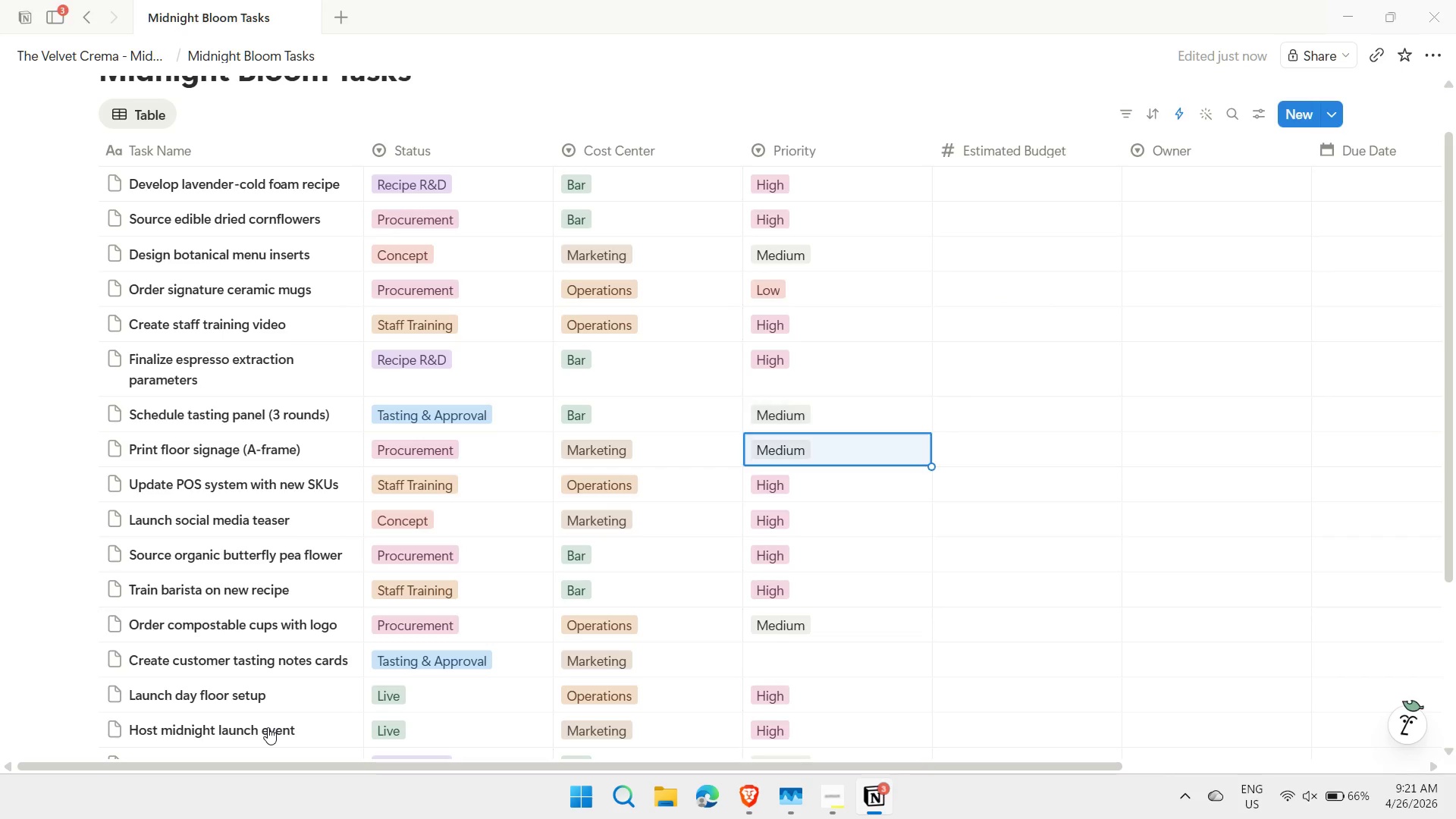 
key(ArrowDown)
 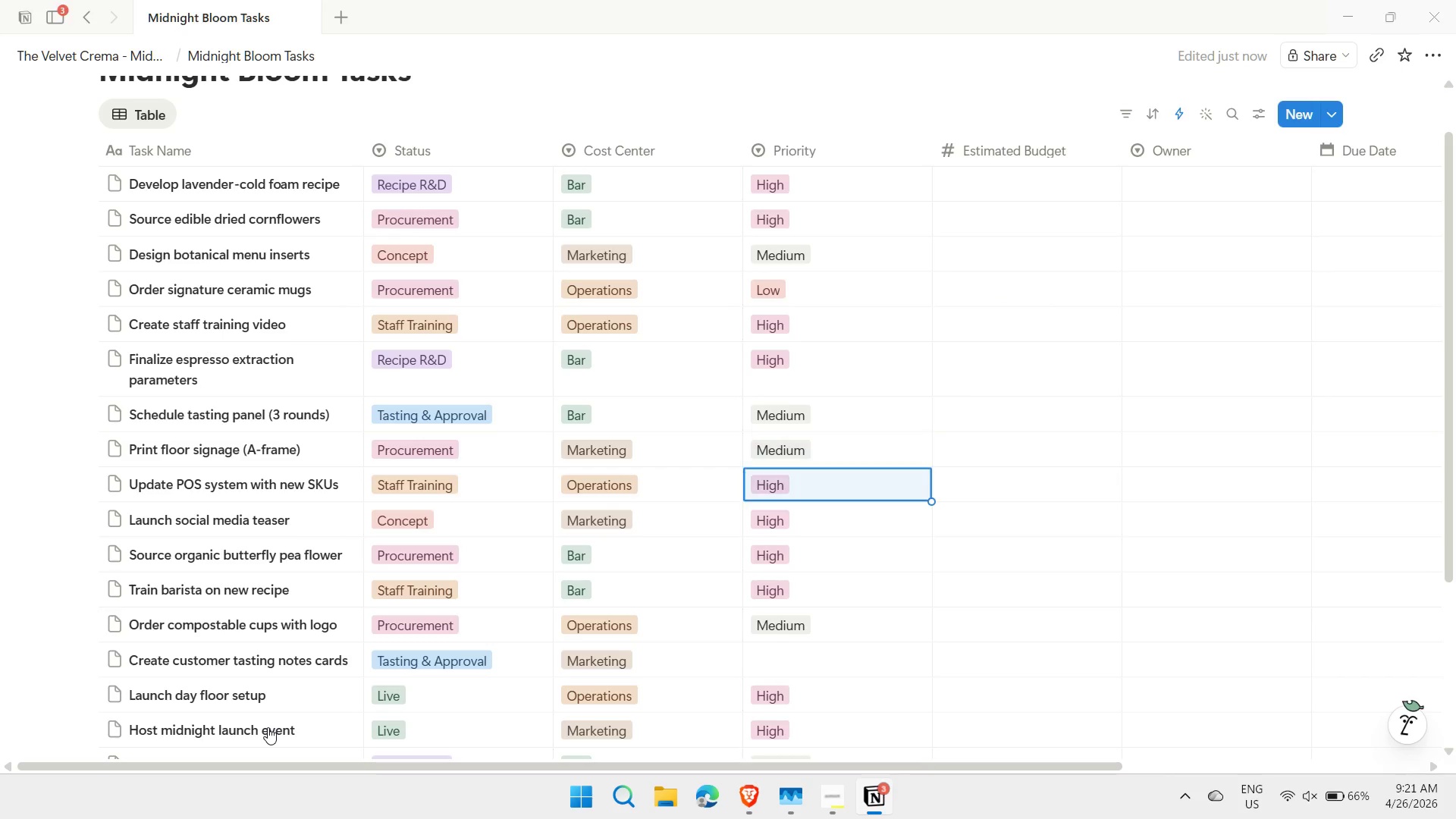 
key(ArrowDown)
 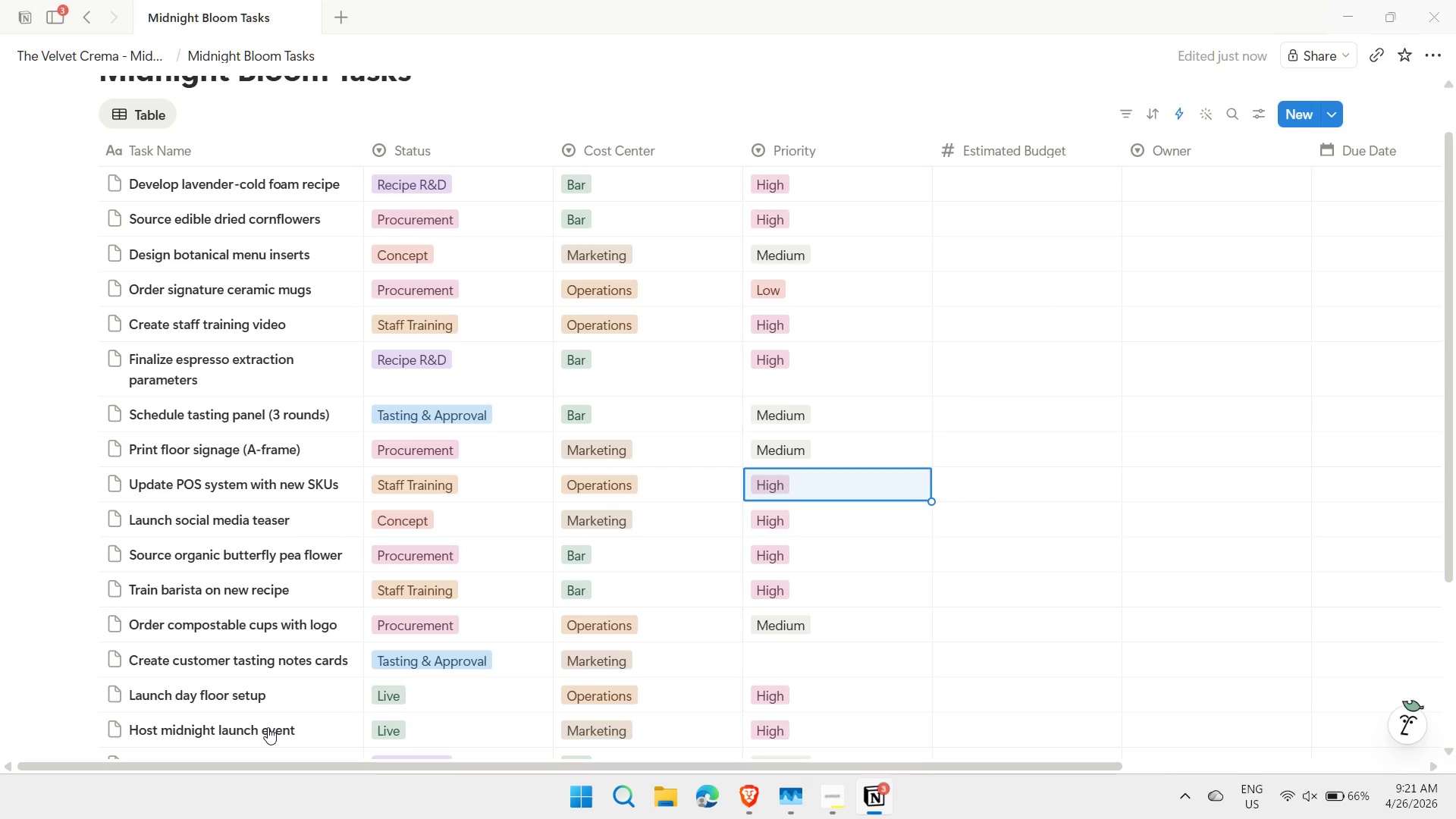 
key(ArrowDown)
 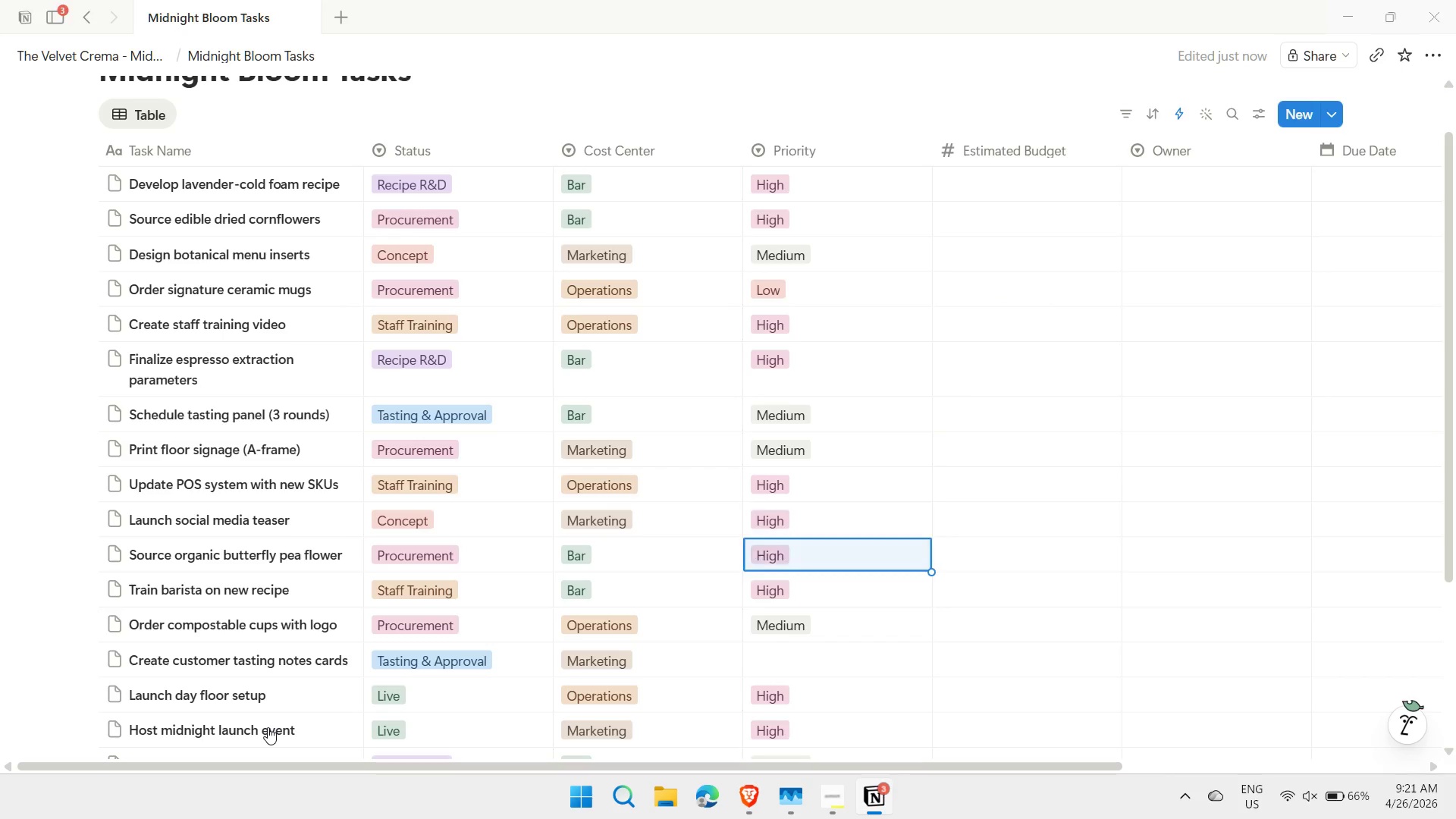 
key(ArrowDown)
 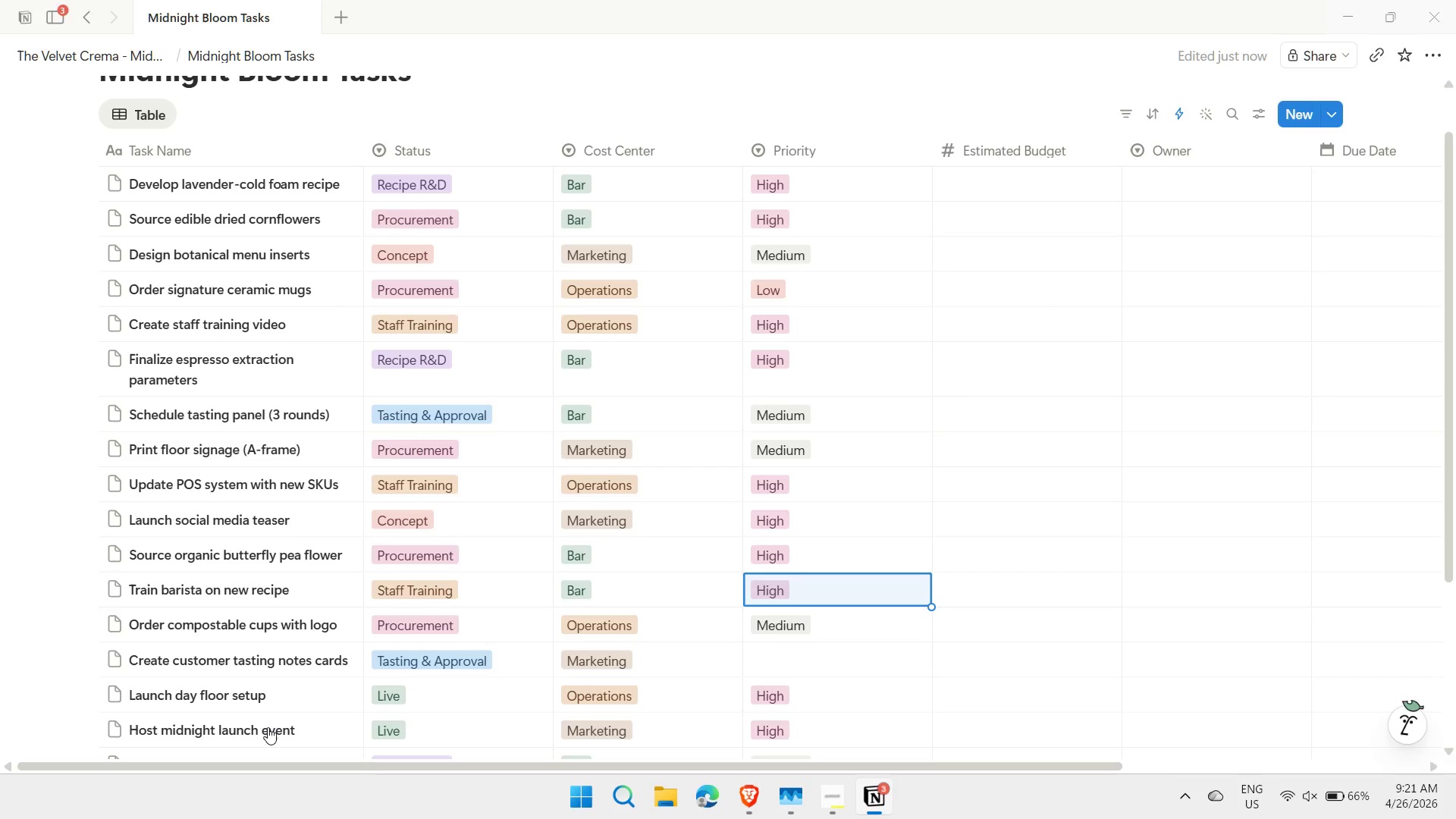 
key(ArrowDown)
 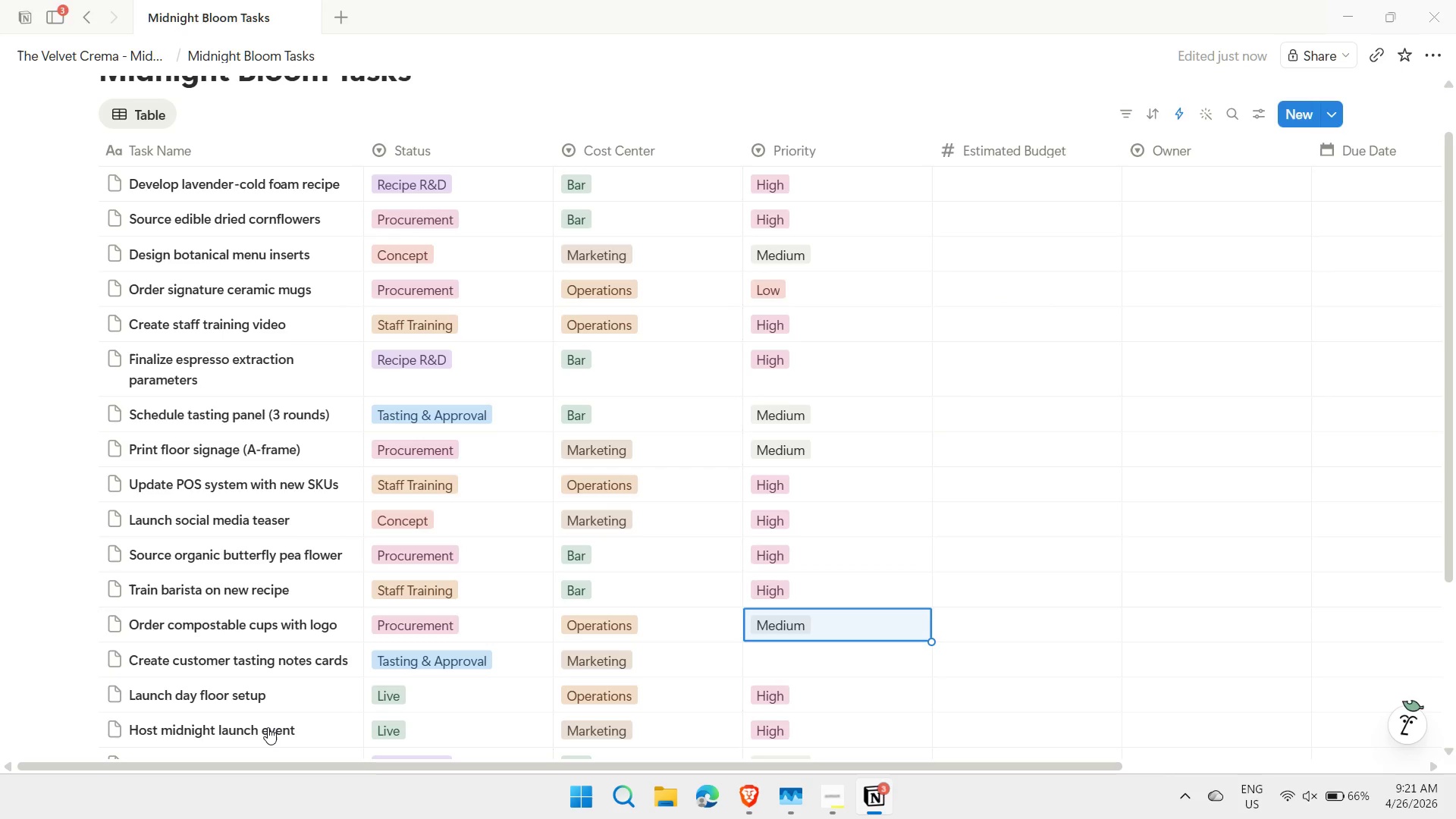 
key(ArrowDown)
 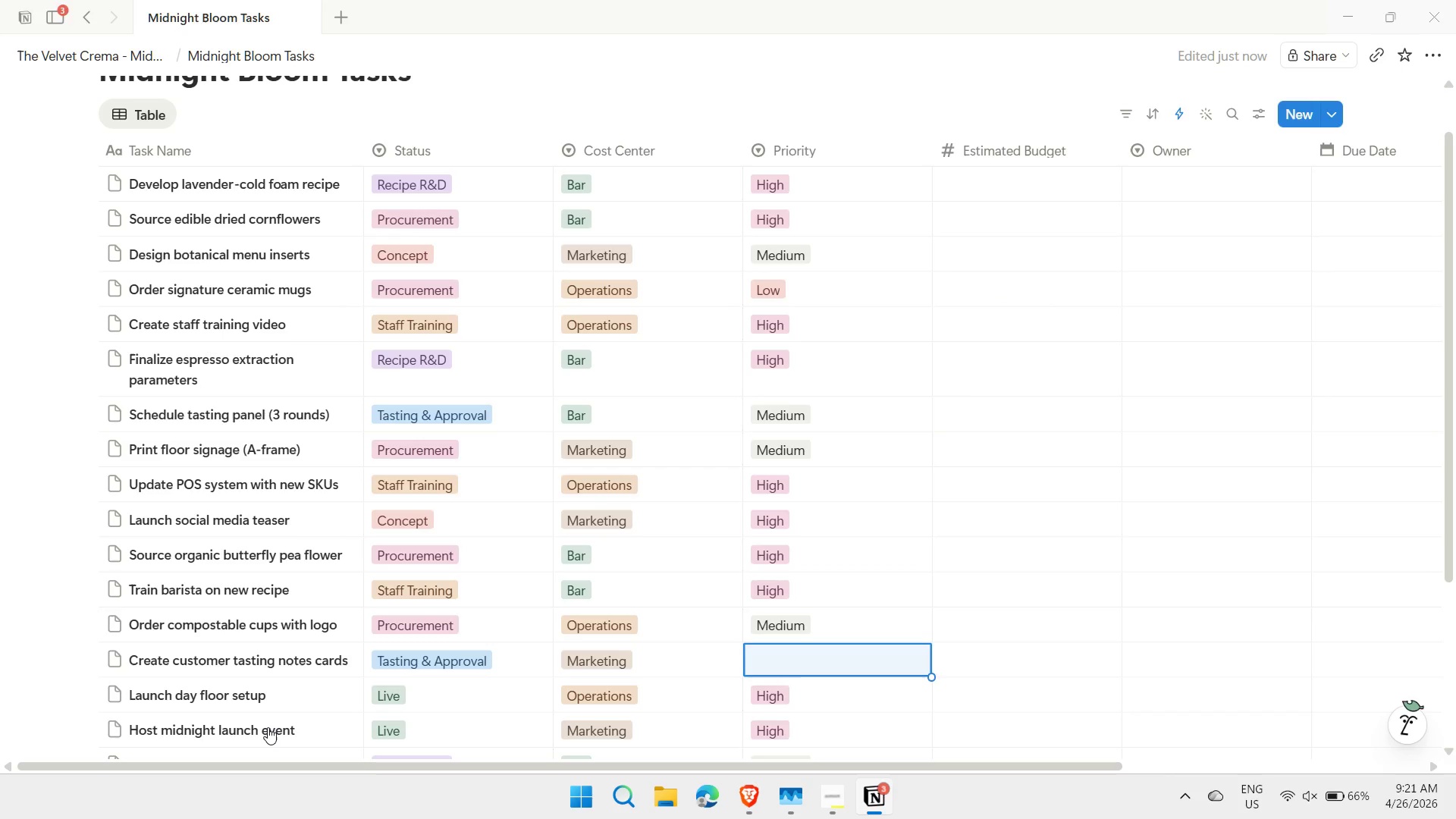 
key(ArrowDown)
 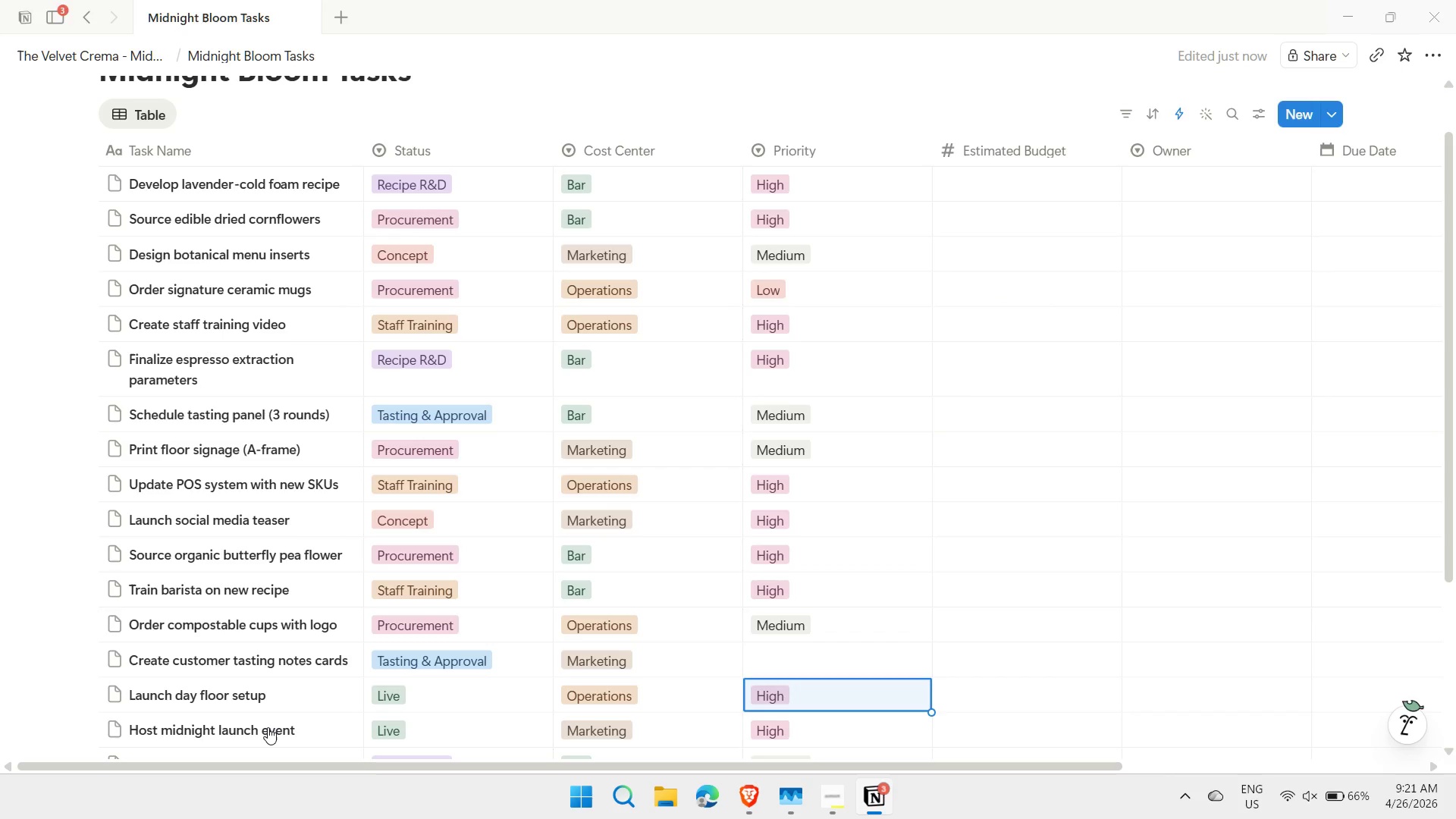 
key(ArrowUp)
 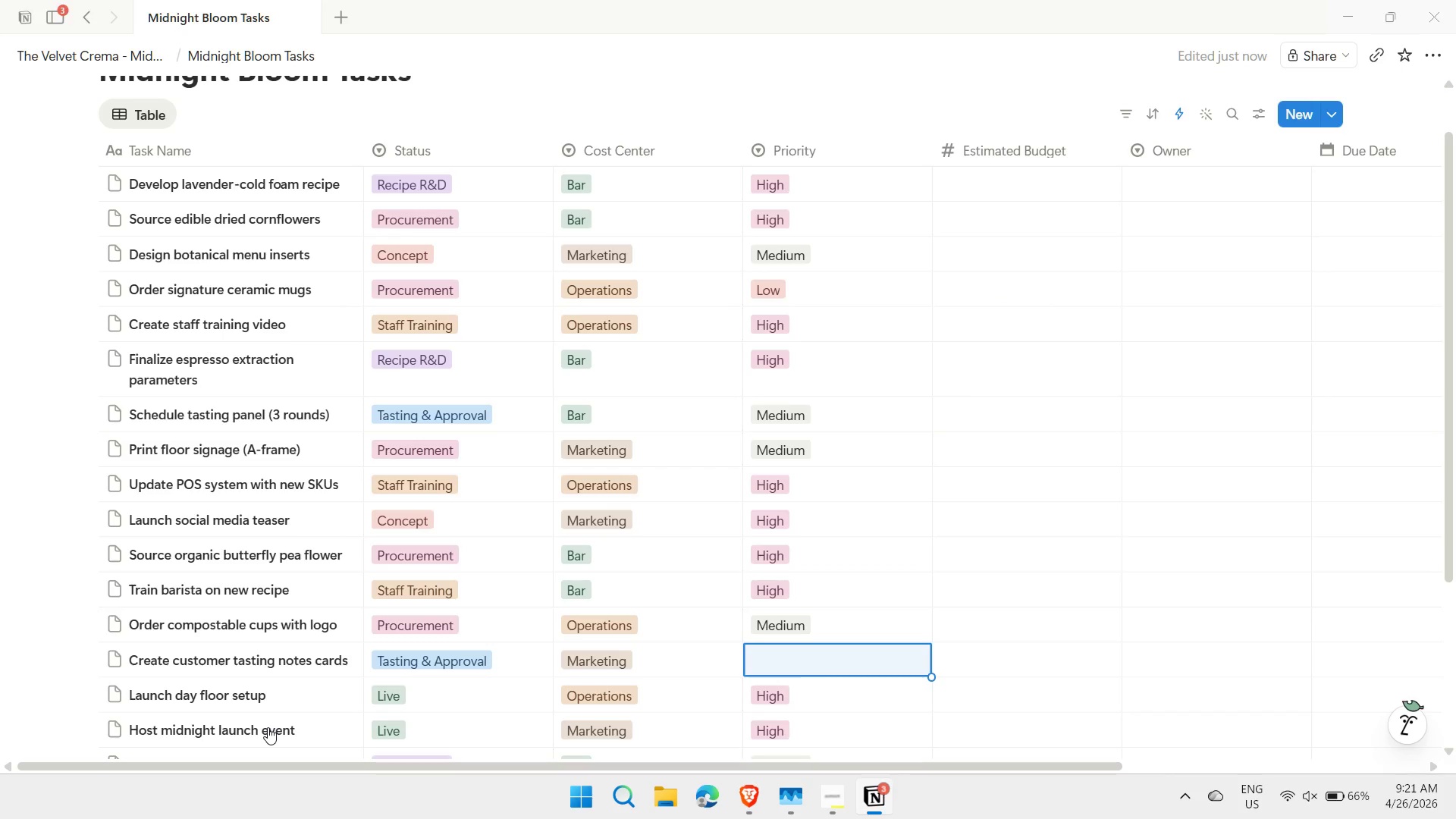 
key(Control+ControlLeft)
 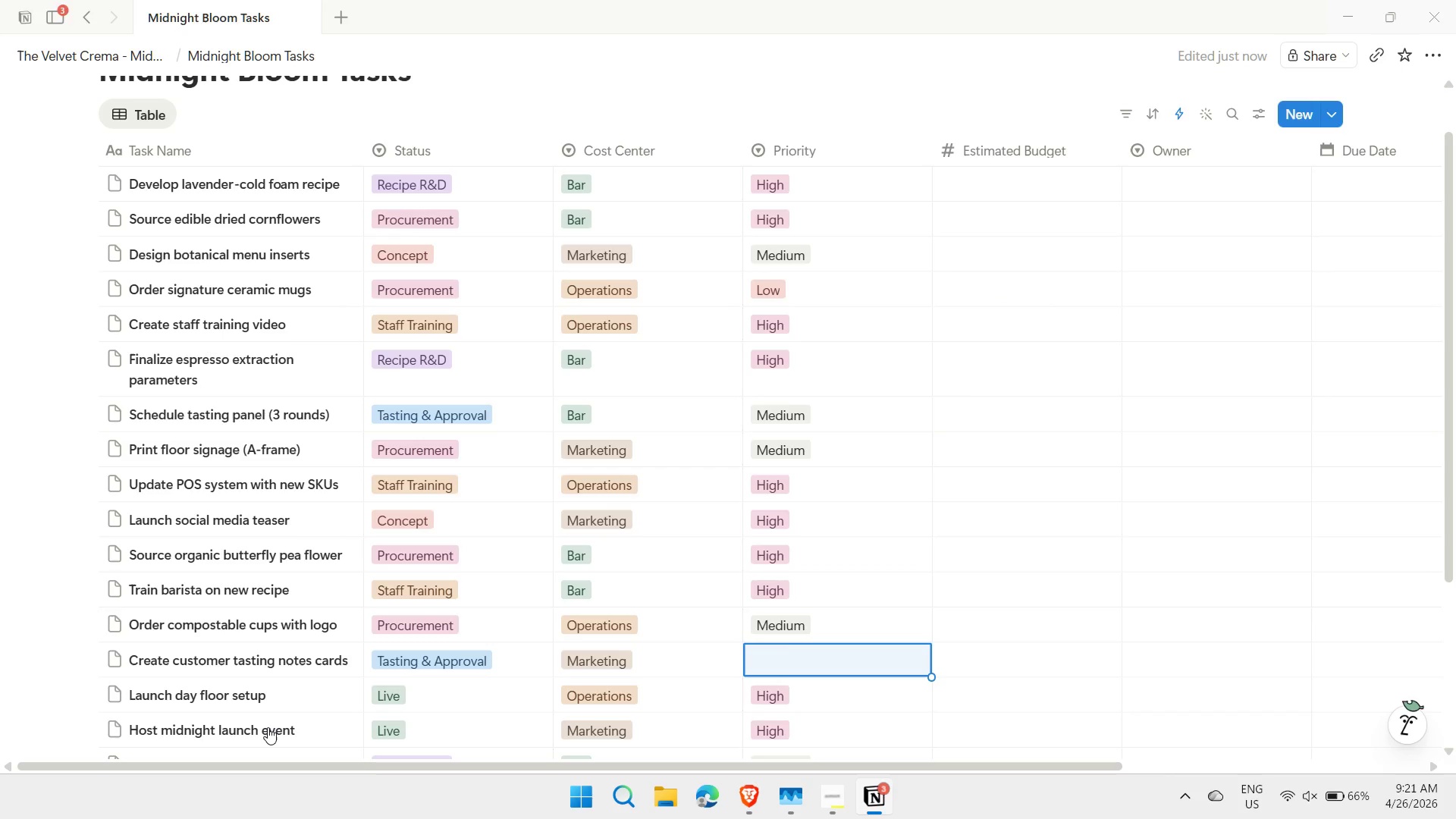 
key(Control+V)
 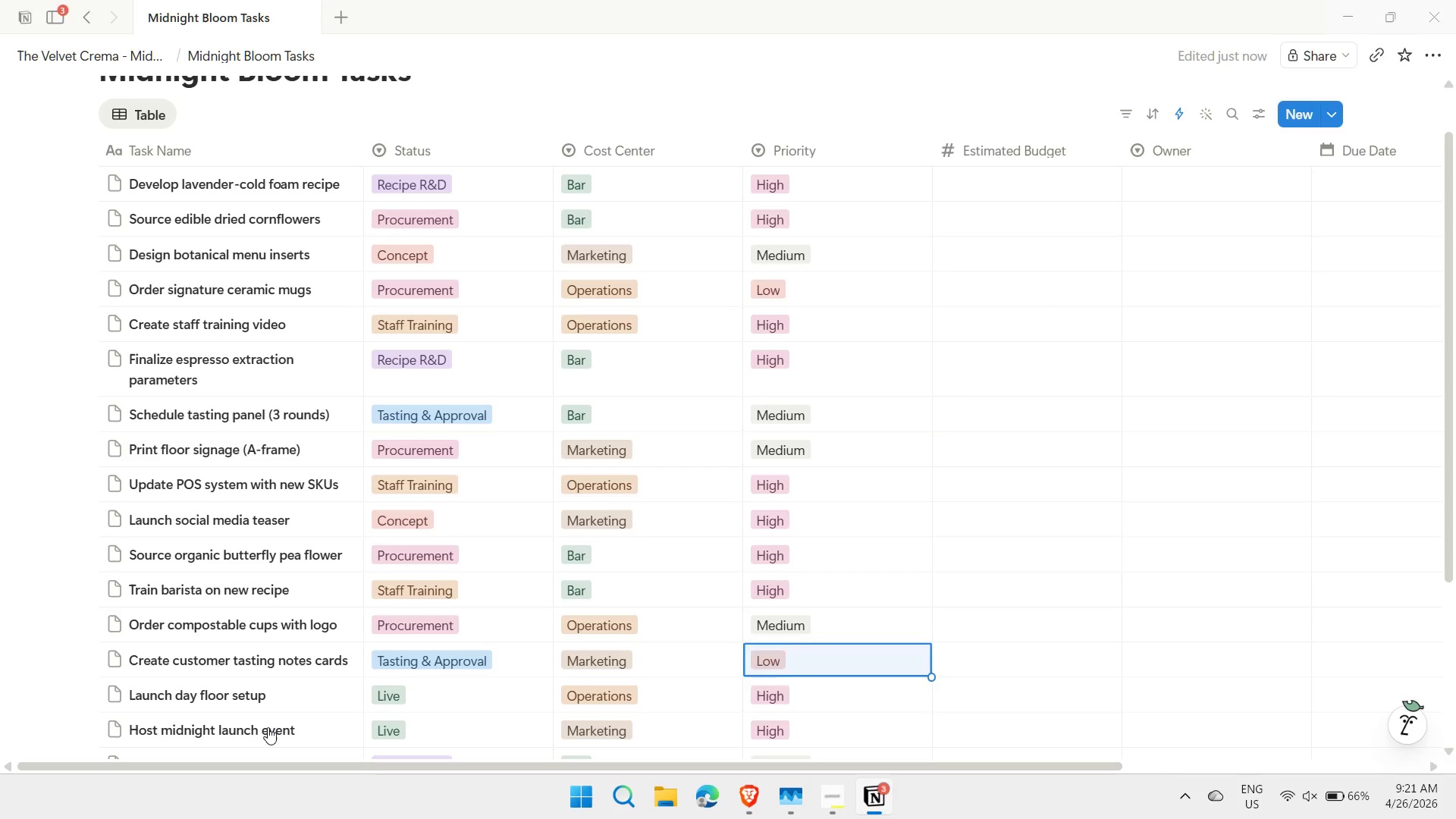 
key(ArrowDown)
 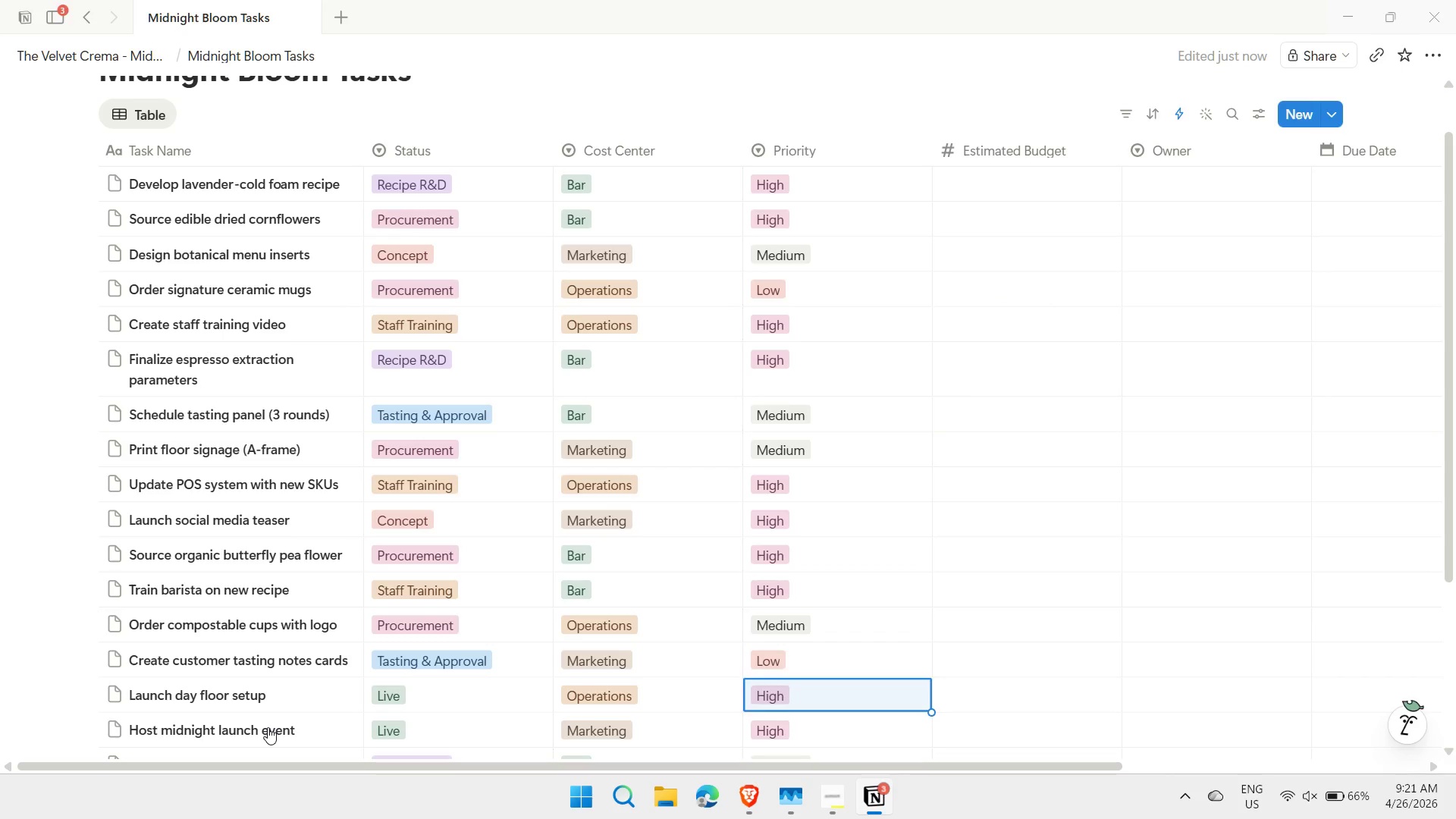 
key(ArrowDown)
 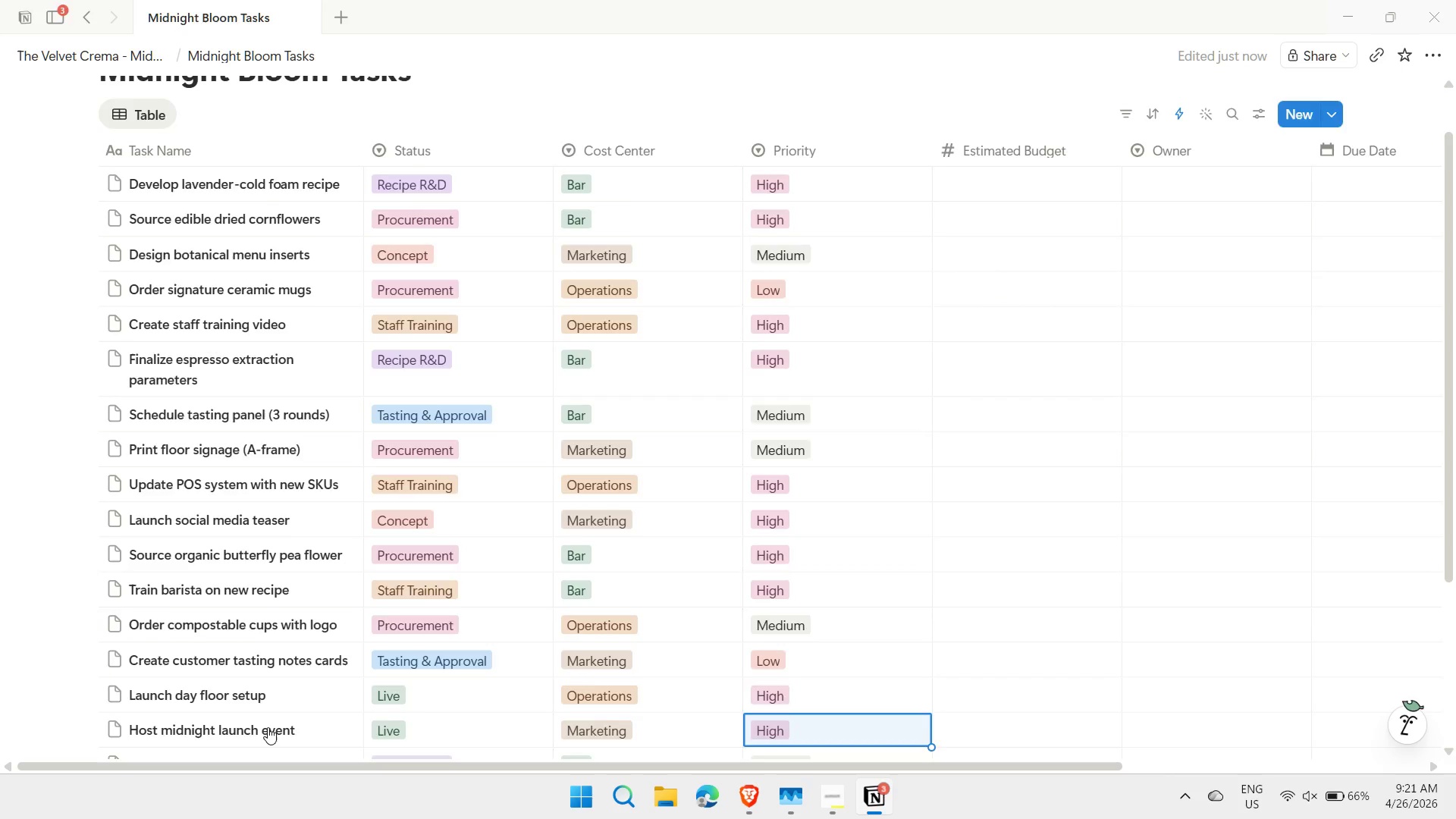 
key(ArrowDown)
 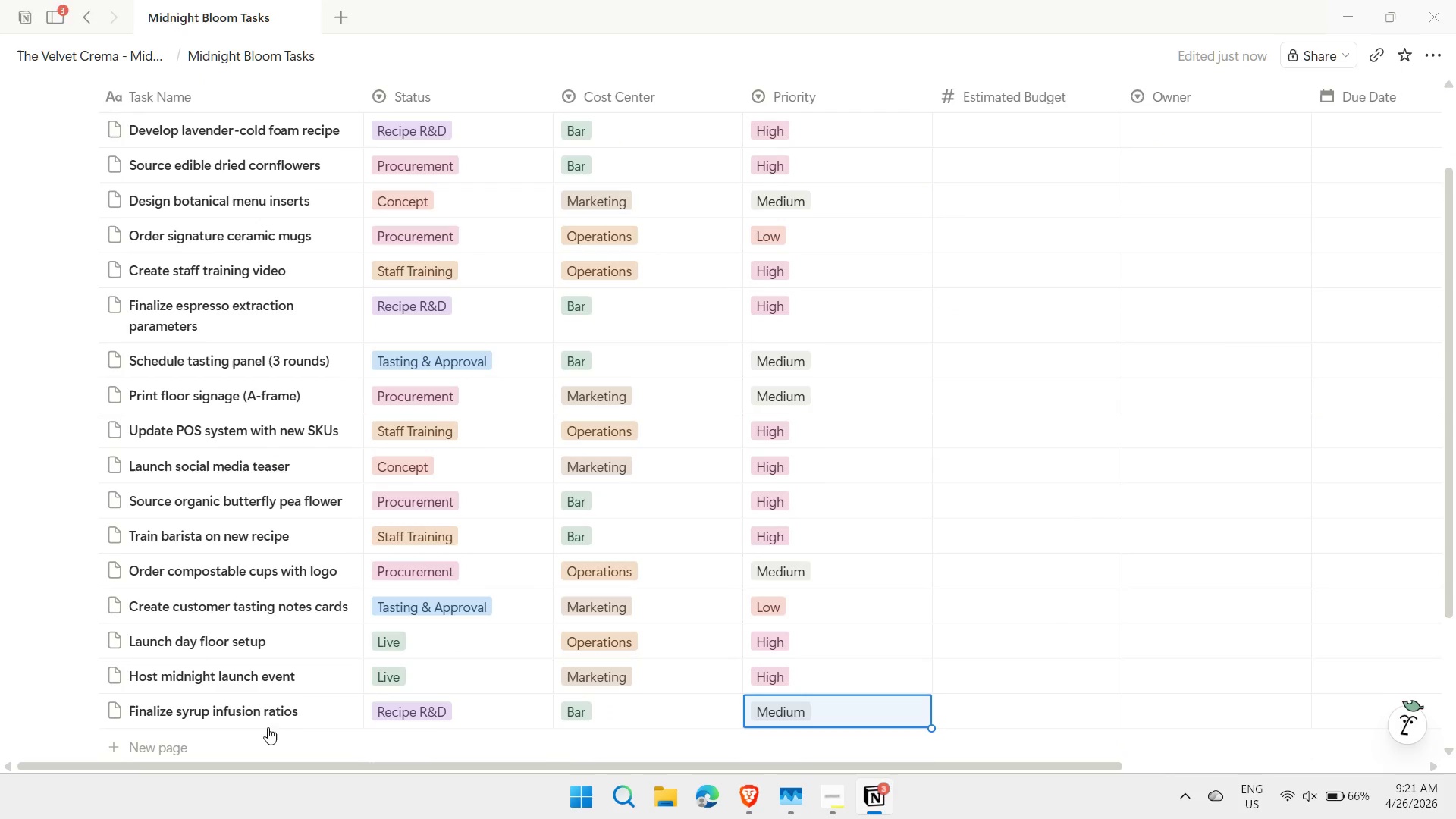 
key(ArrowDown)
 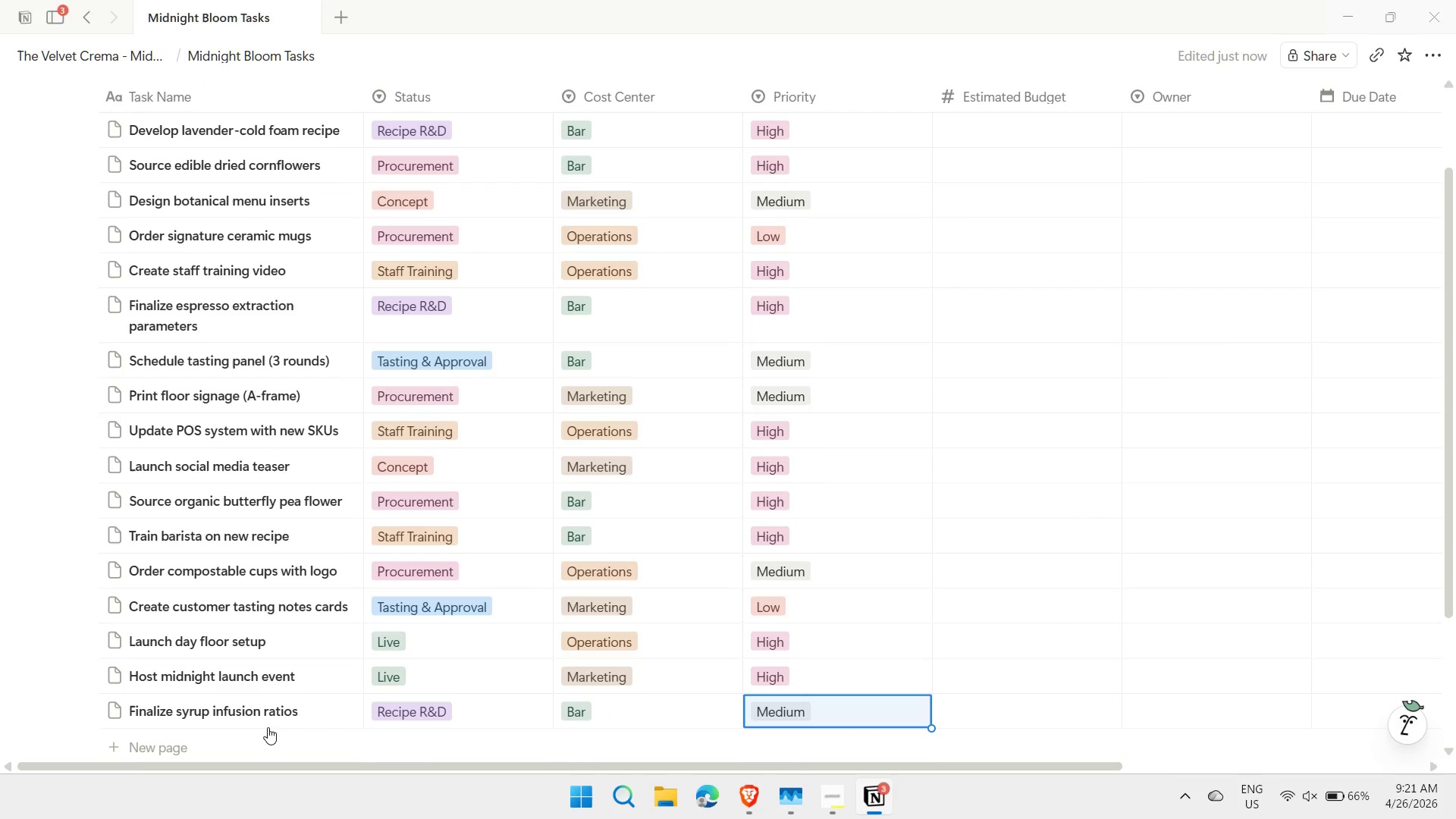 
key(ArrowRight)
 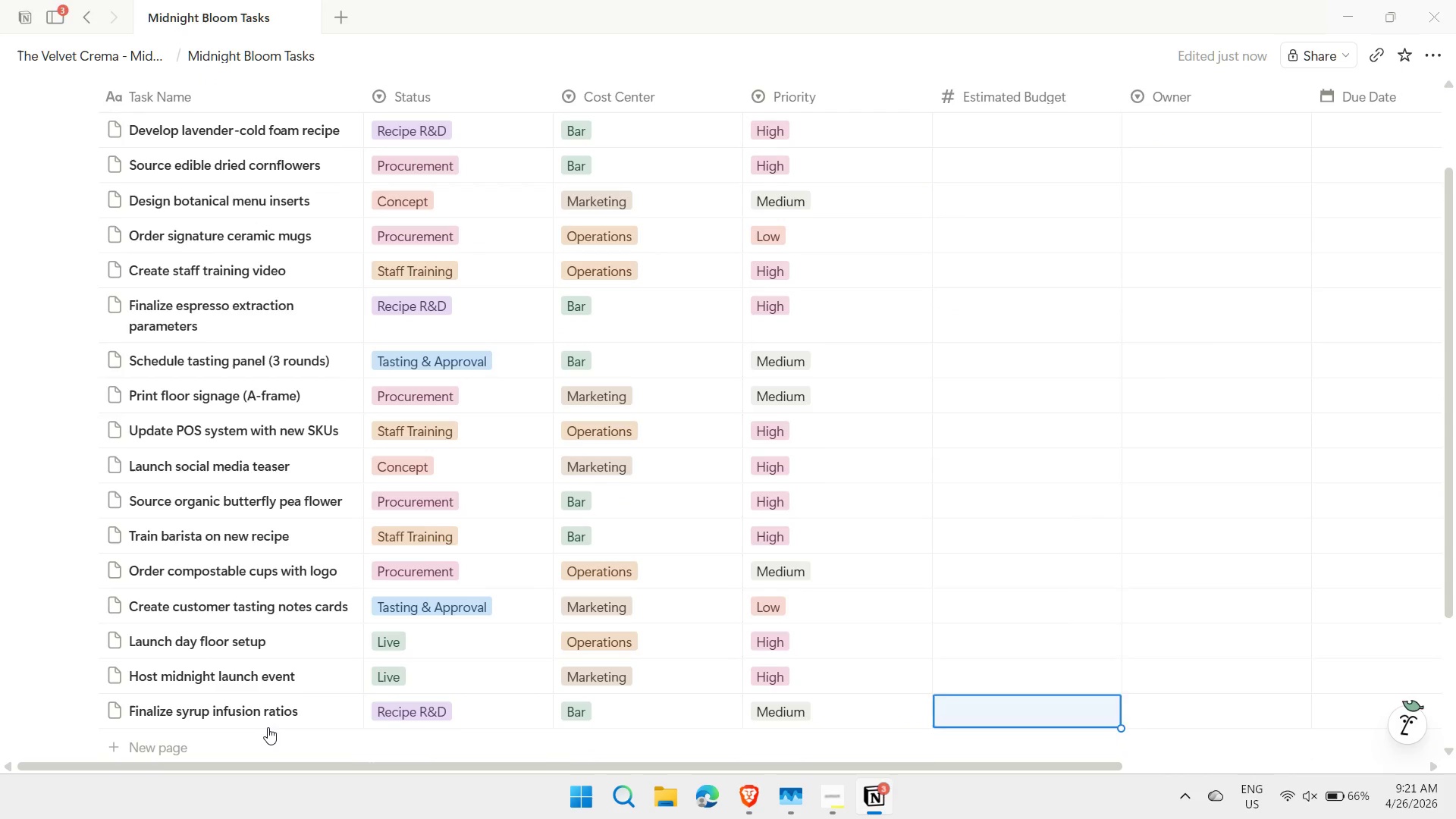 
hold_key(key=ArrowUp, duration=0.77)
 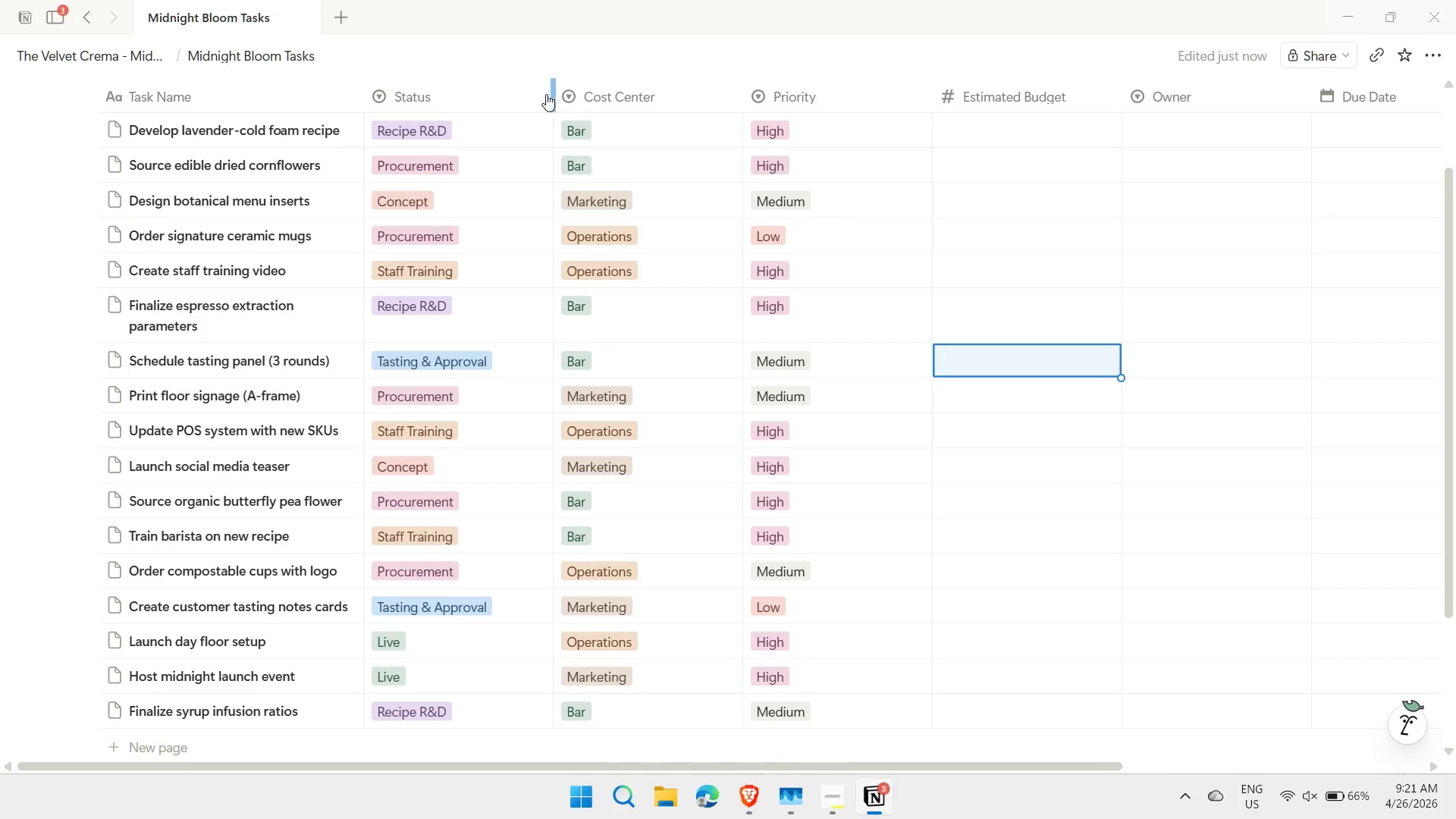 
left_click_drag(start_coordinate=[551, 90], to_coordinate=[519, 93])
 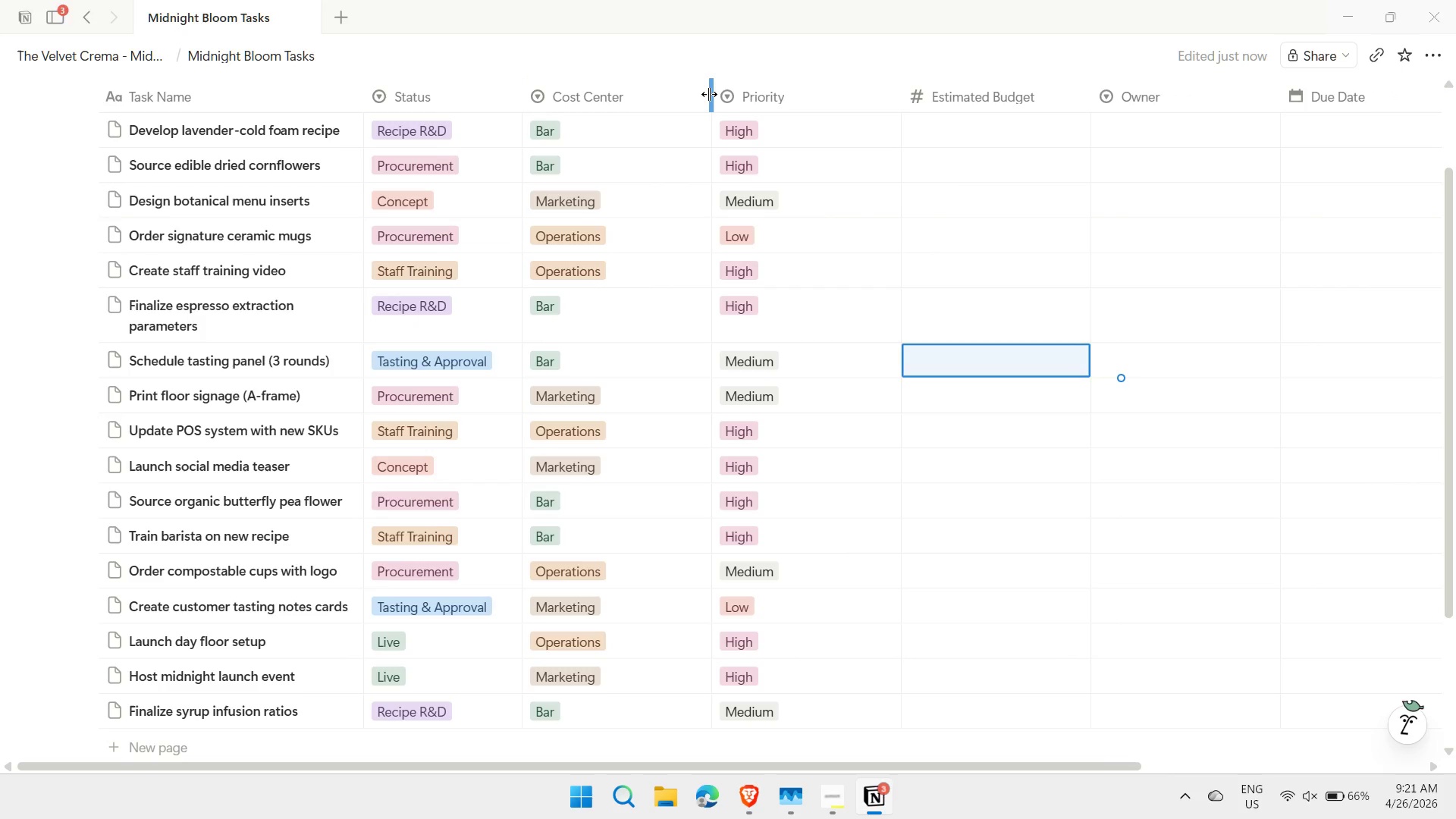 
left_click_drag(start_coordinate=[709, 94], to_coordinate=[661, 96])
 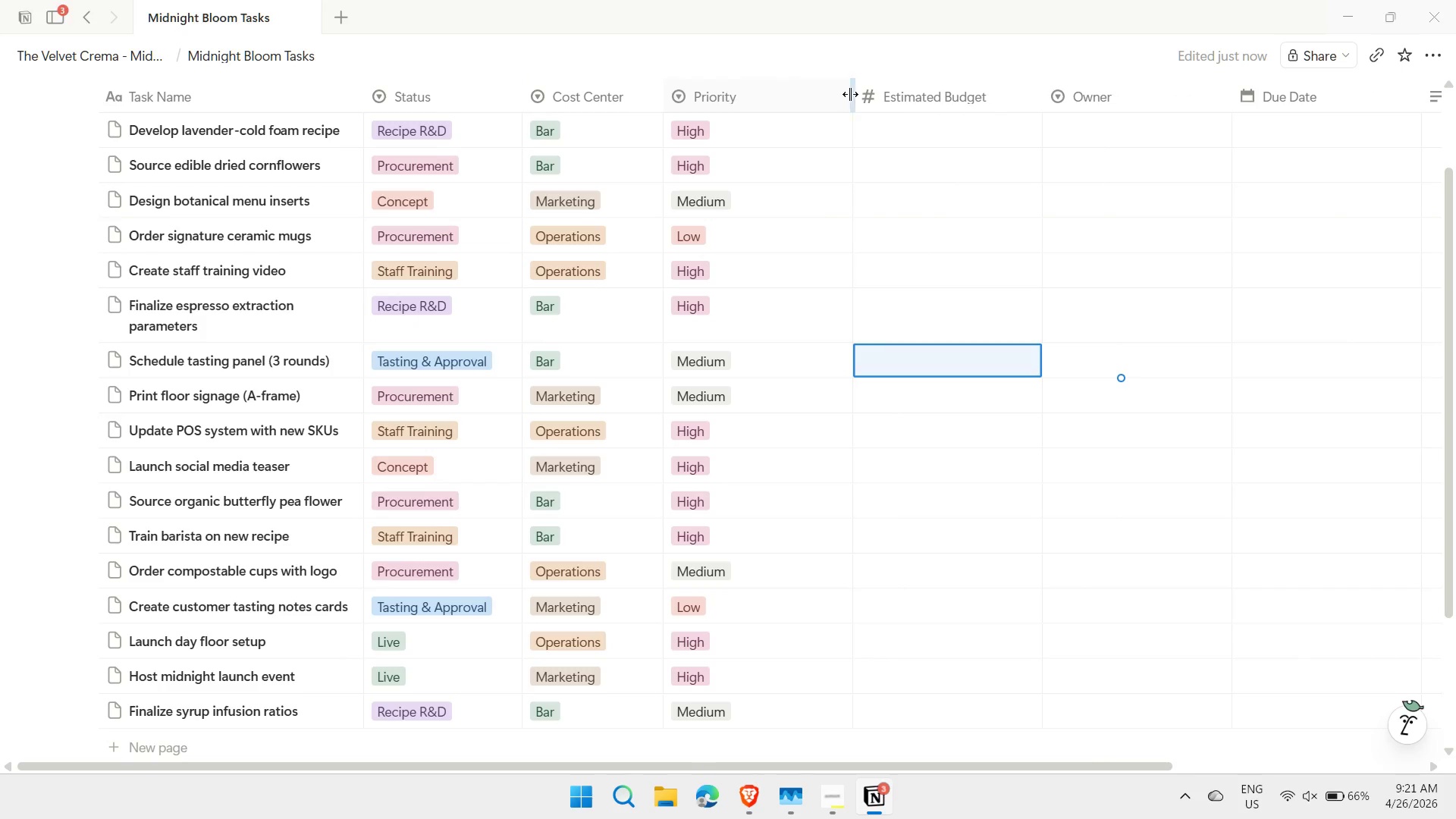 
left_click_drag(start_coordinate=[850, 95], to_coordinate=[784, 105])
 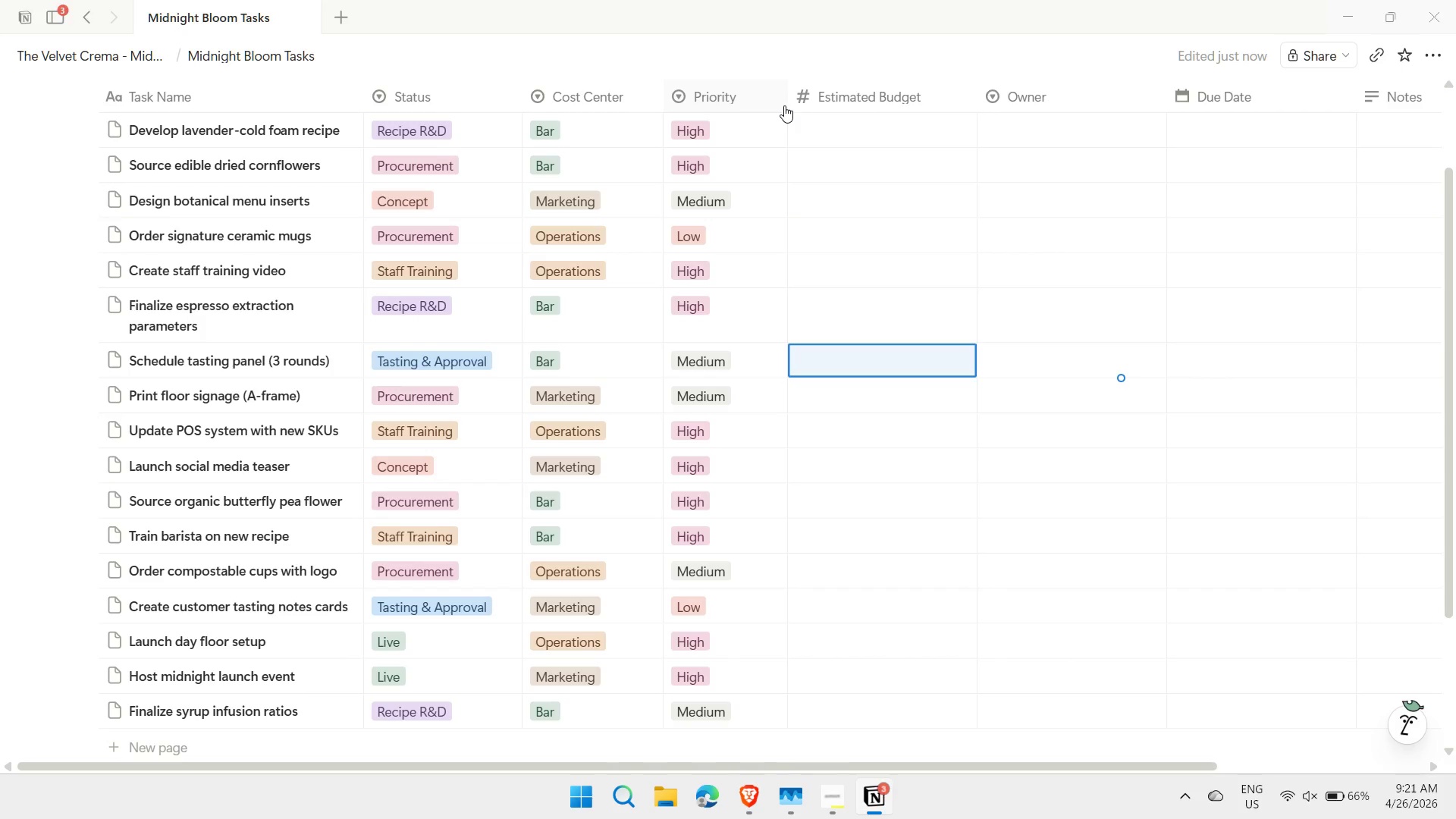 
key(ArrowUp)
 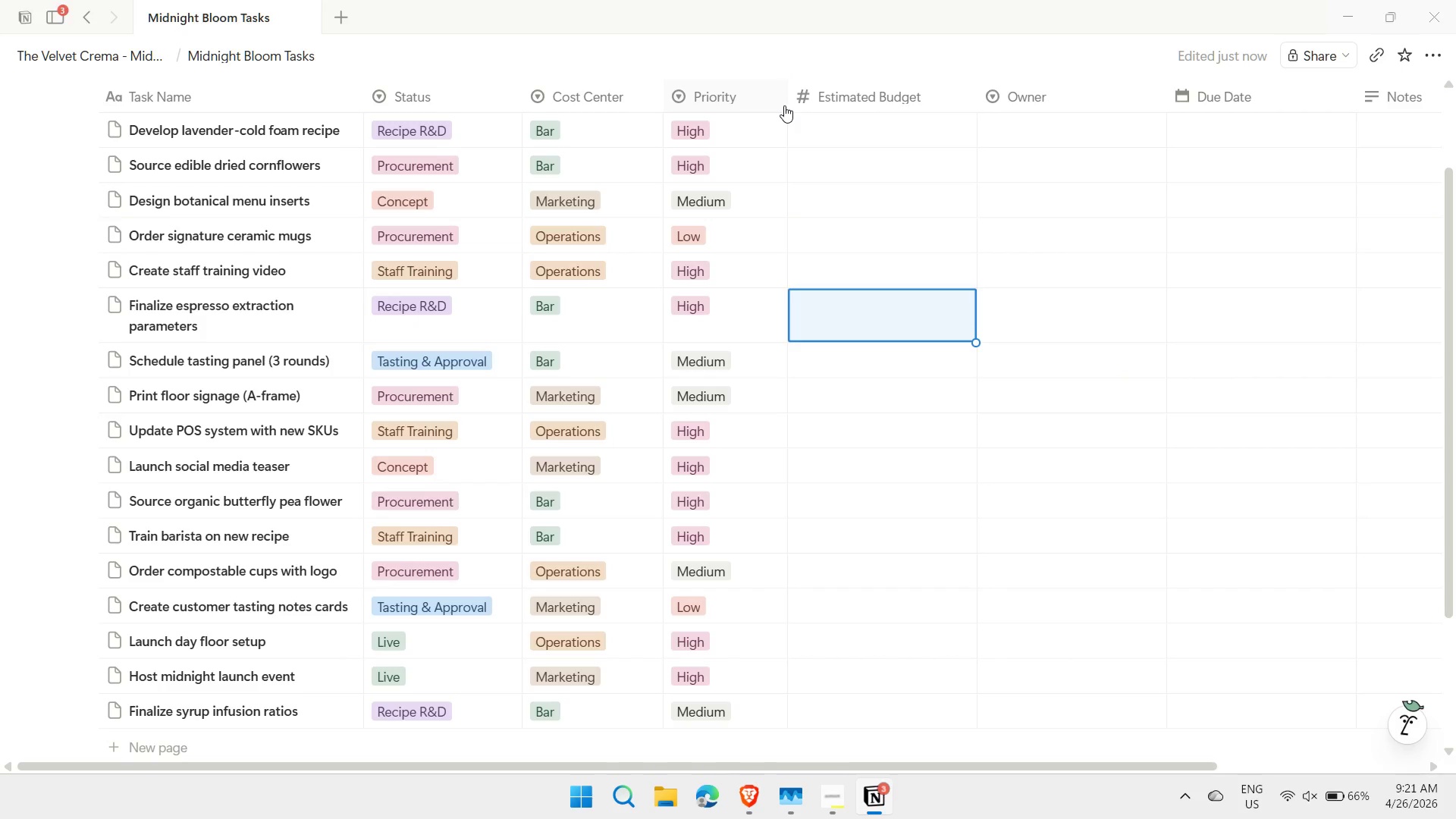 
key(ArrowUp)
 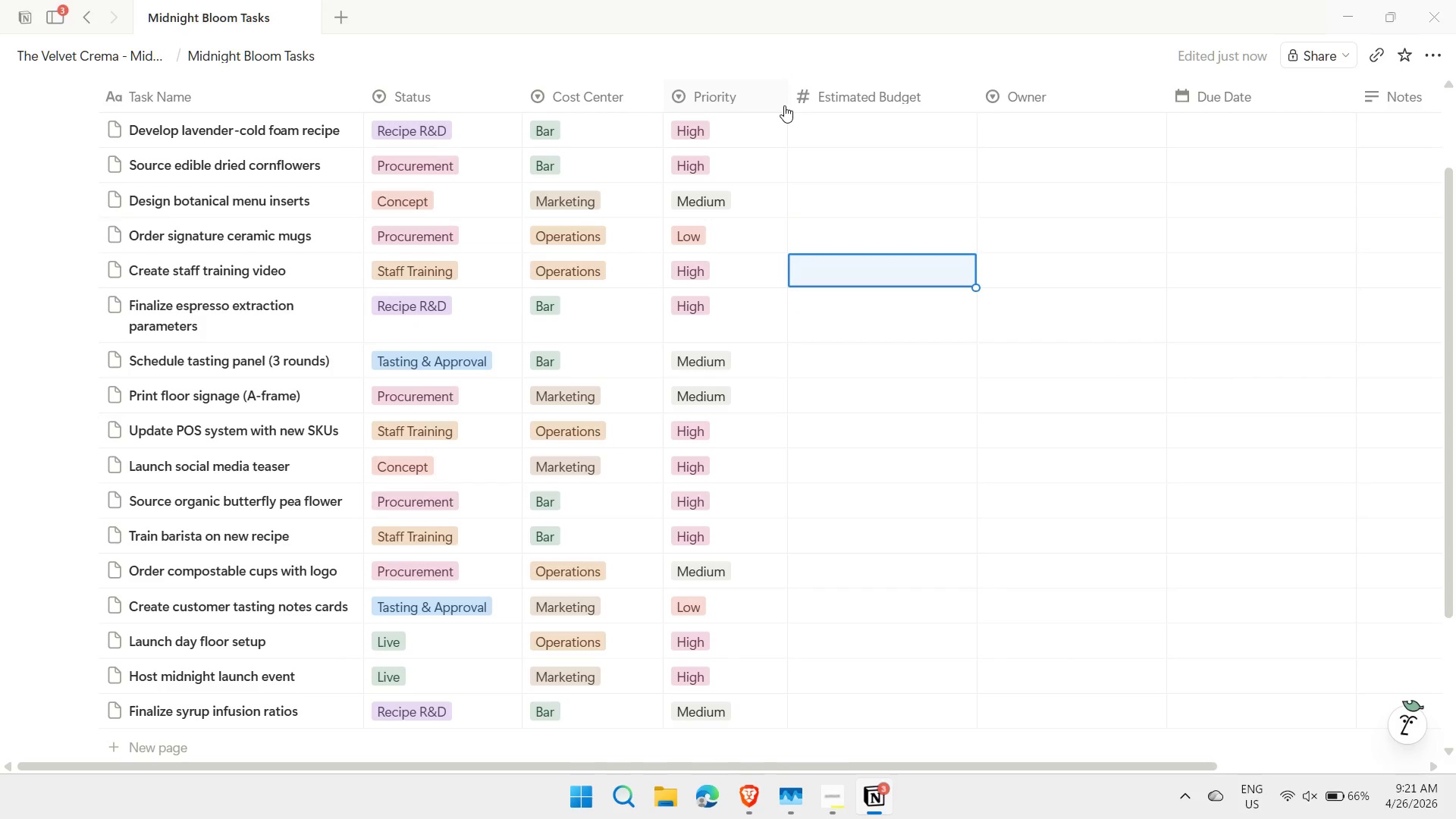 
hold_key(key=ArrowUp, duration=0.52)
 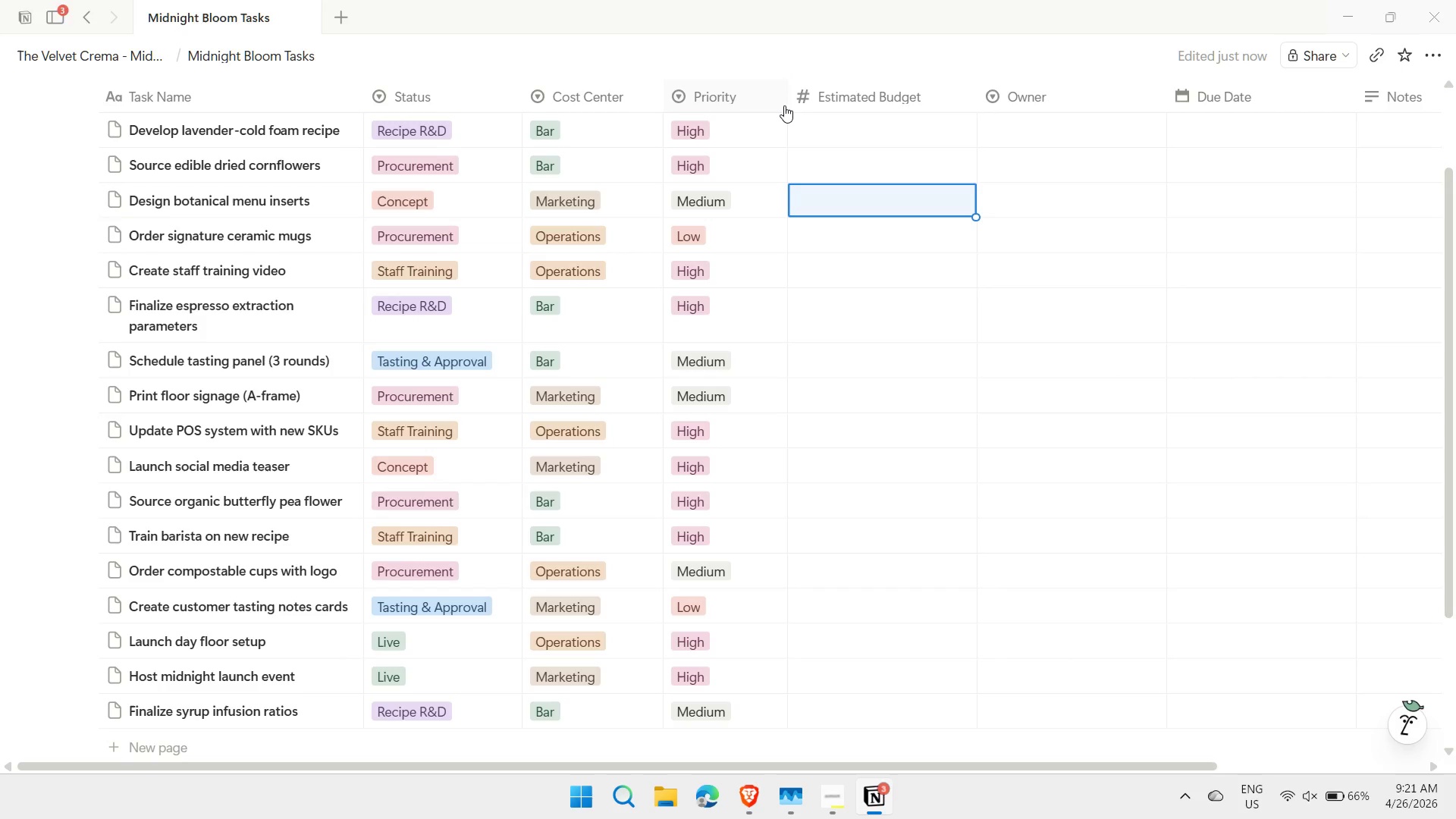 
key(ArrowUp)
 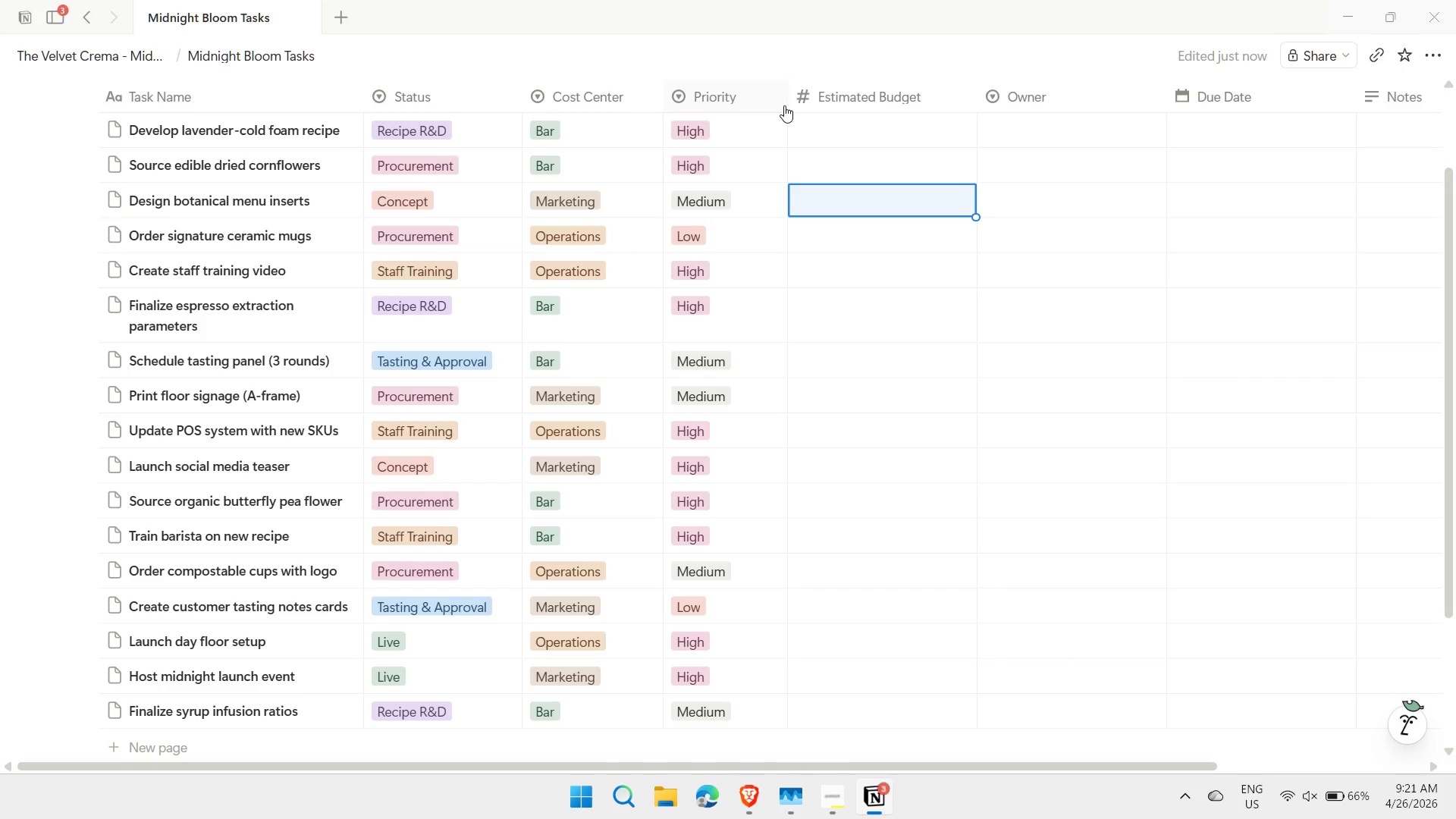 
key(ArrowUp)
 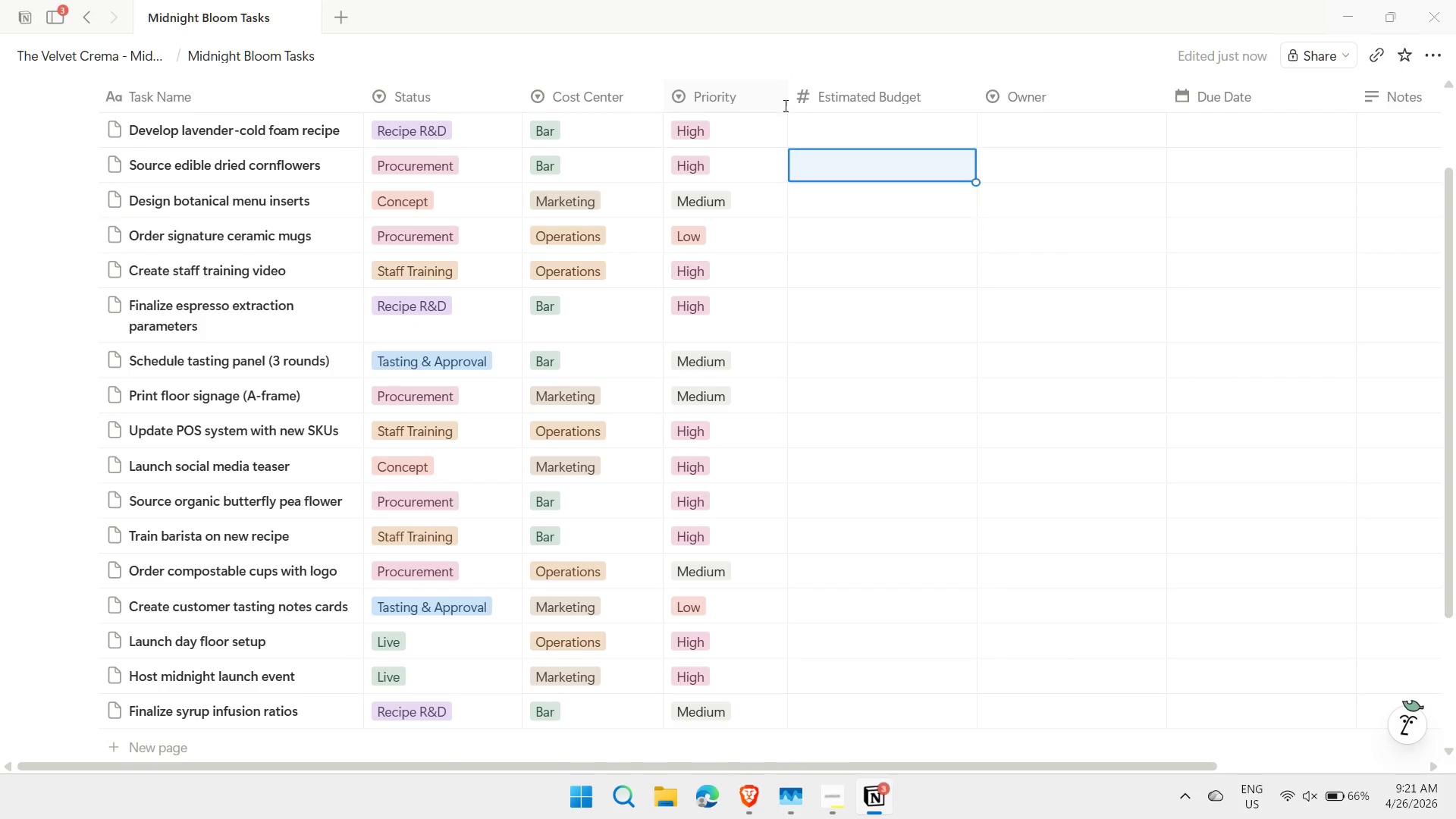 
key(ArrowUp)
 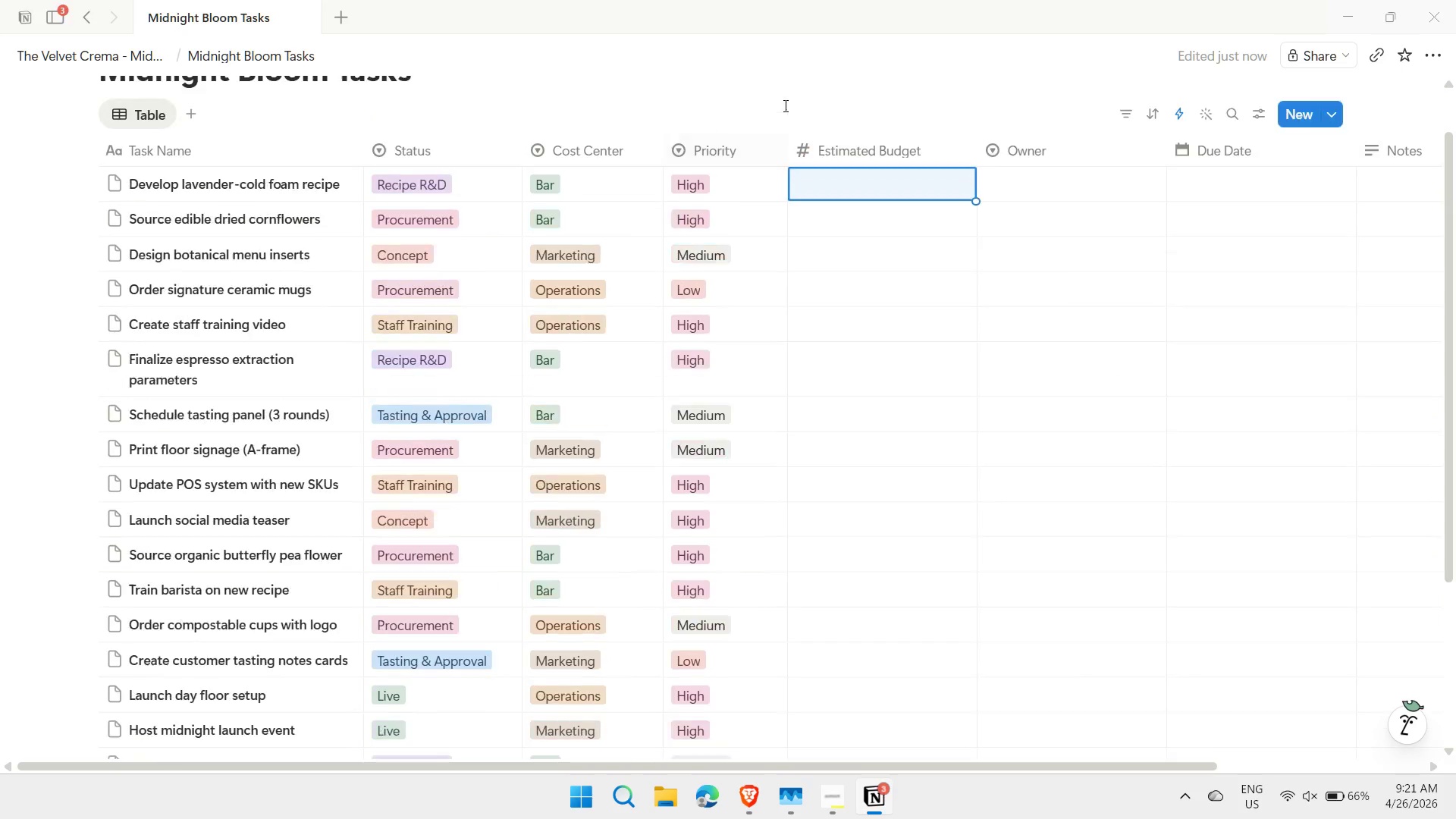 
key(ArrowUp)
 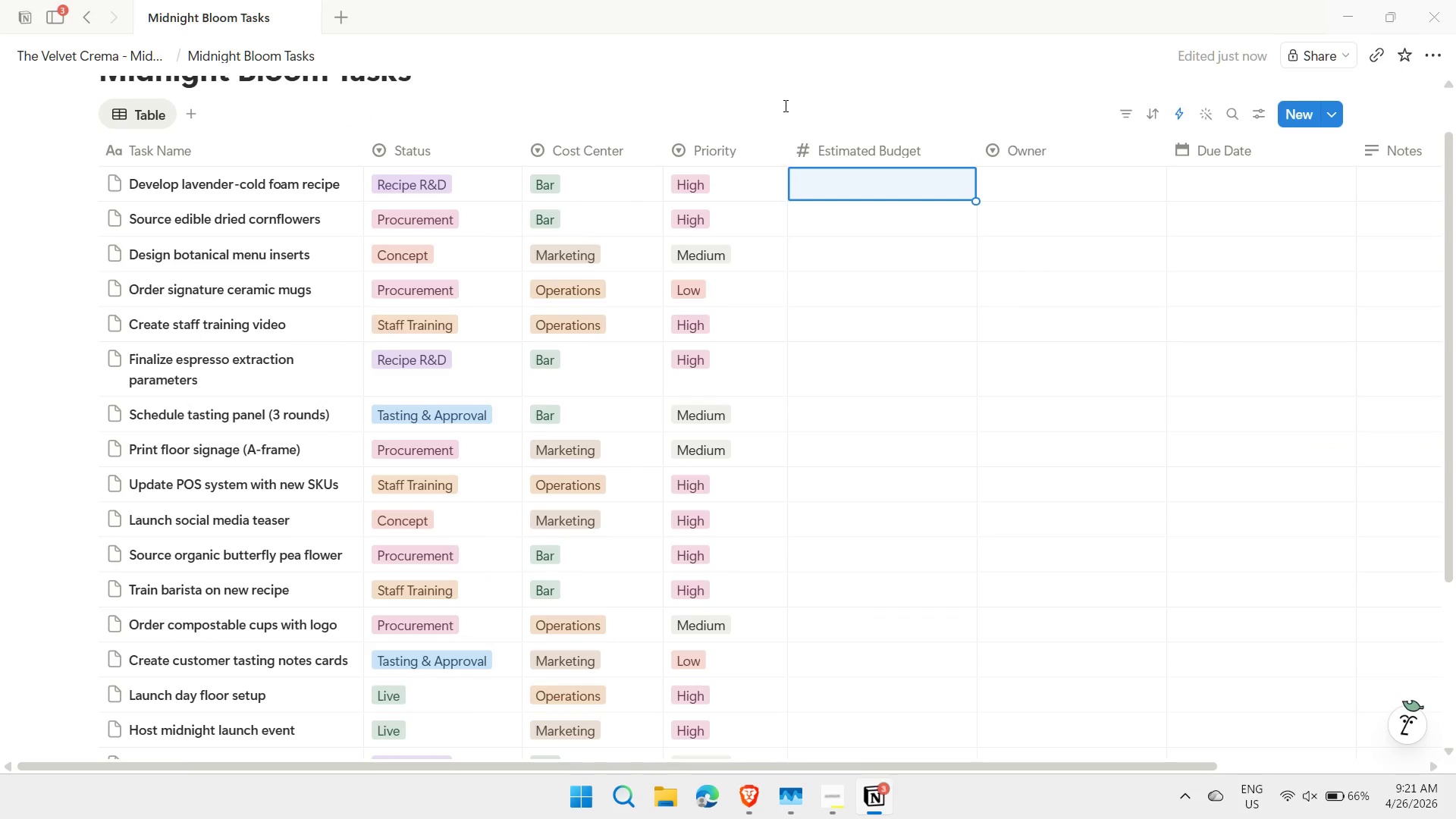 
type(500)
 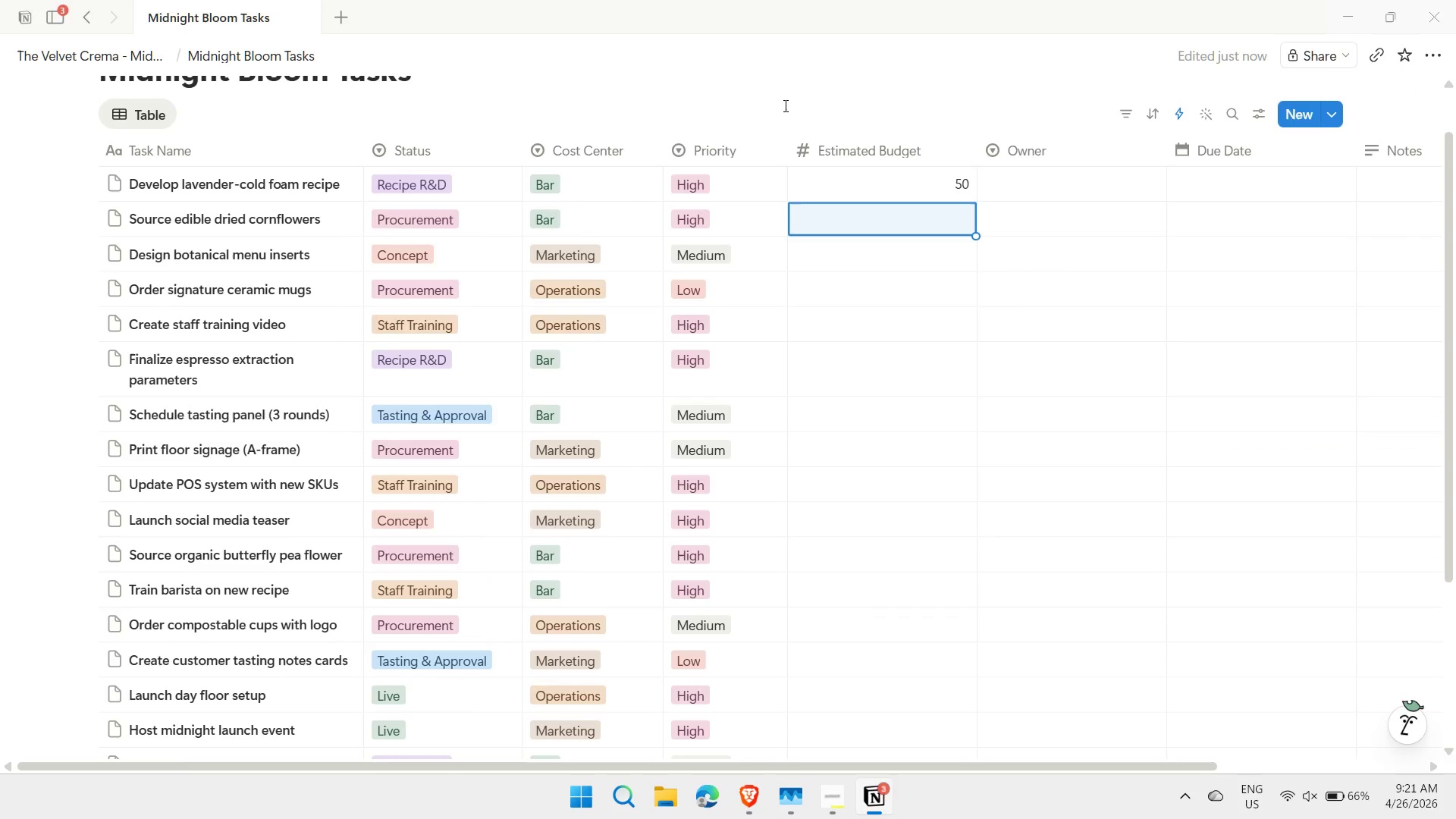 
key(Enter)
 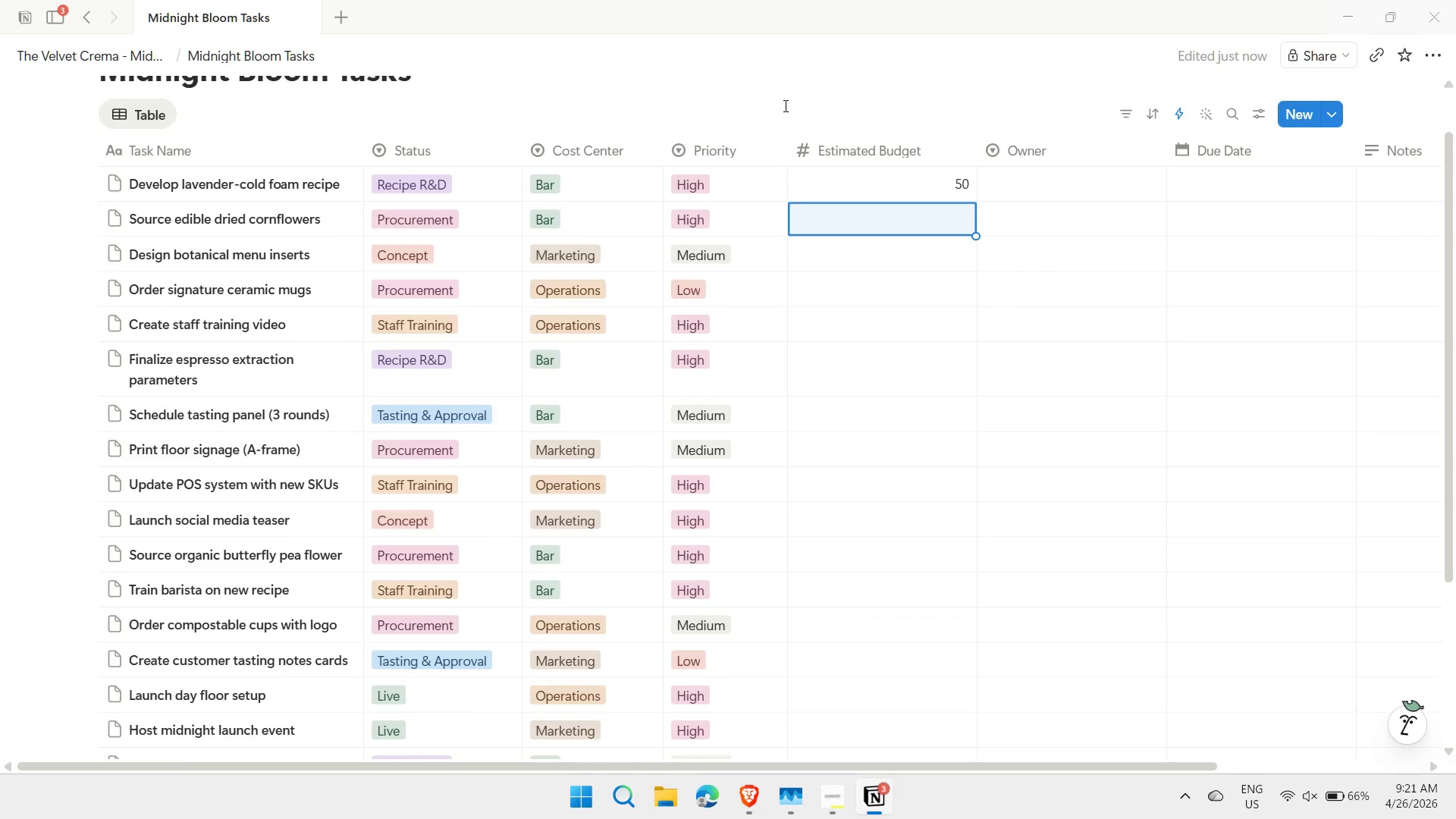 
type(200)
 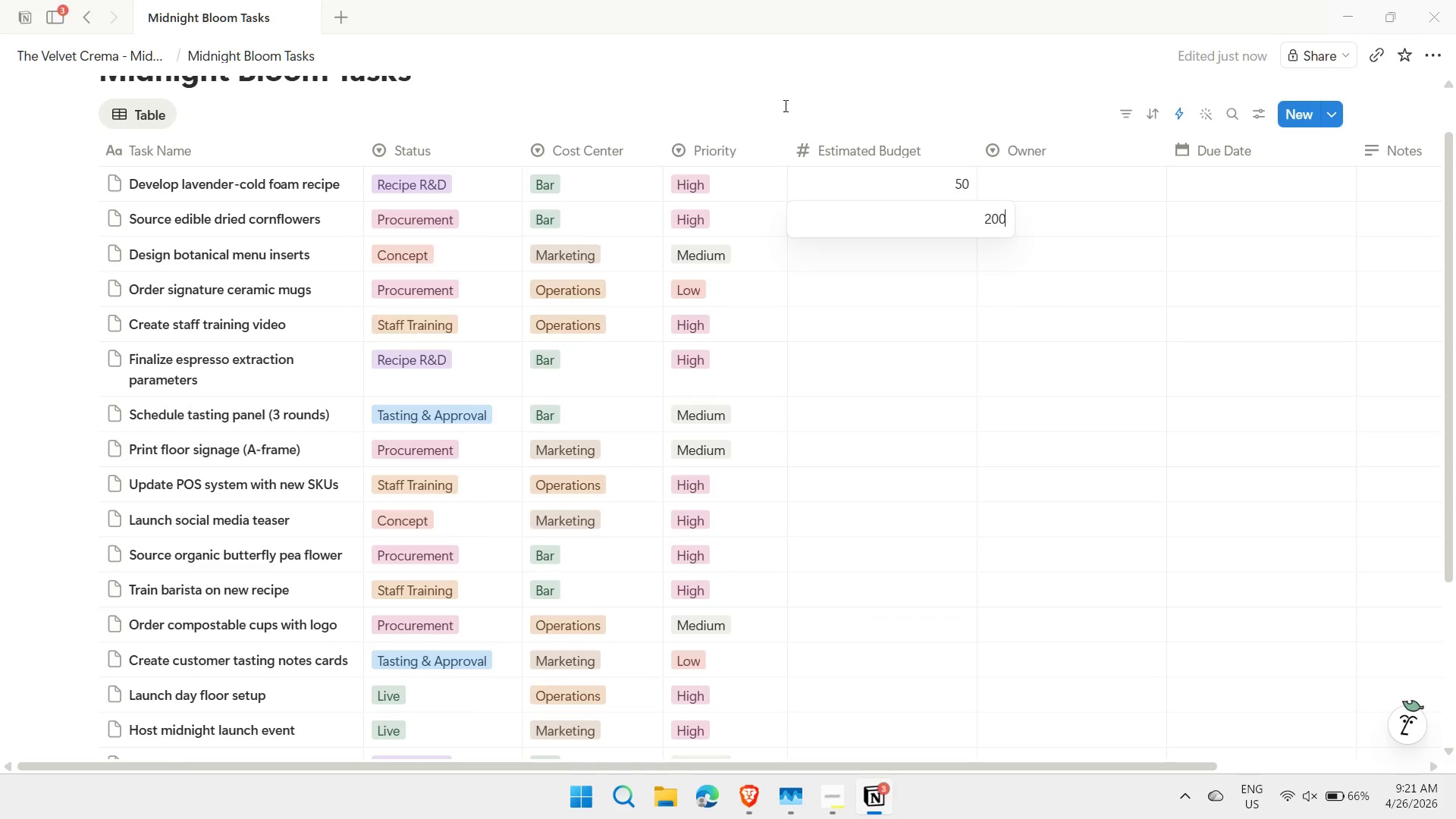 
key(Enter)
 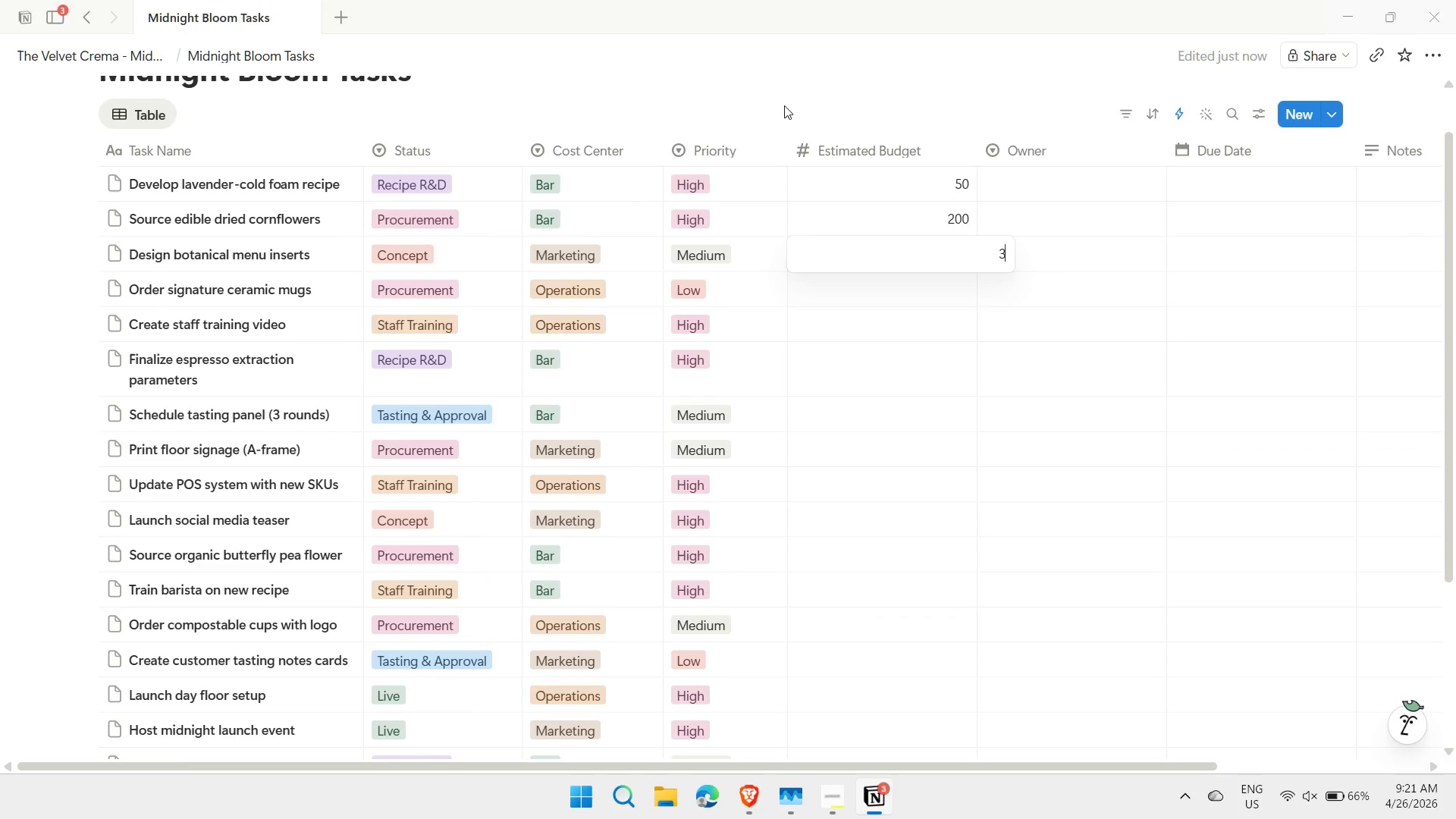 
type(300)
 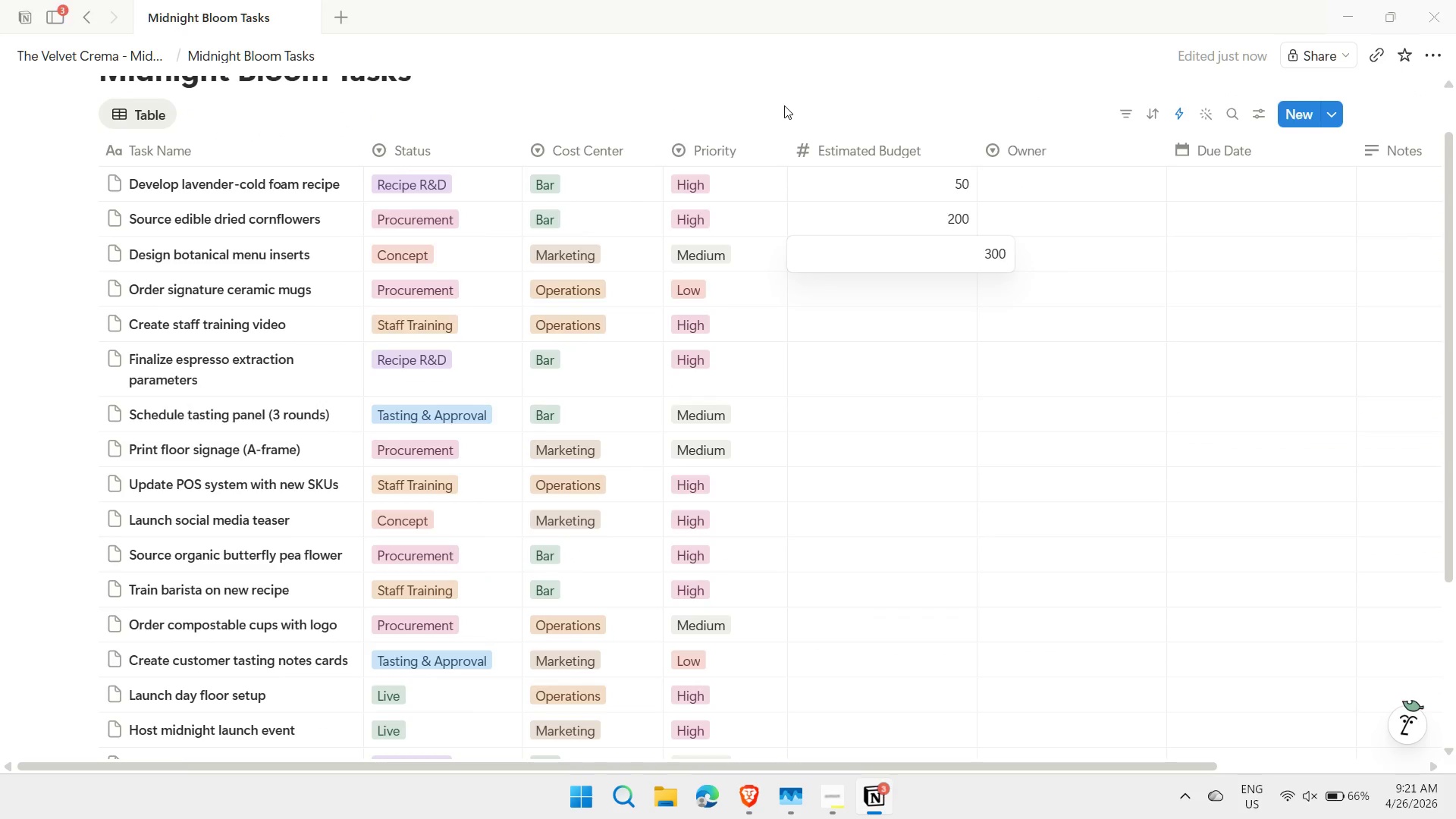 
key(Enter)
 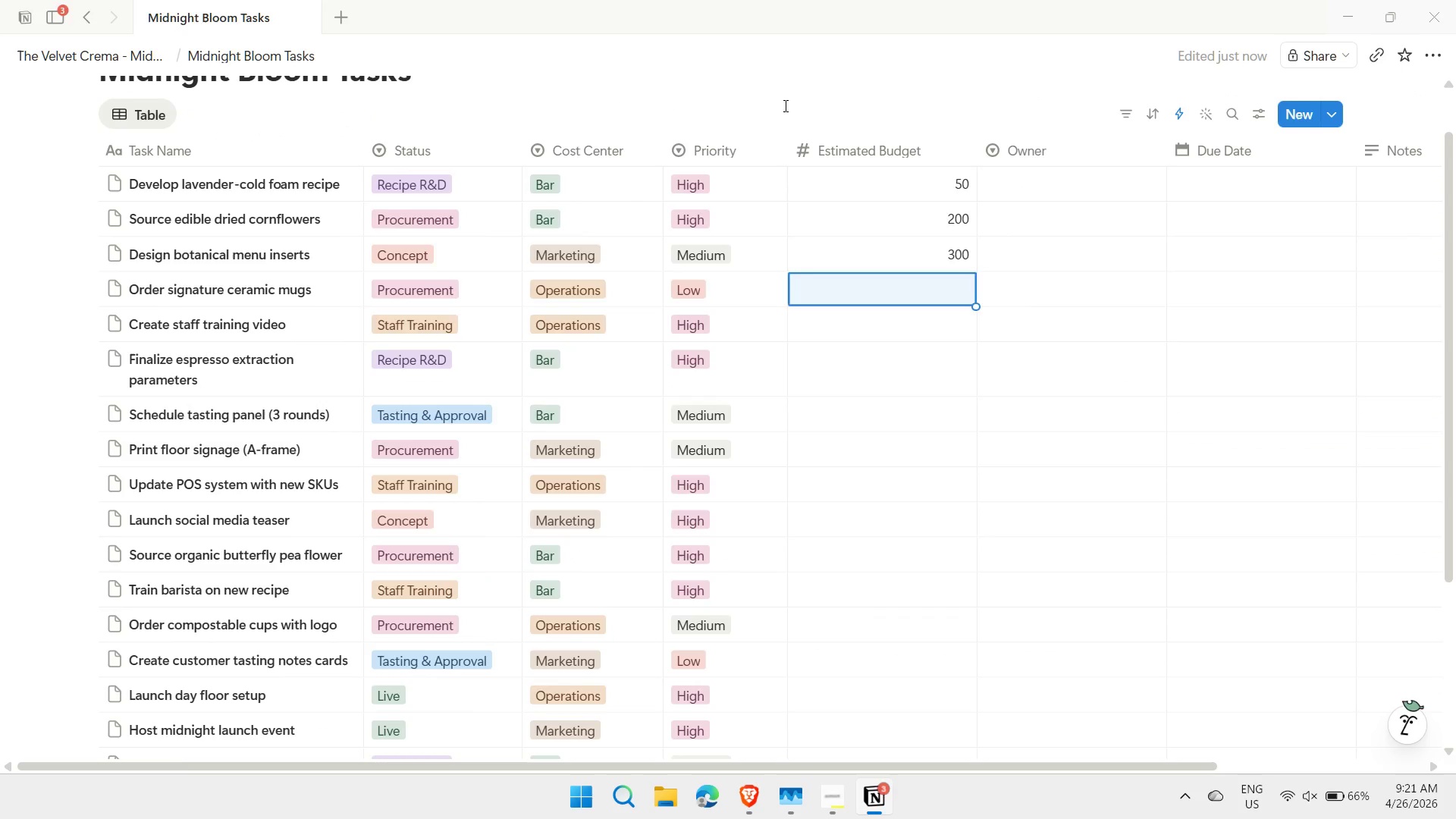 
type(500)
 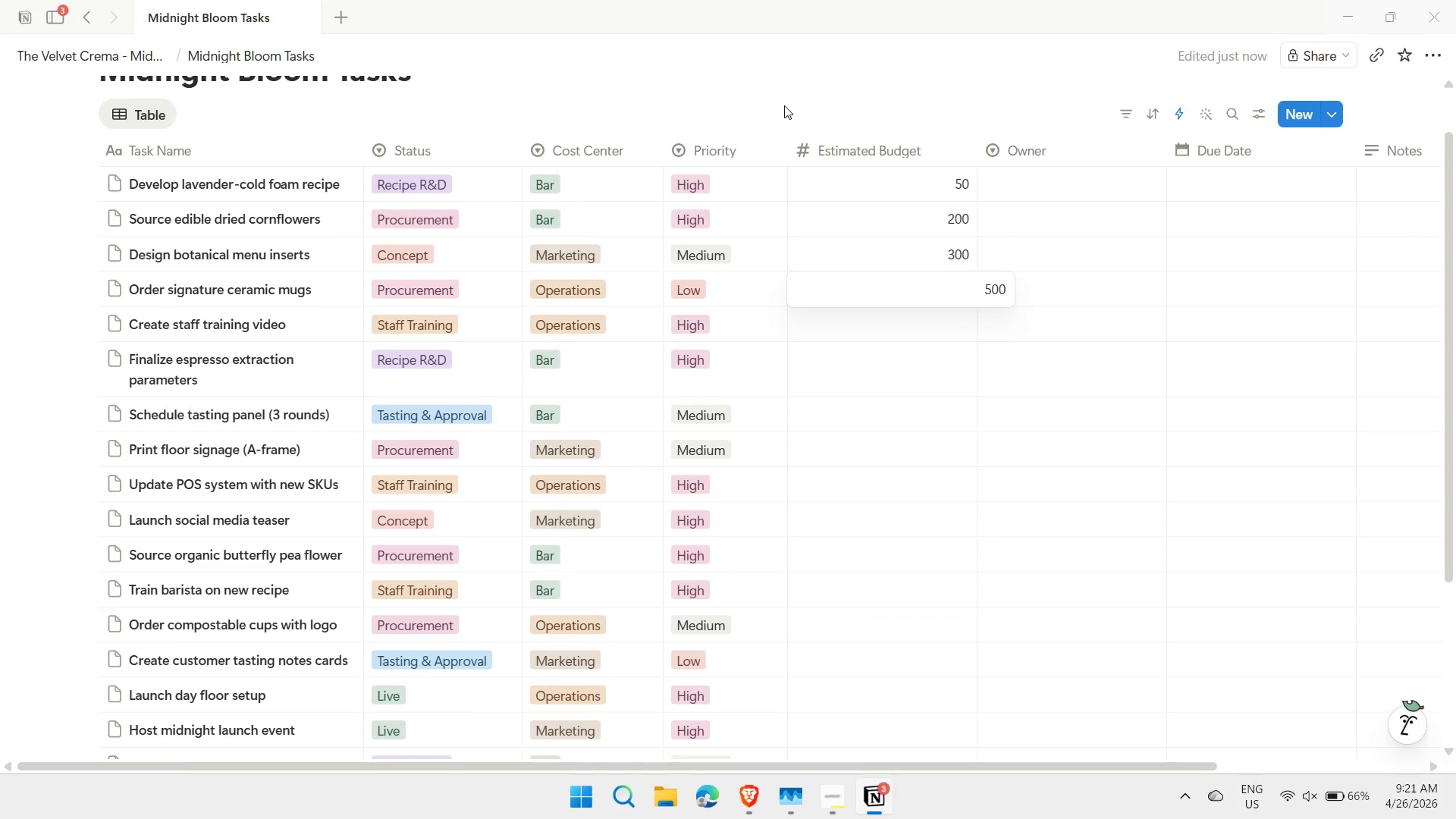 
key(Enter)
 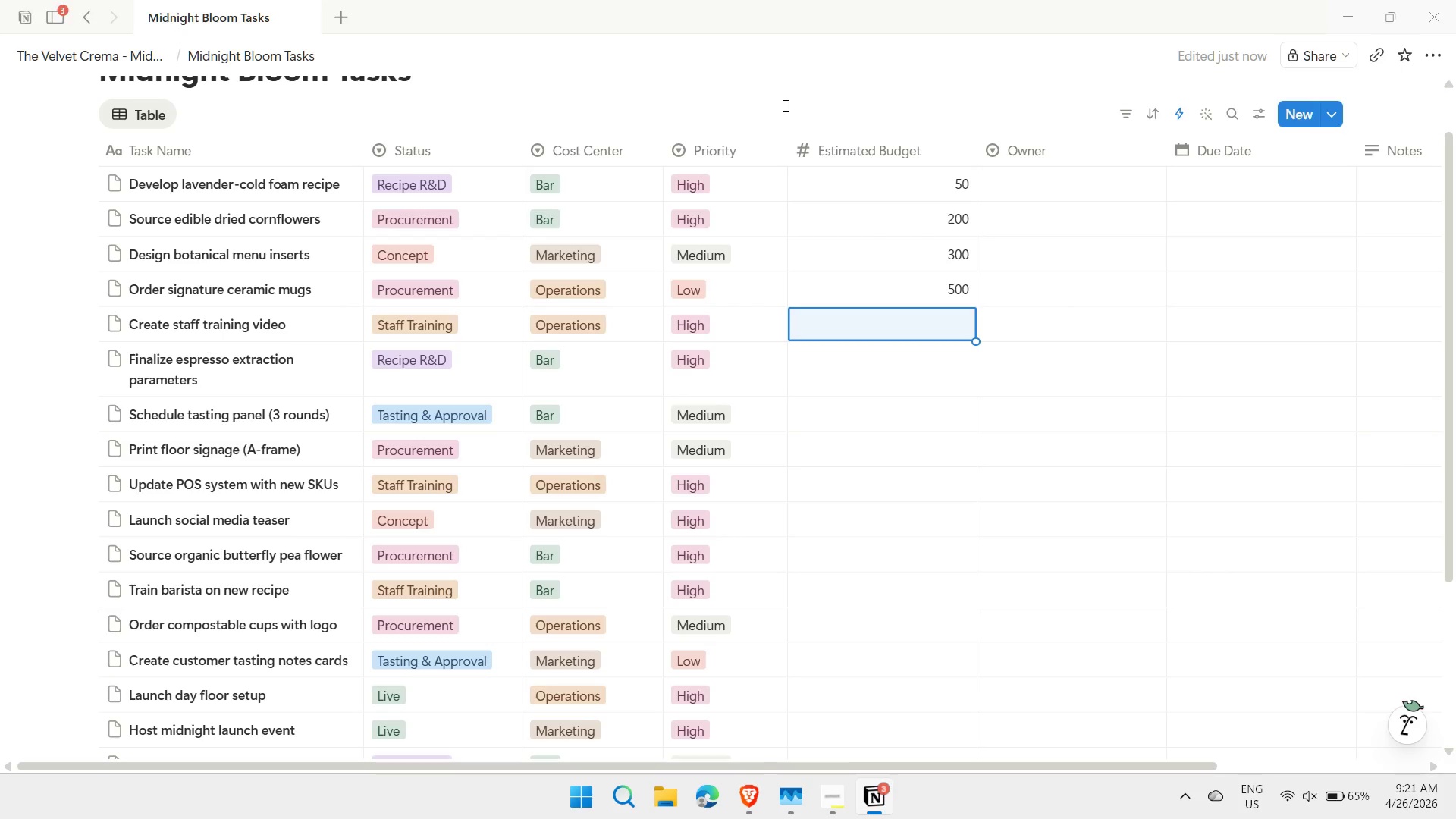 
key(ArrowDown)
 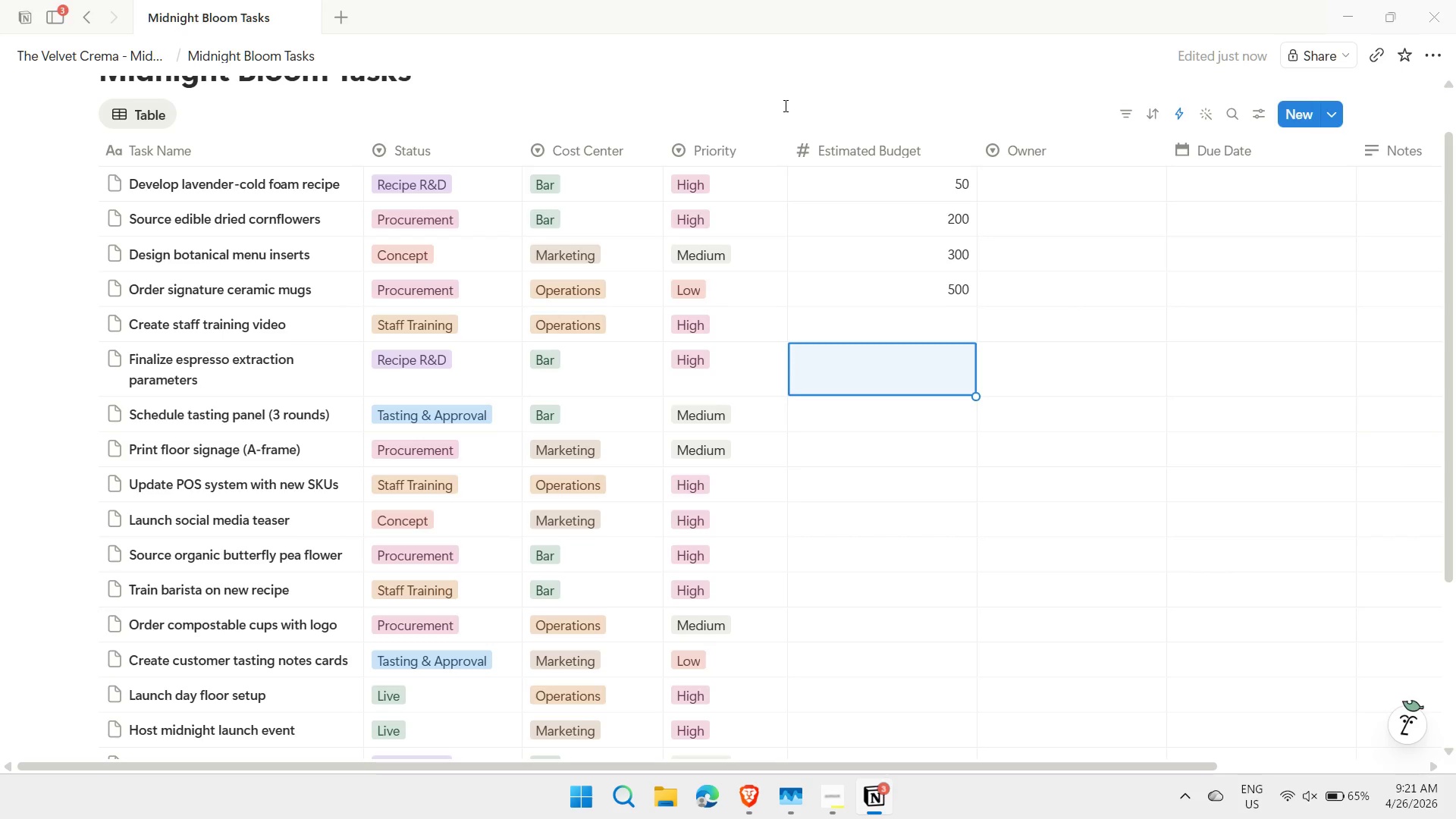 
key(ArrowDown)
 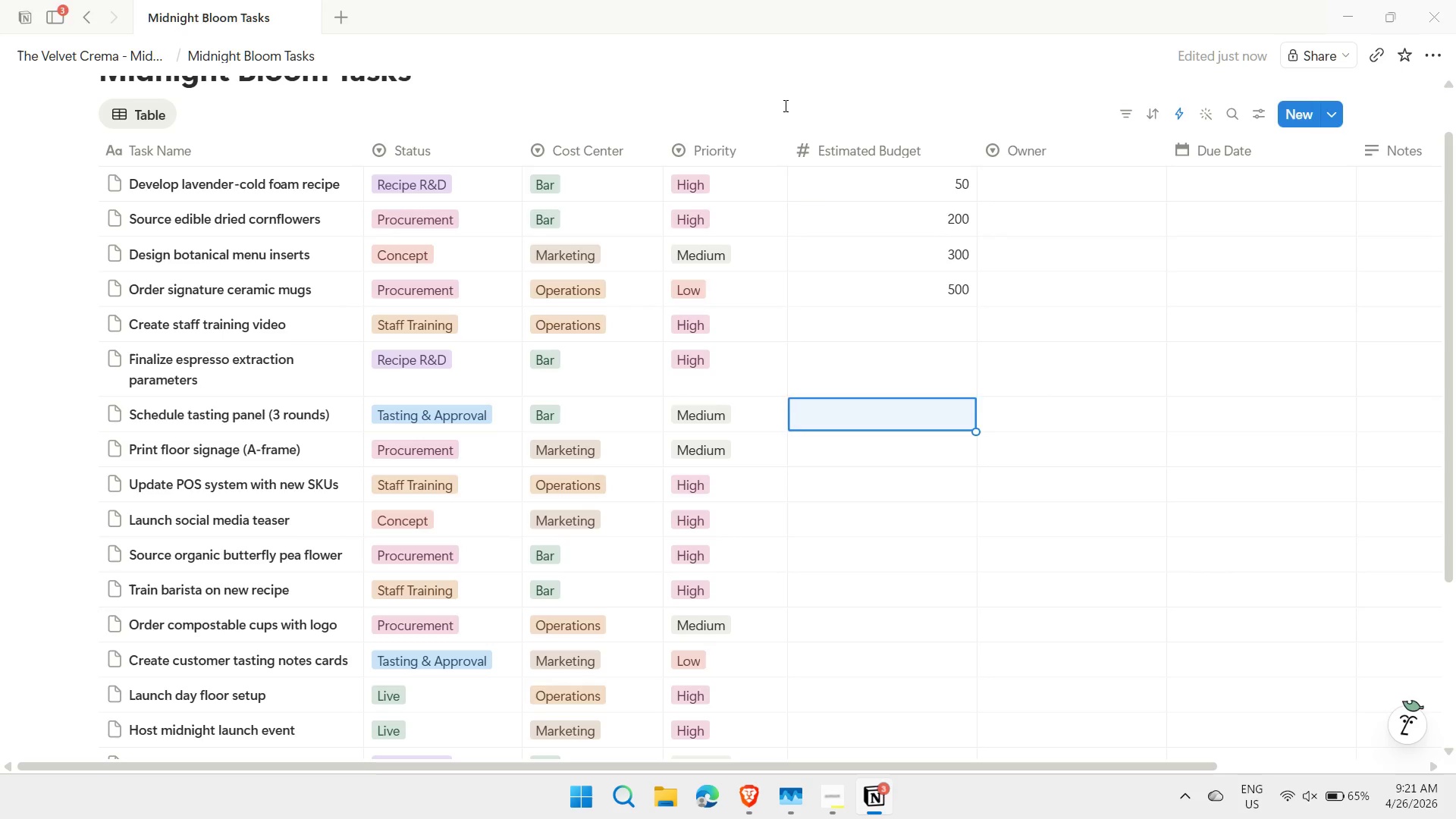 
key(ArrowDown)
 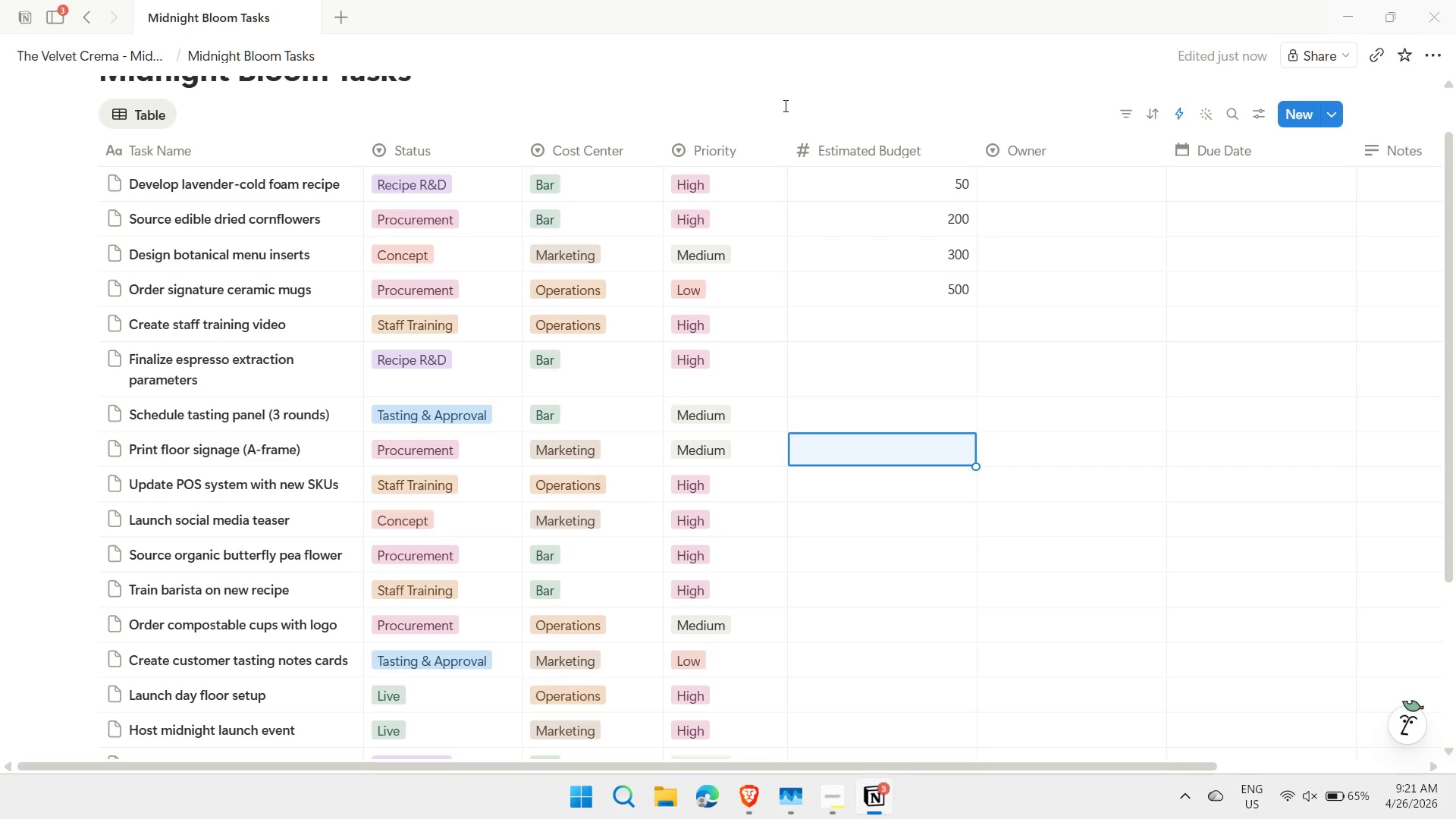 
type(150)
 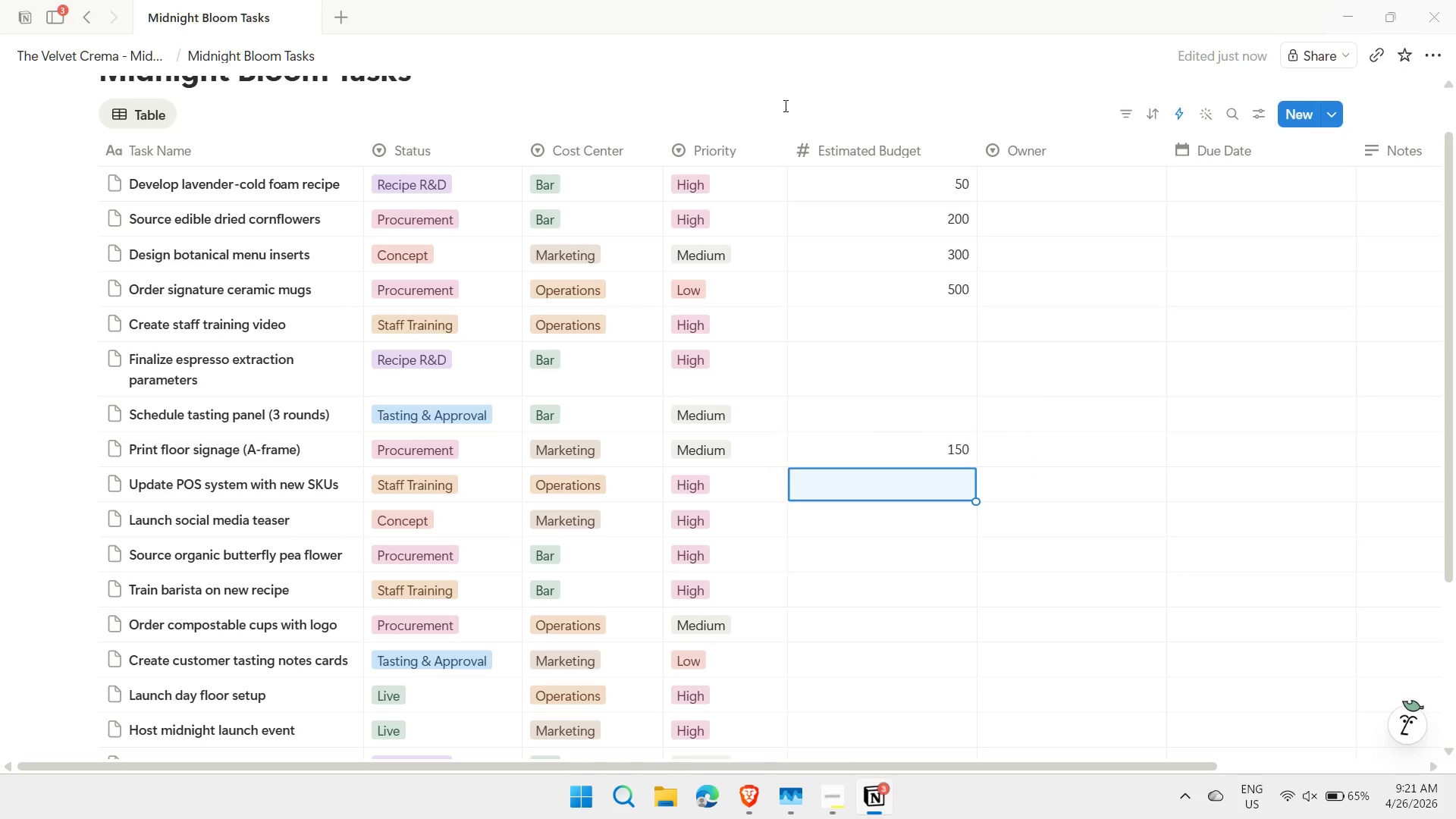 
key(Enter)
 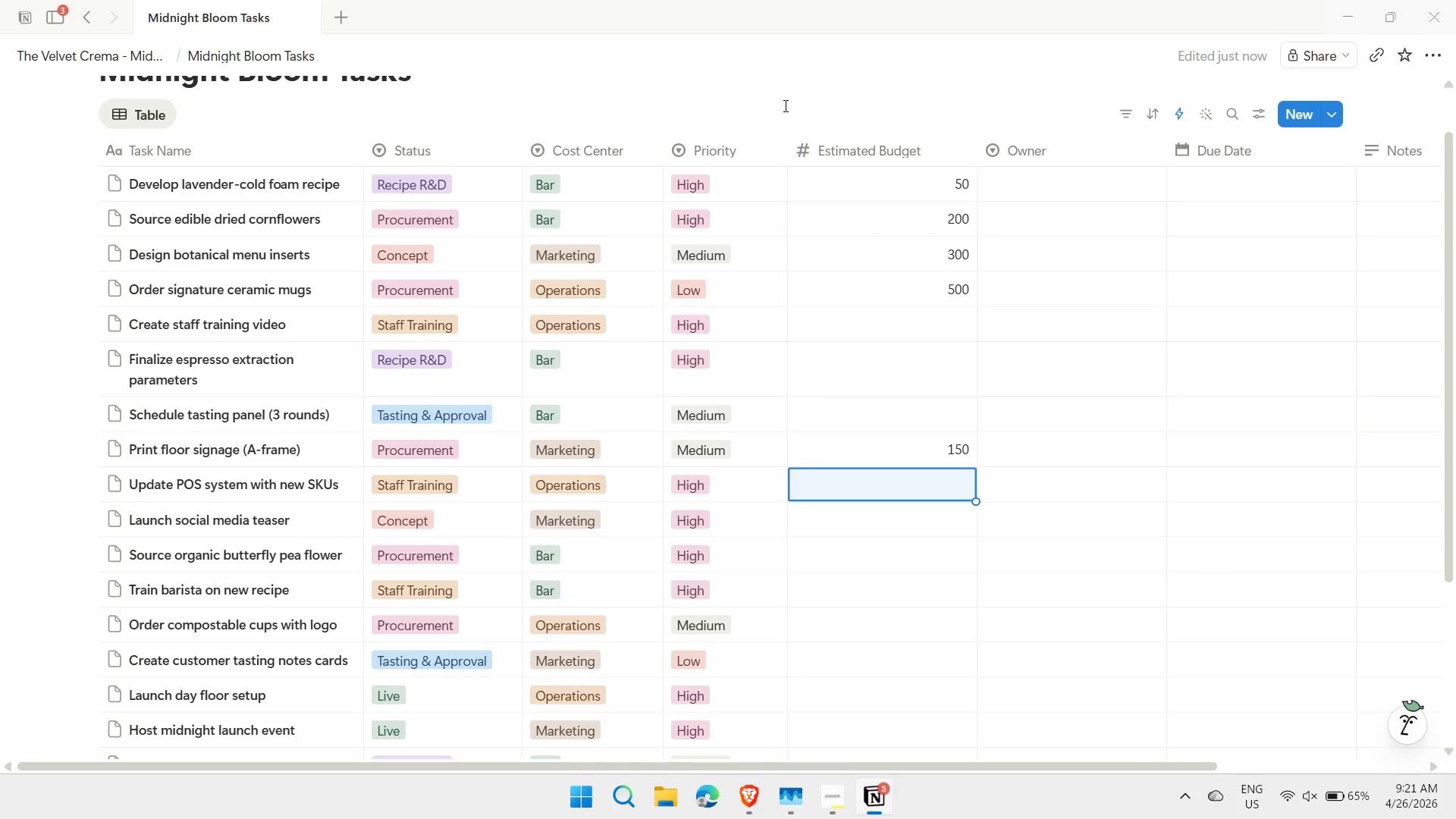 
key(ArrowDown)
 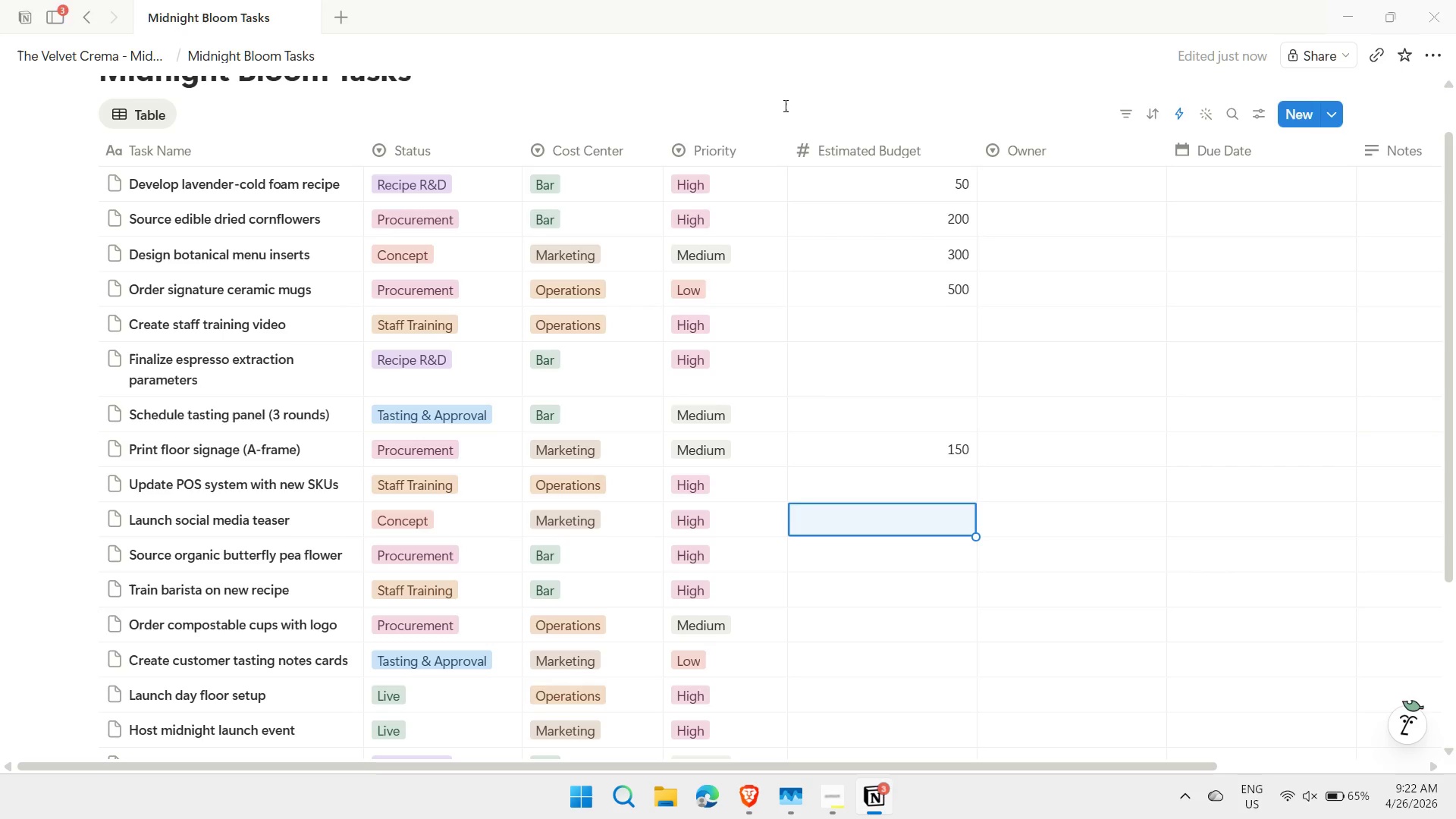 
type(100)
 